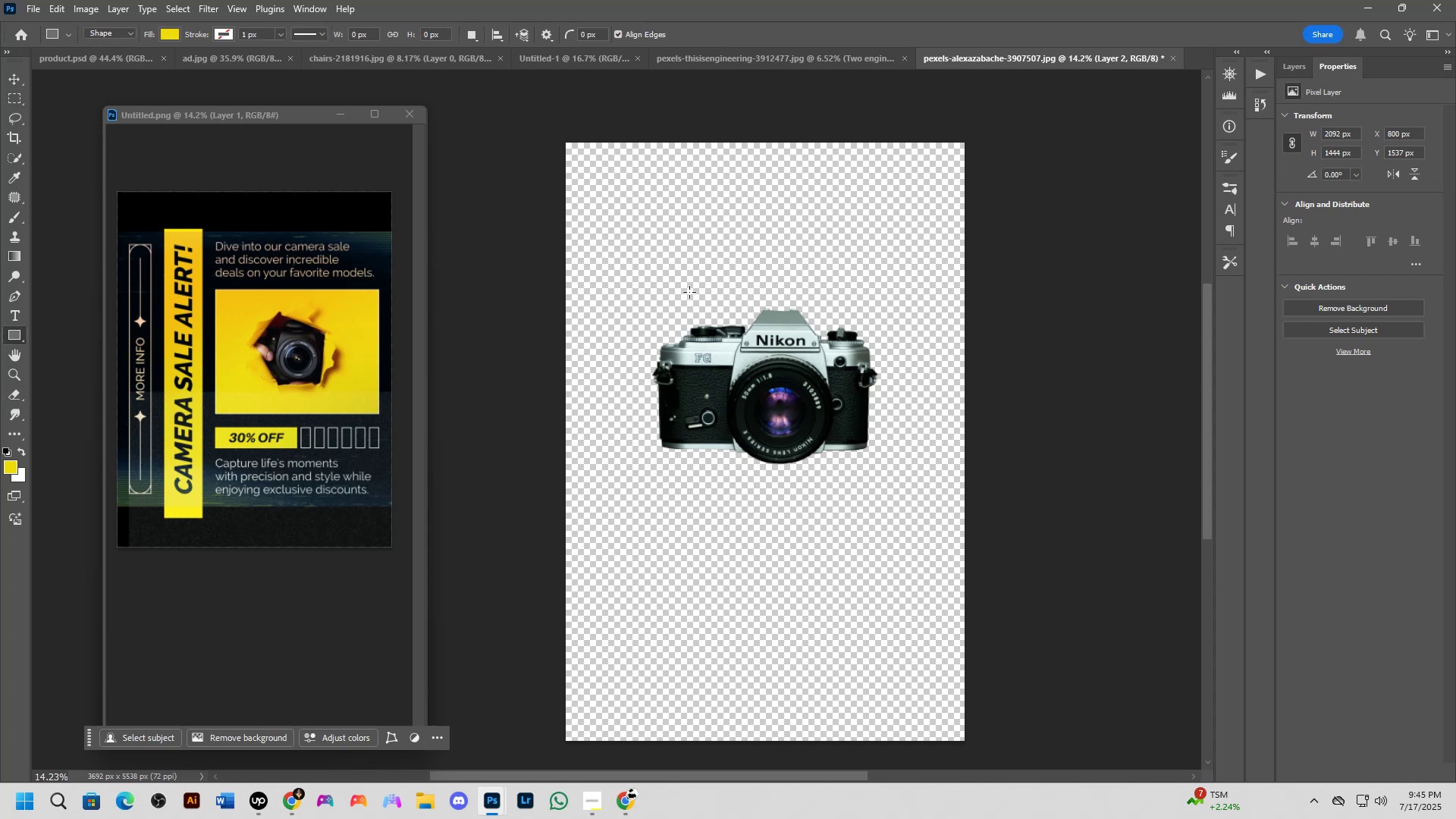 
left_click_drag(start_coordinate=[616, 284], to_coordinate=[932, 539])
 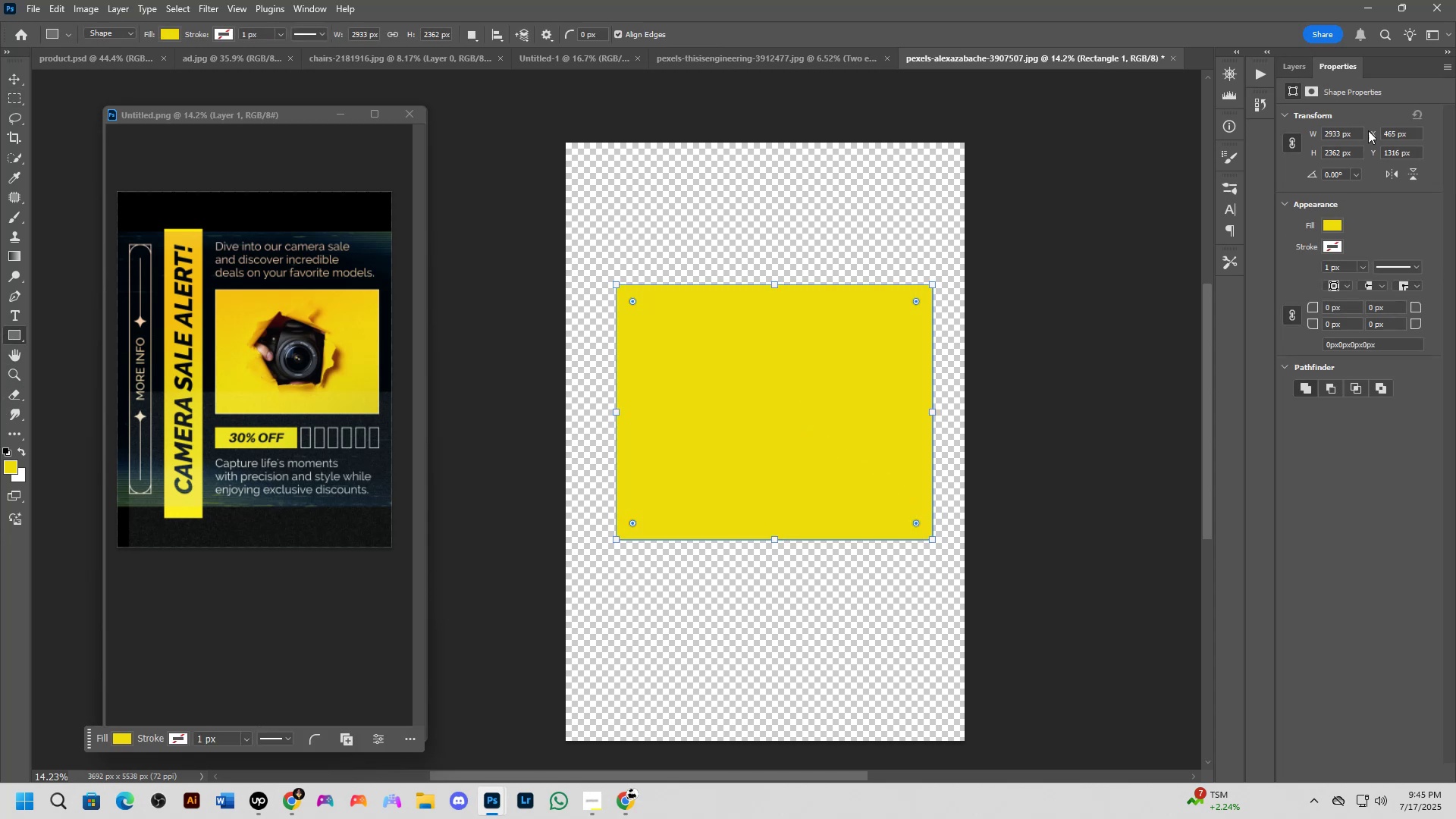 
left_click([1299, 61])
 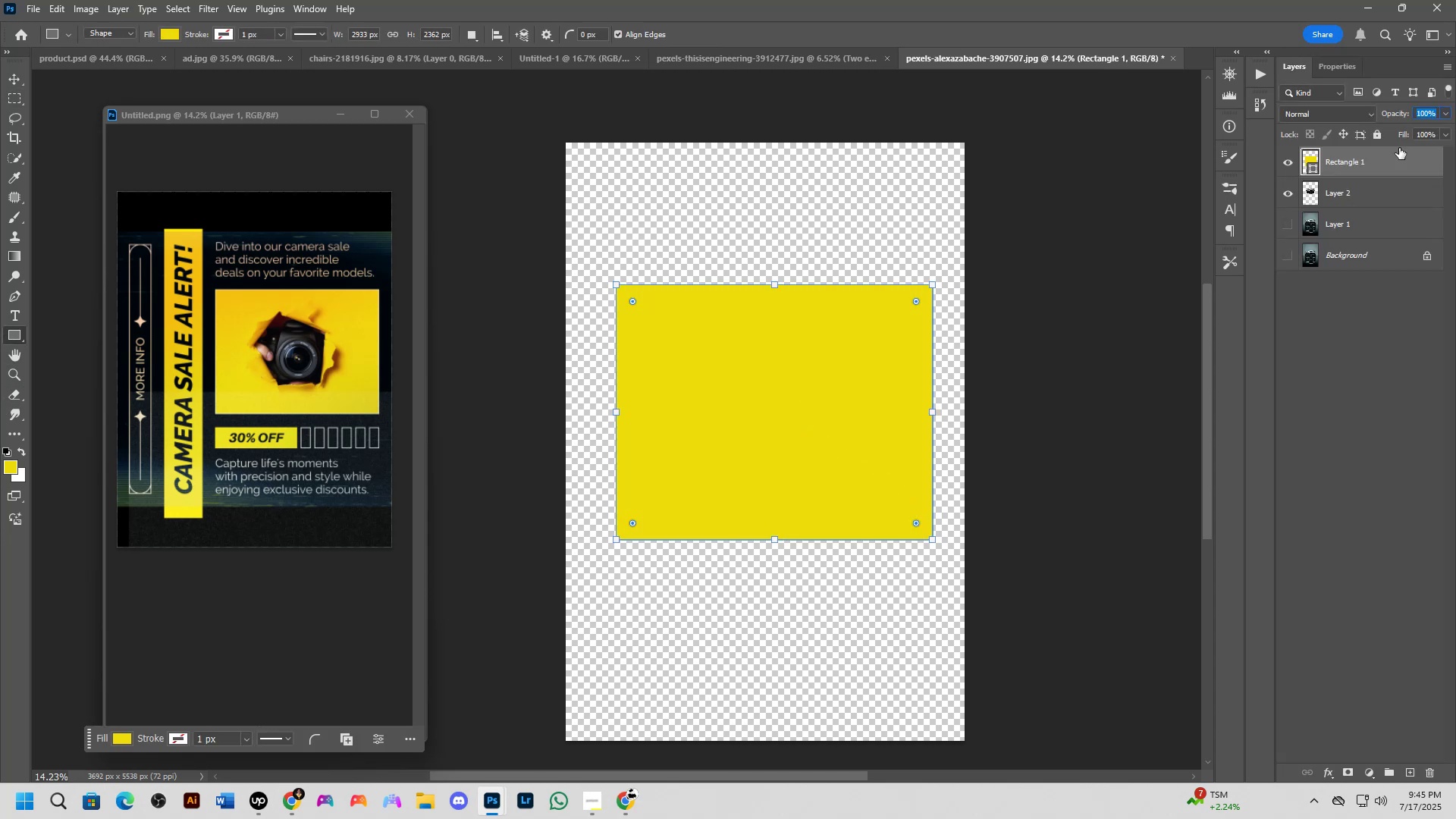 
left_click_drag(start_coordinate=[1411, 171], to_coordinate=[1416, 202])
 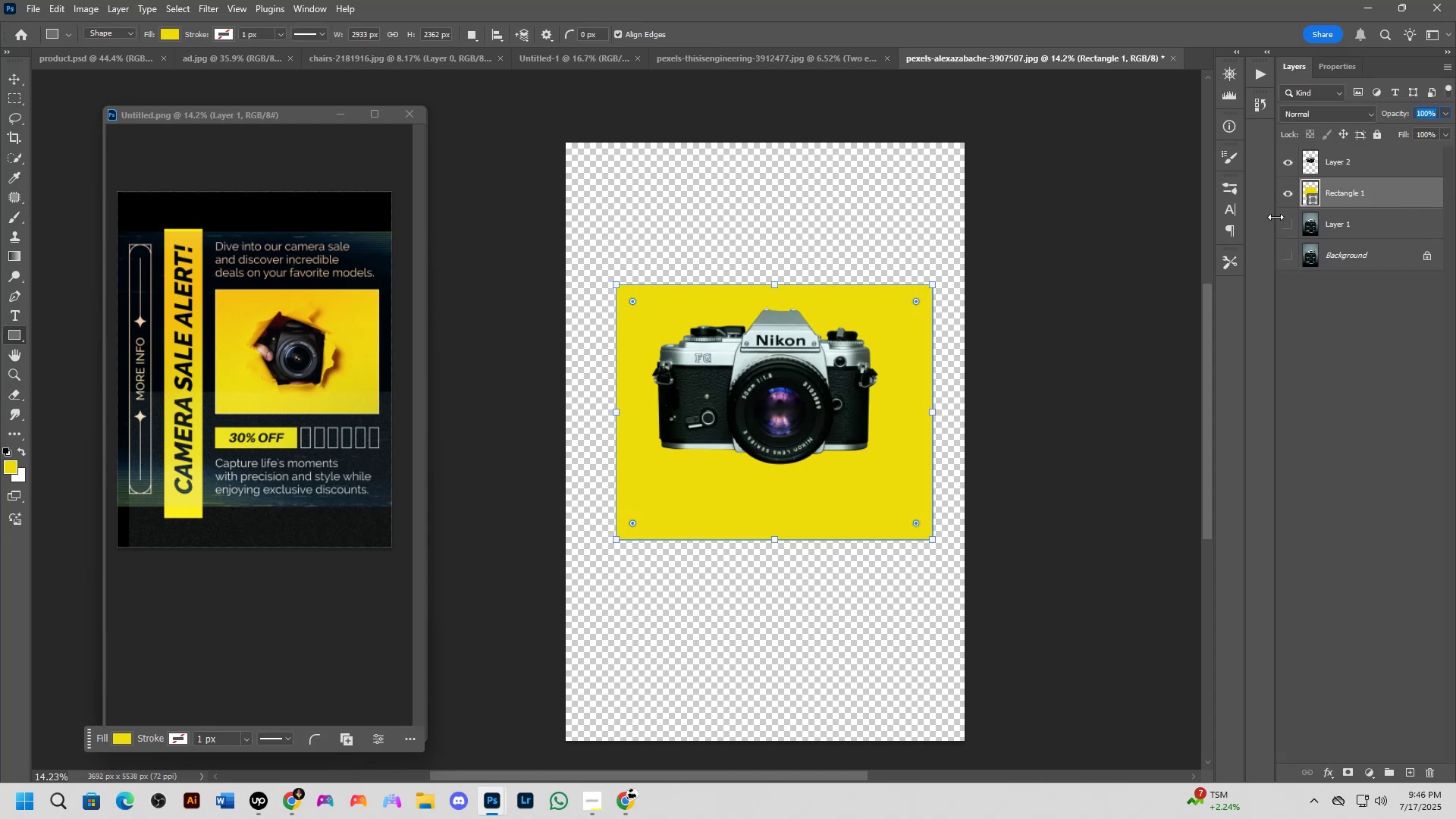 
double_click([174, 26])
 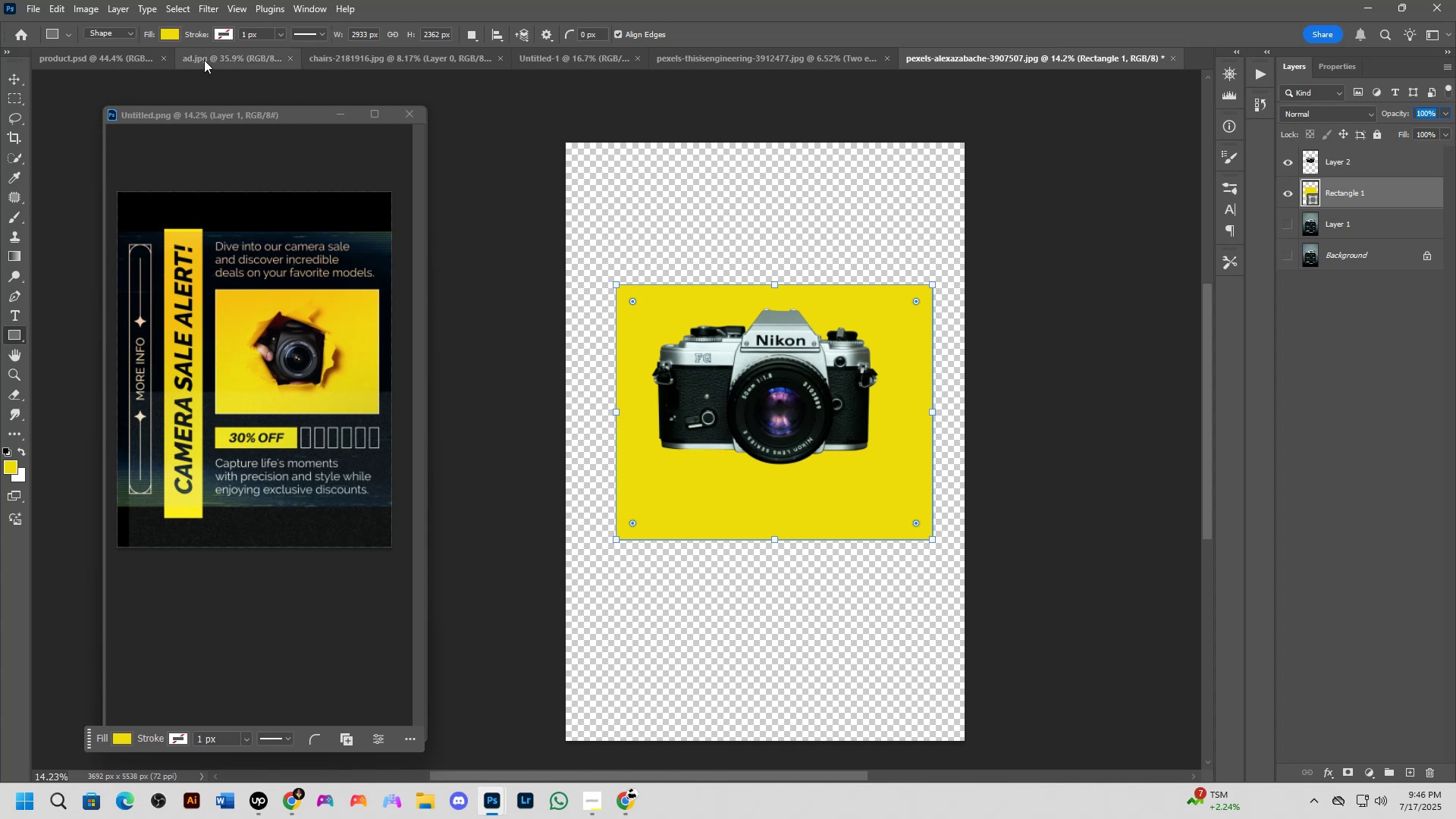 
double_click([177, 30])
 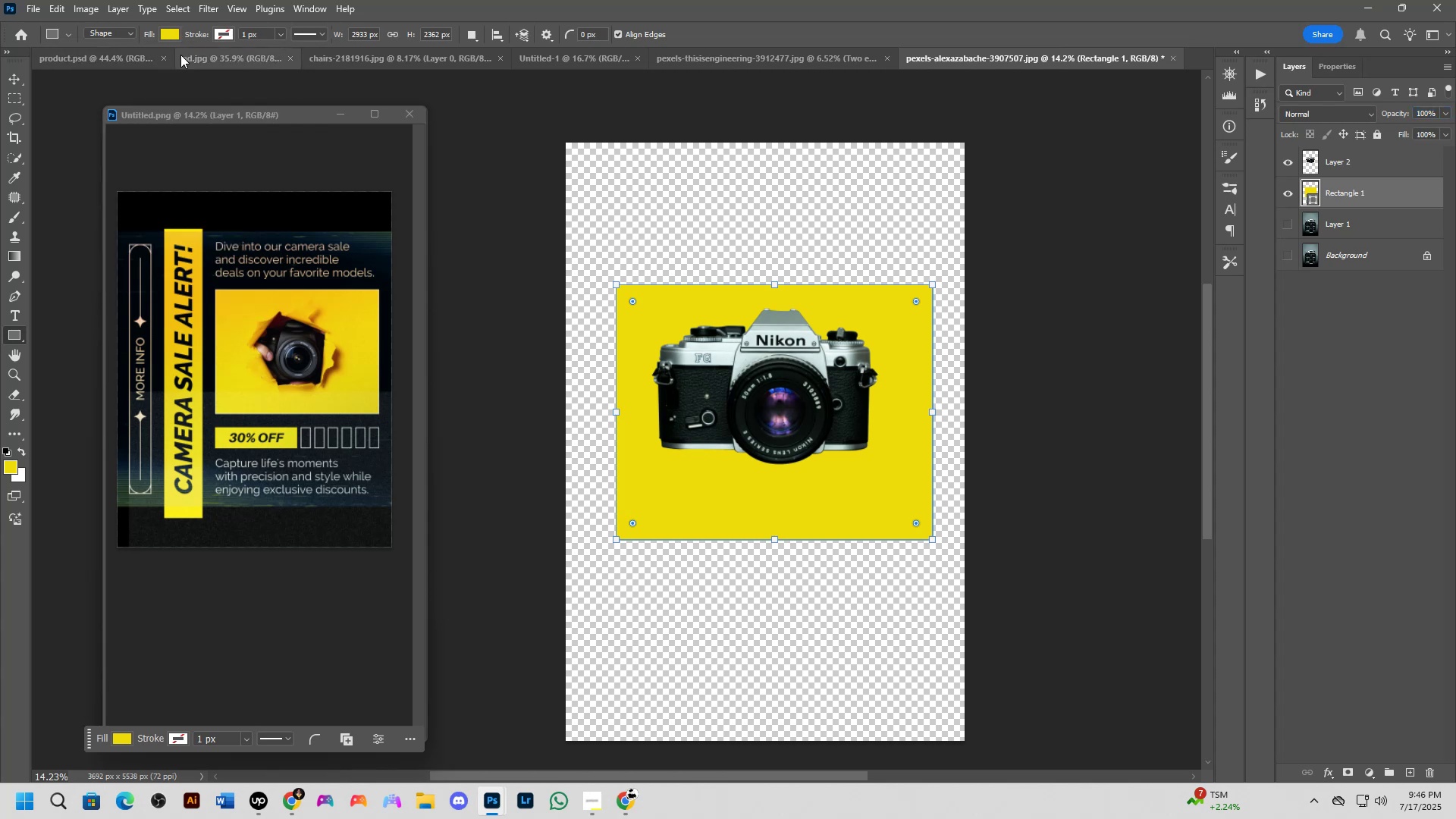 
left_click([174, 39])
 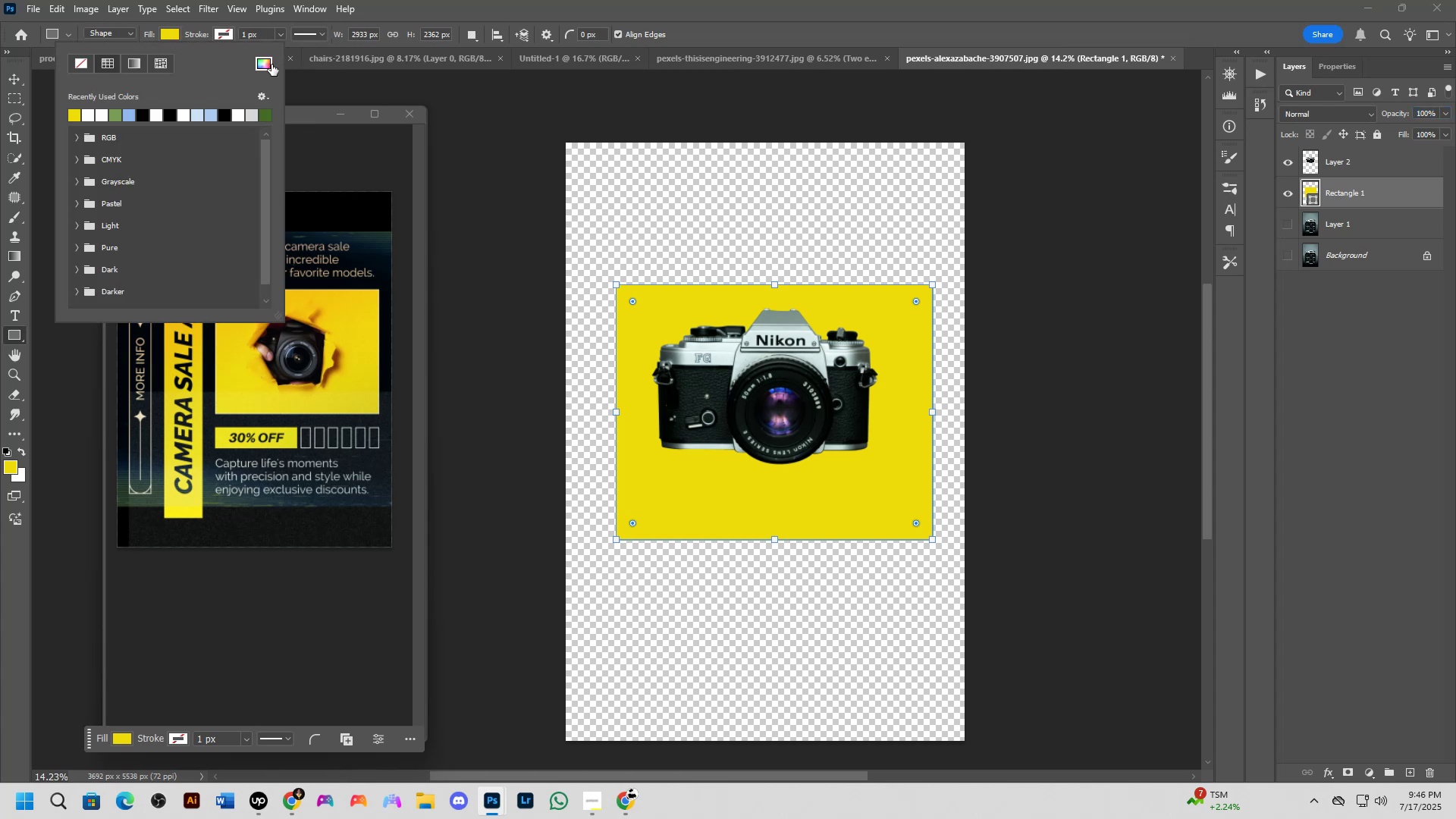 
left_click([272, 64])
 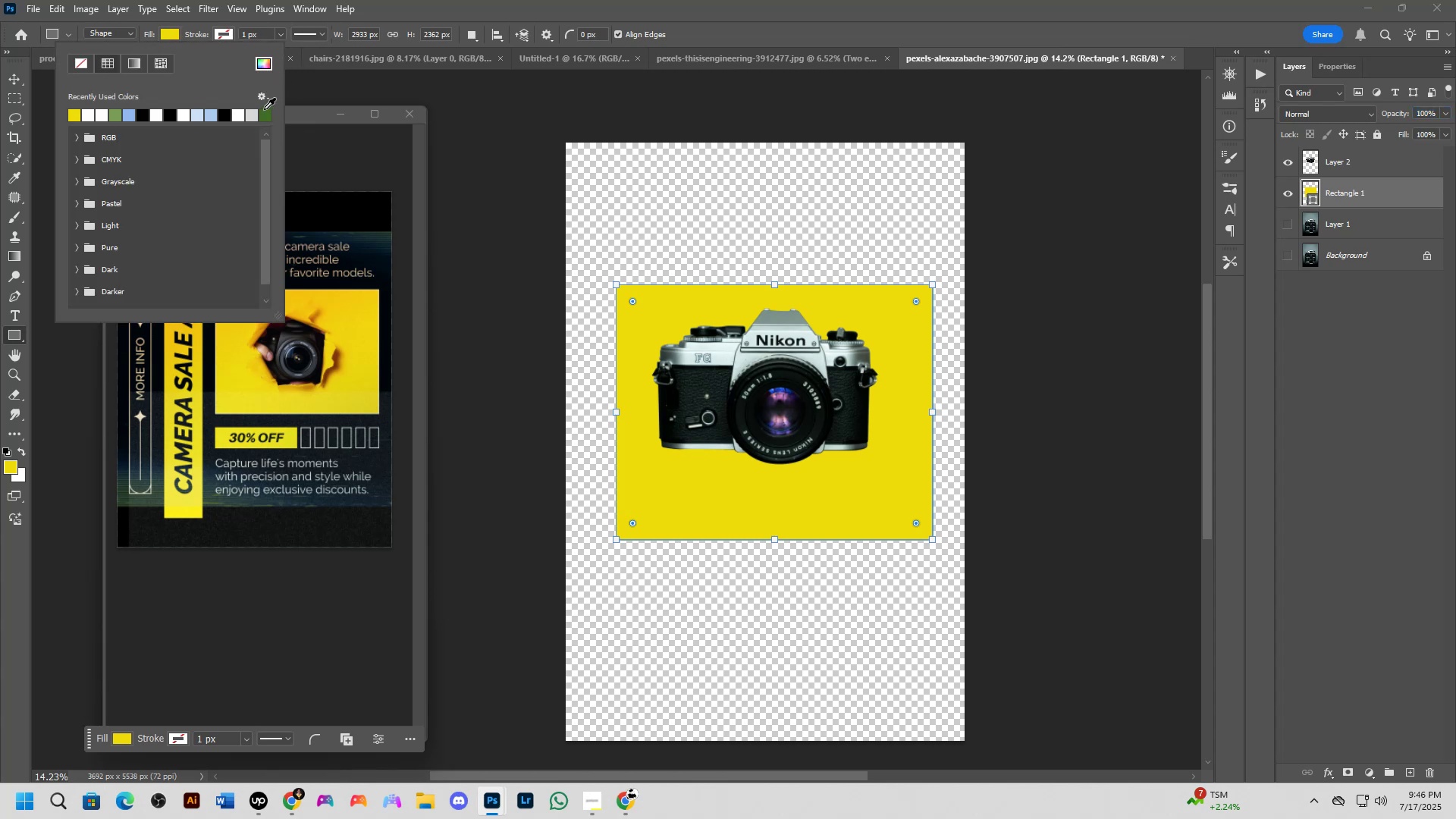 
left_click([262, 60])
 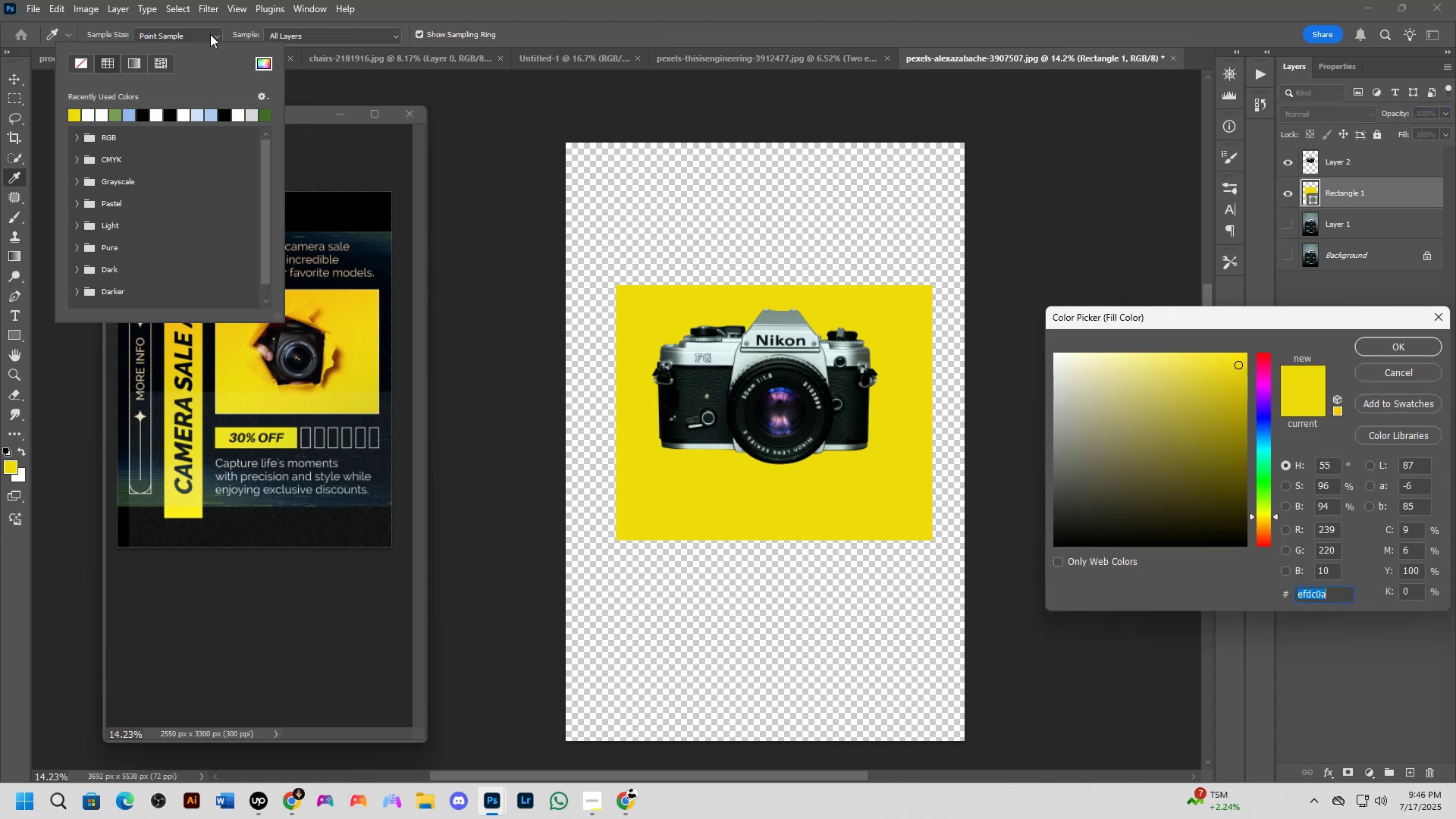 
double_click([217, 33])
 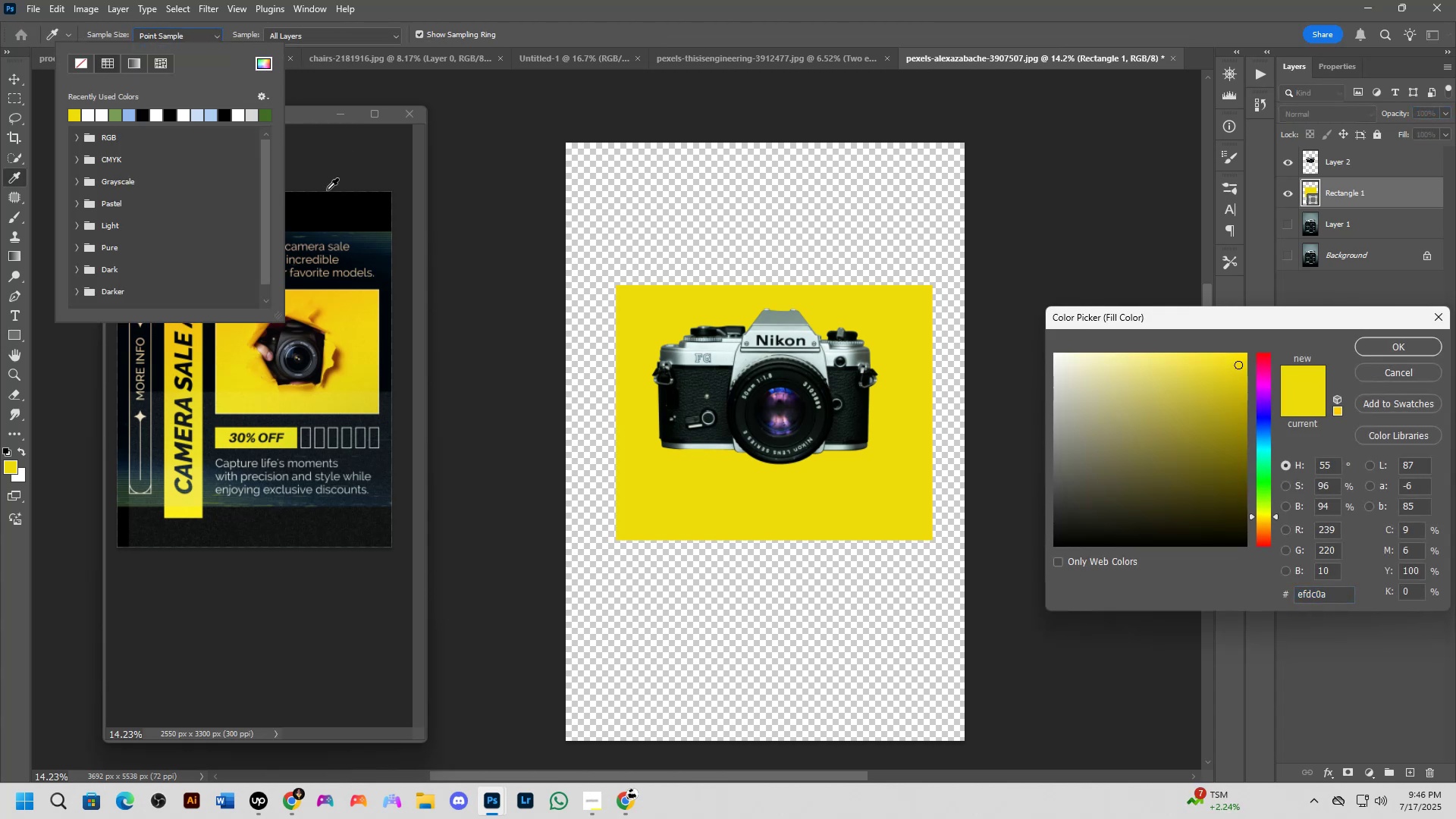 
hold_key(key=Space, duration=0.6)
 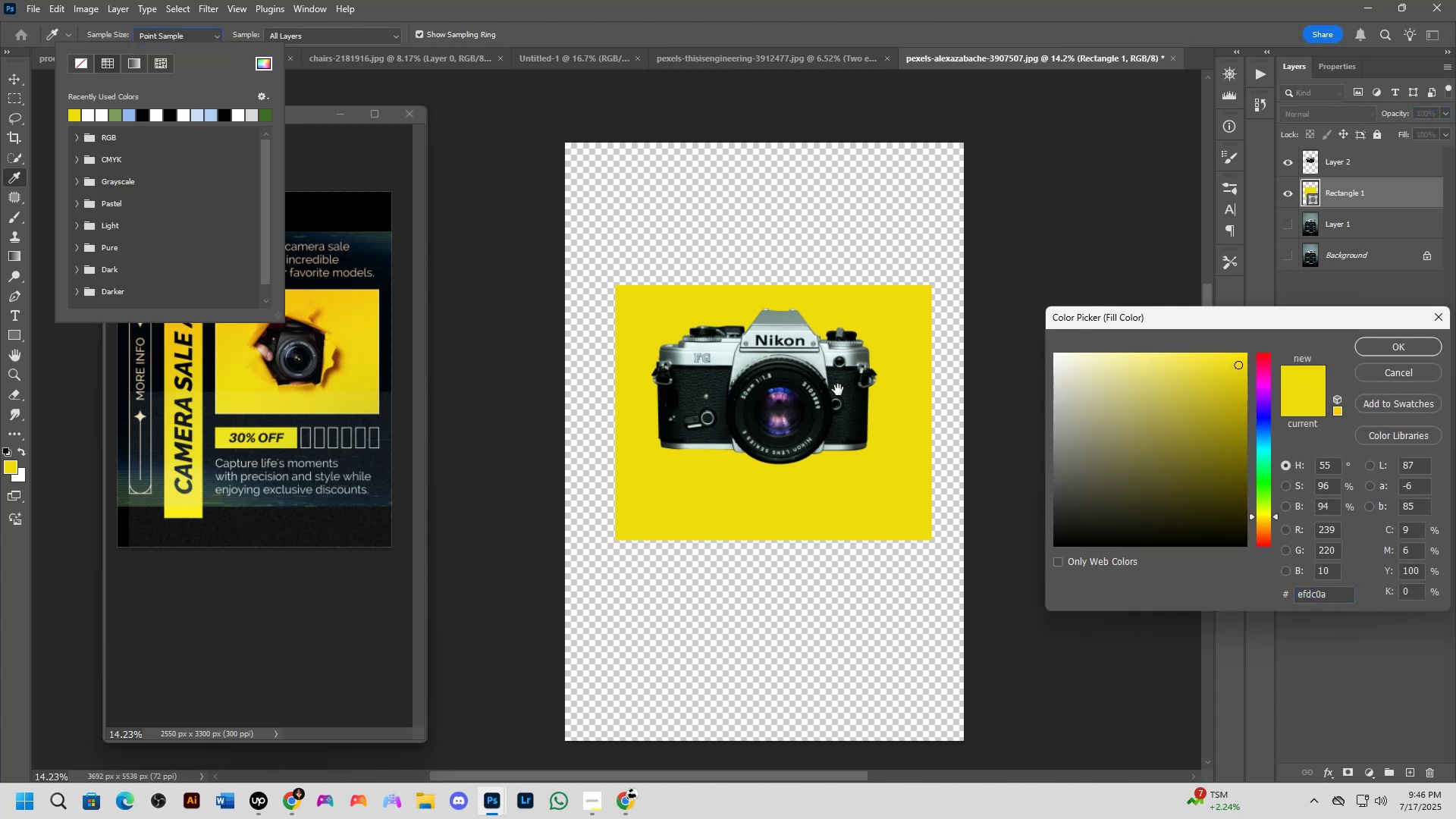 
hold_key(key=Space, duration=0.93)
 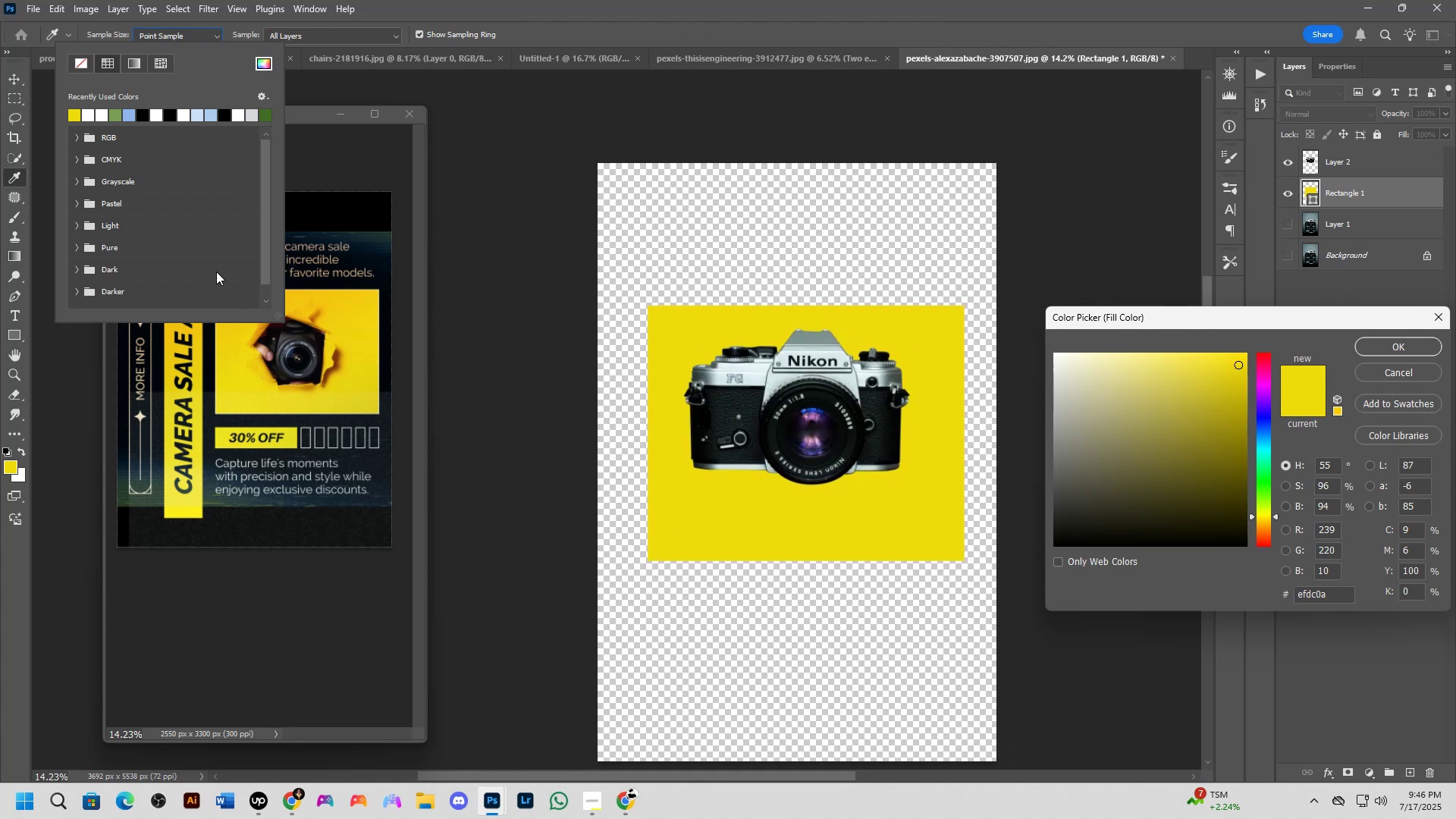 
left_click_drag(start_coordinate=[711, 369], to_coordinate=[743, 390])
 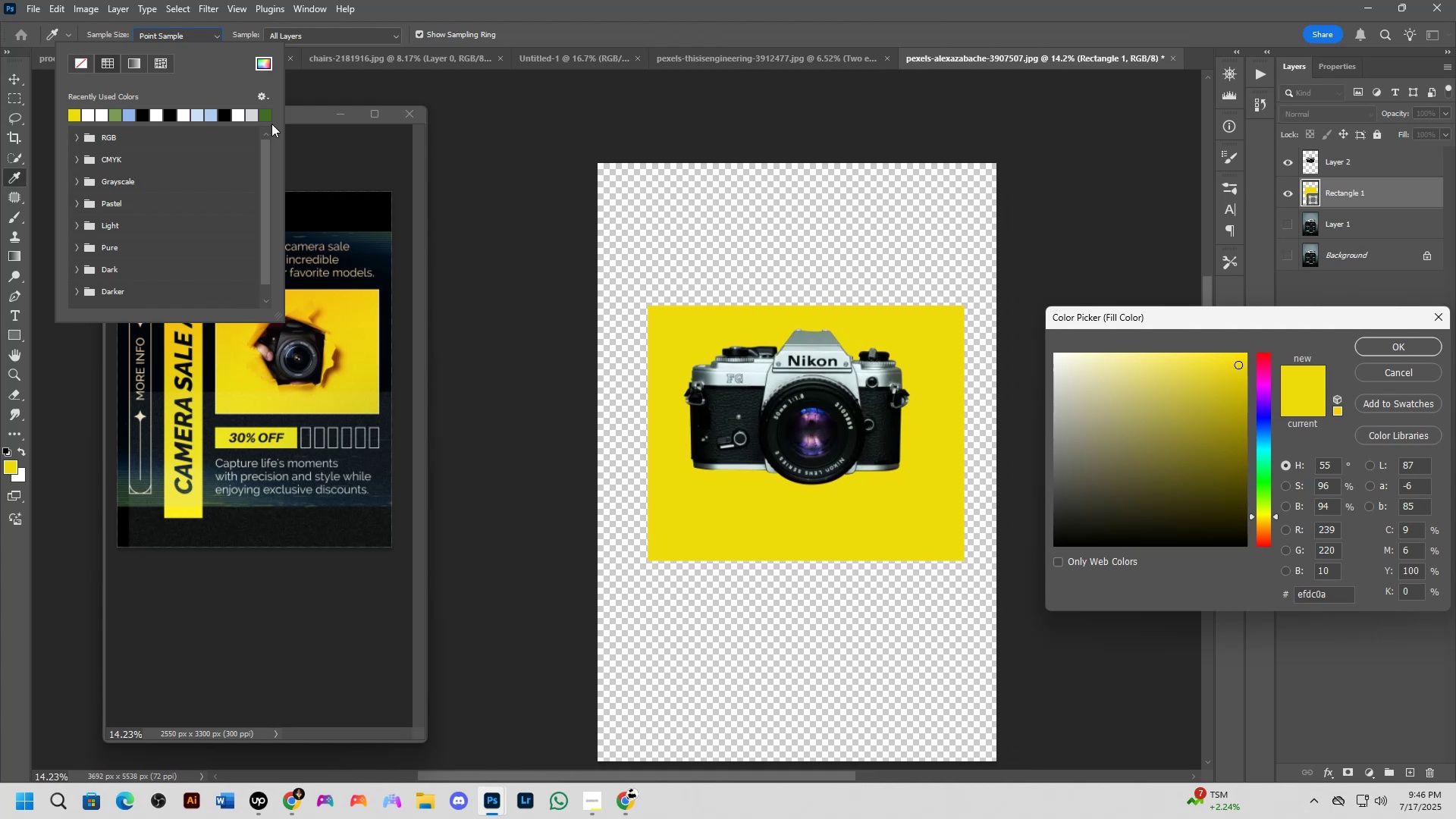 
left_click([236, 67])
 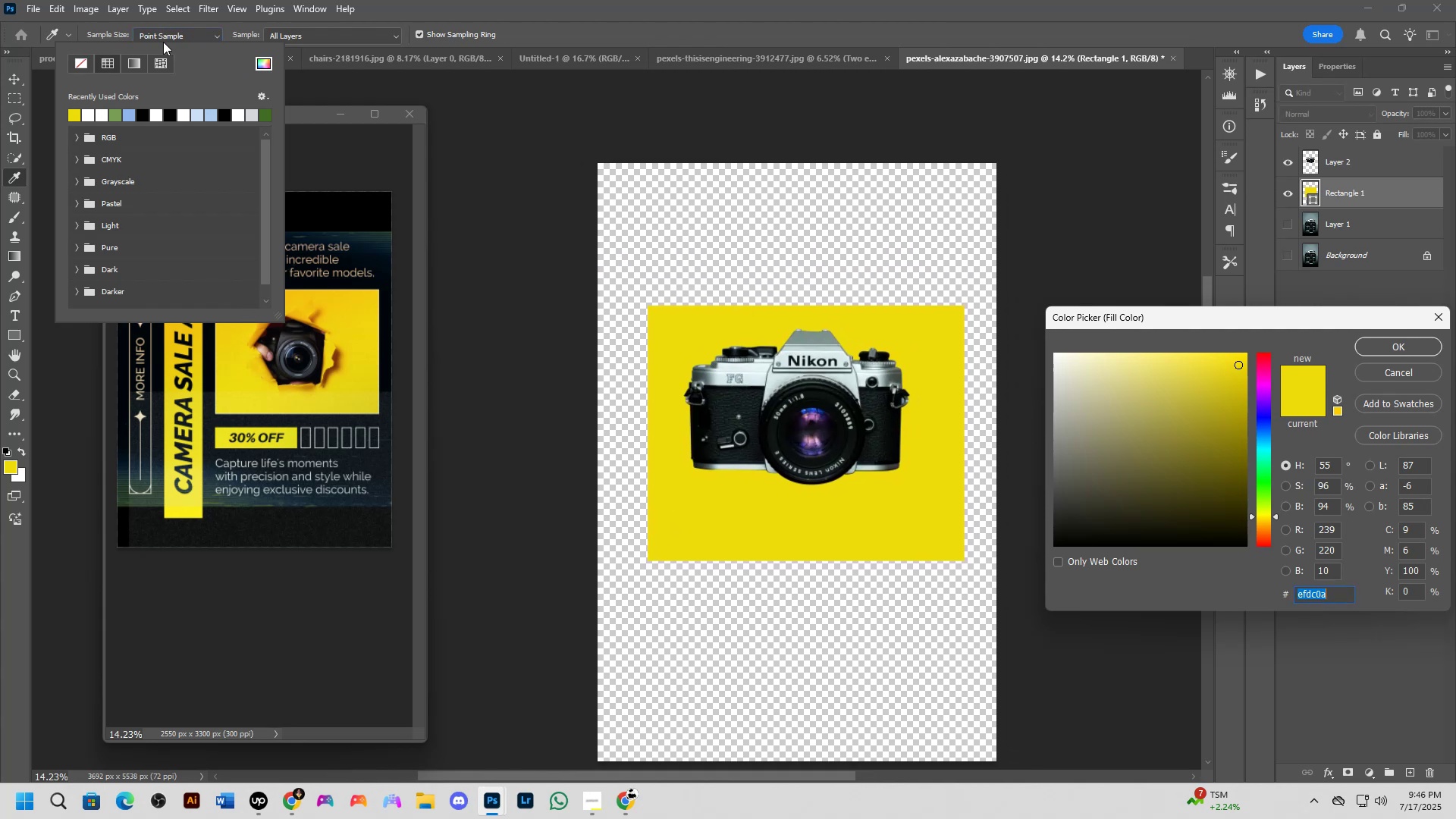 
key(B)
 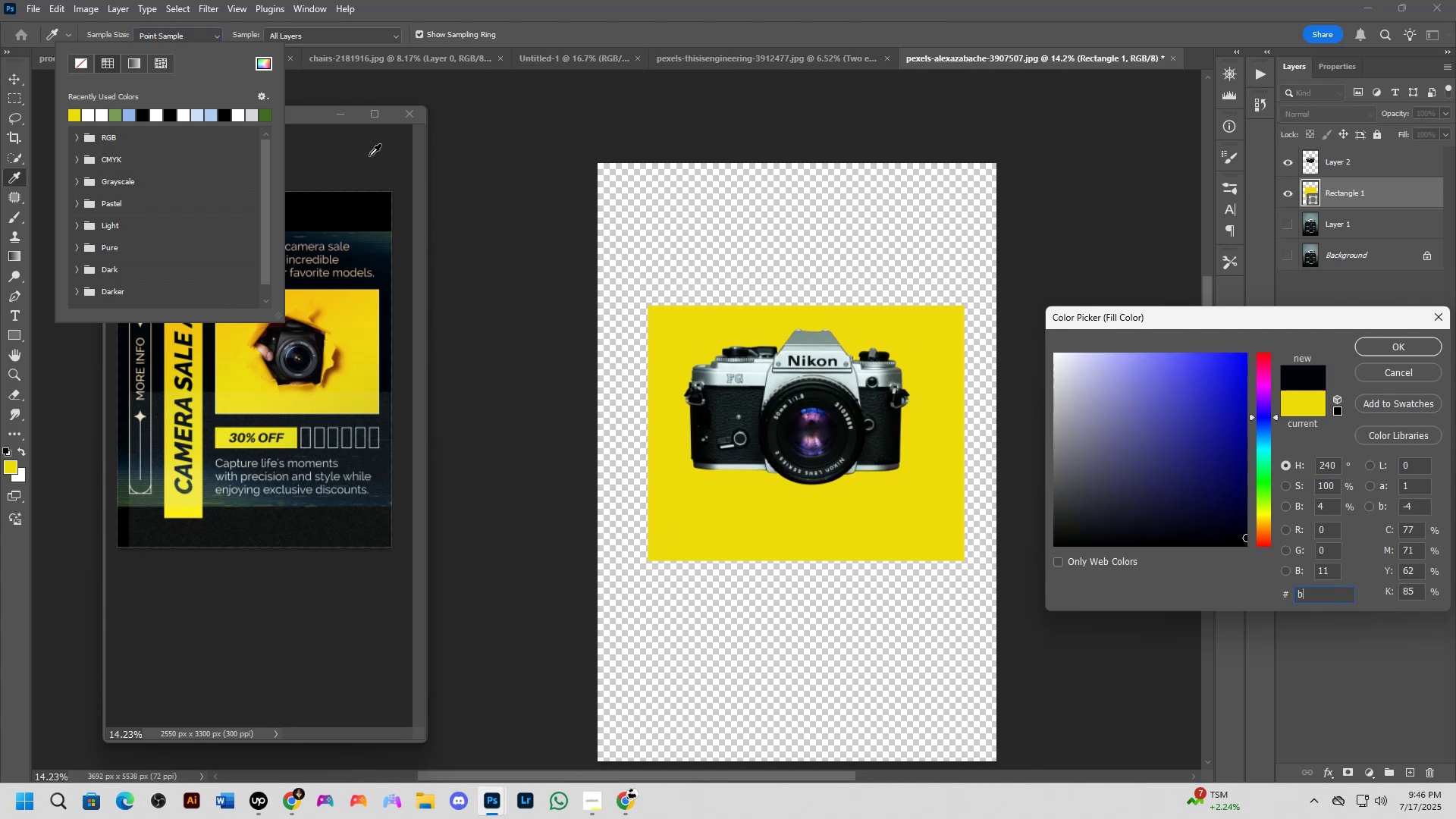 
left_click([323, 139])
 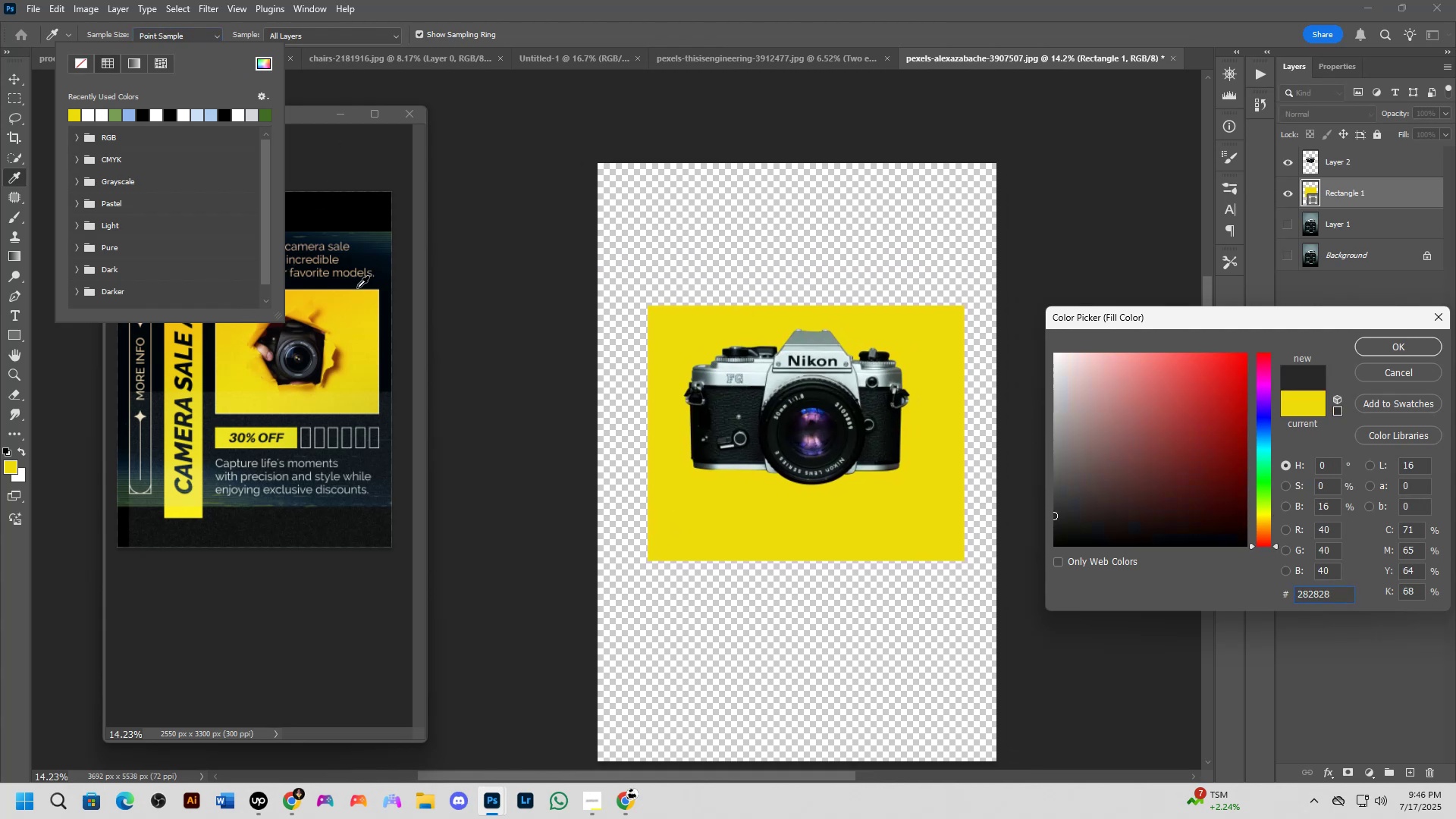 
left_click([334, 309])
 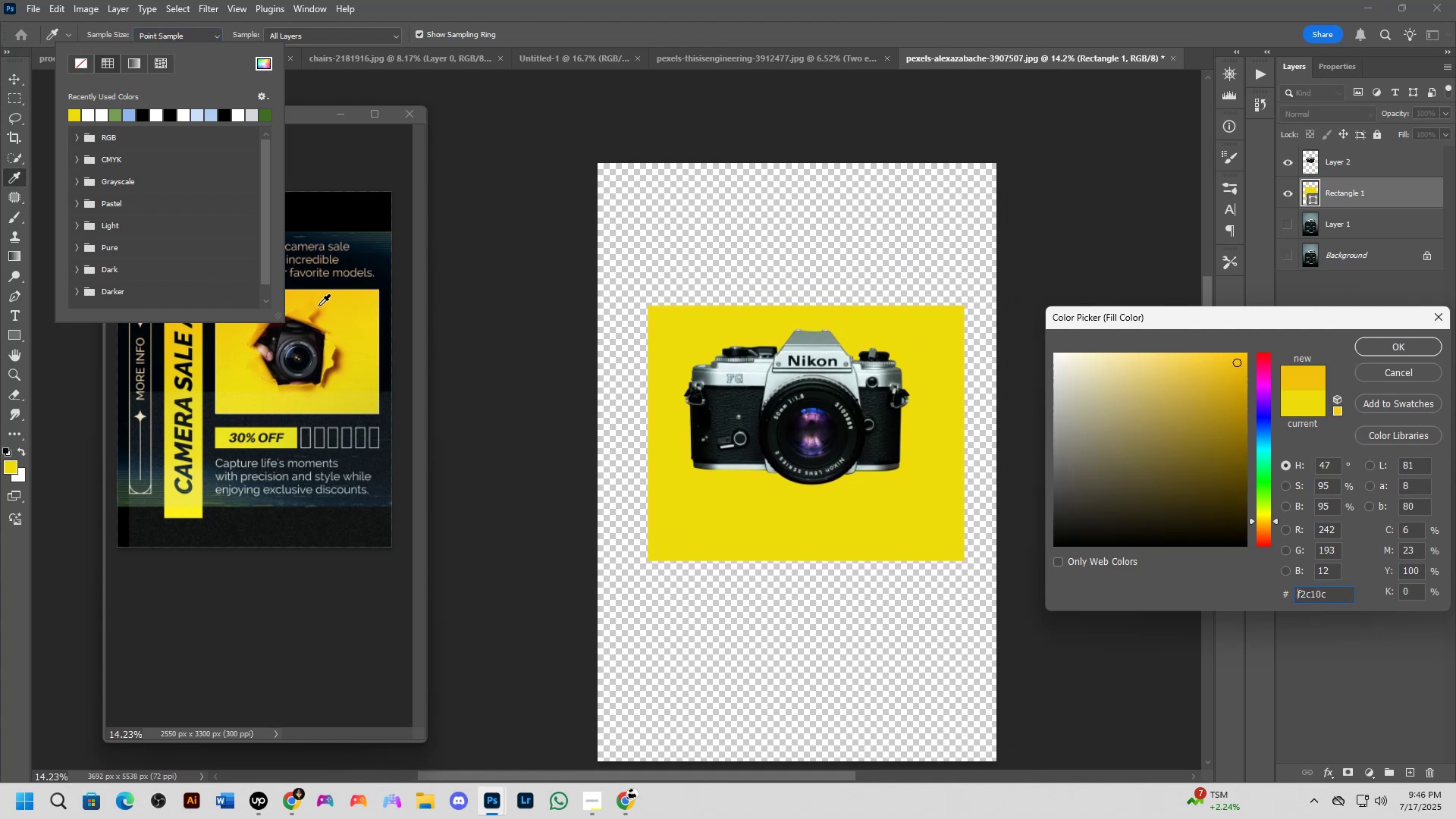 
left_click([305, 294])
 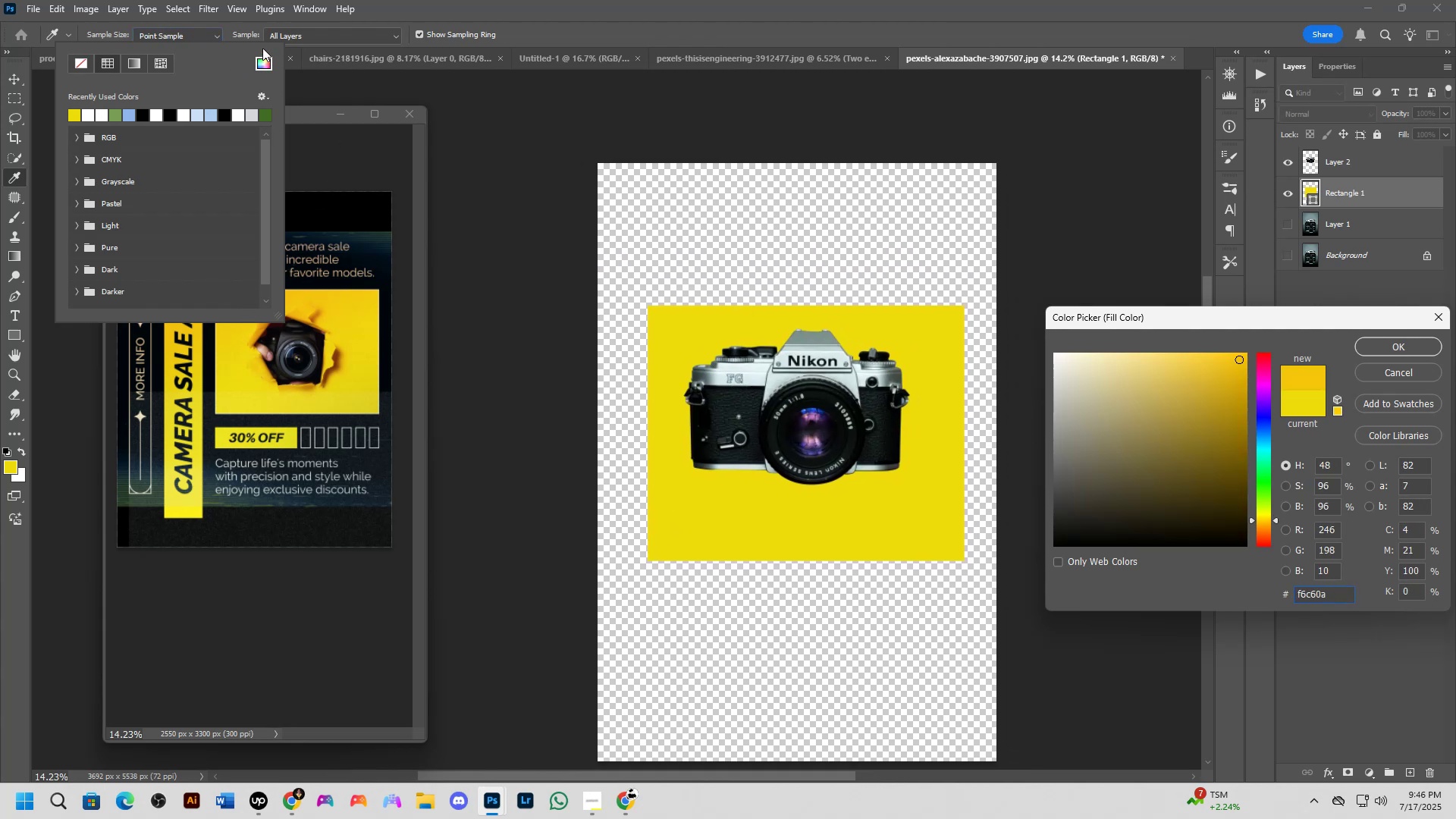 
key(Alt+Tab)
 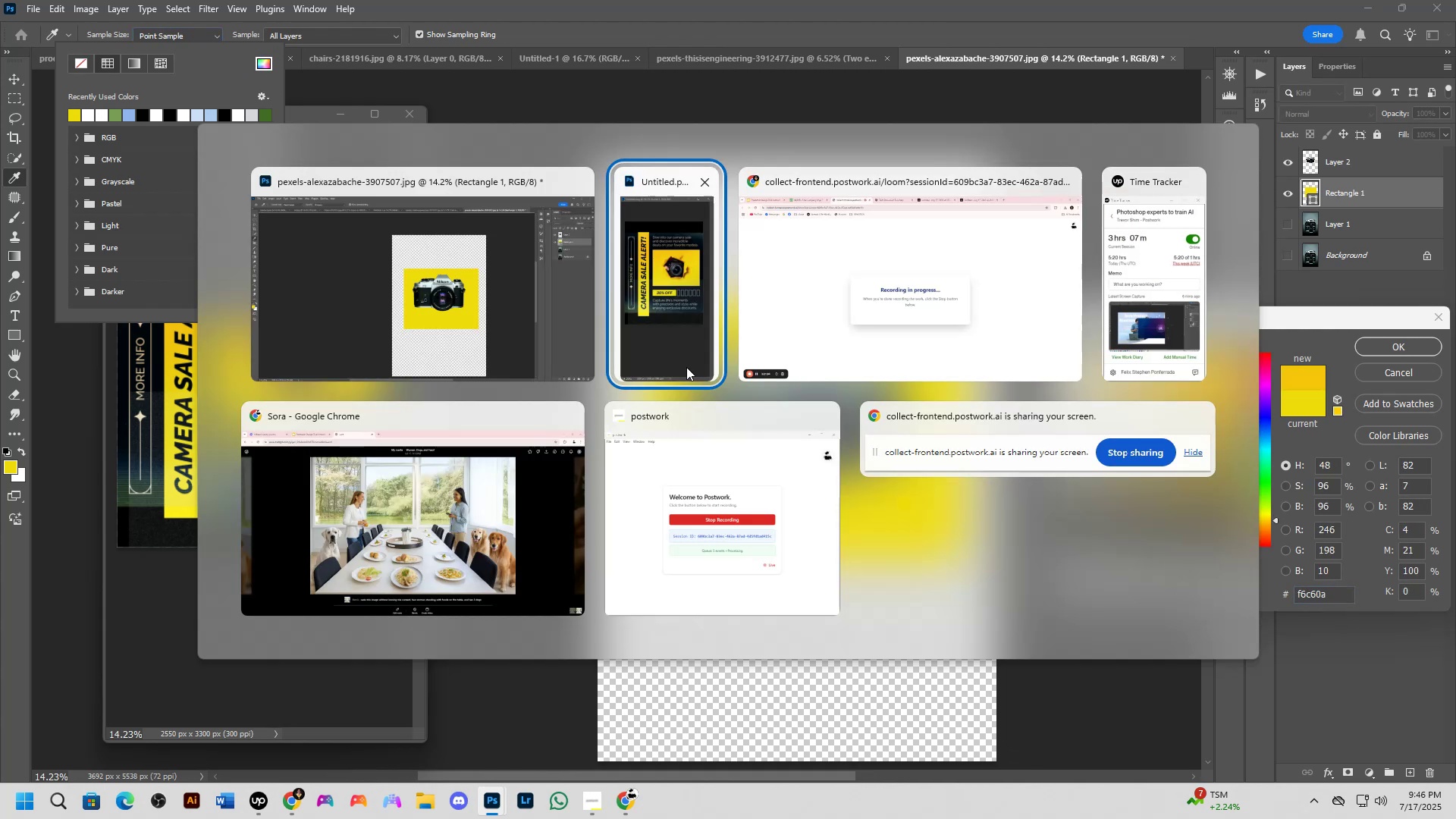 
left_click([673, 318])
 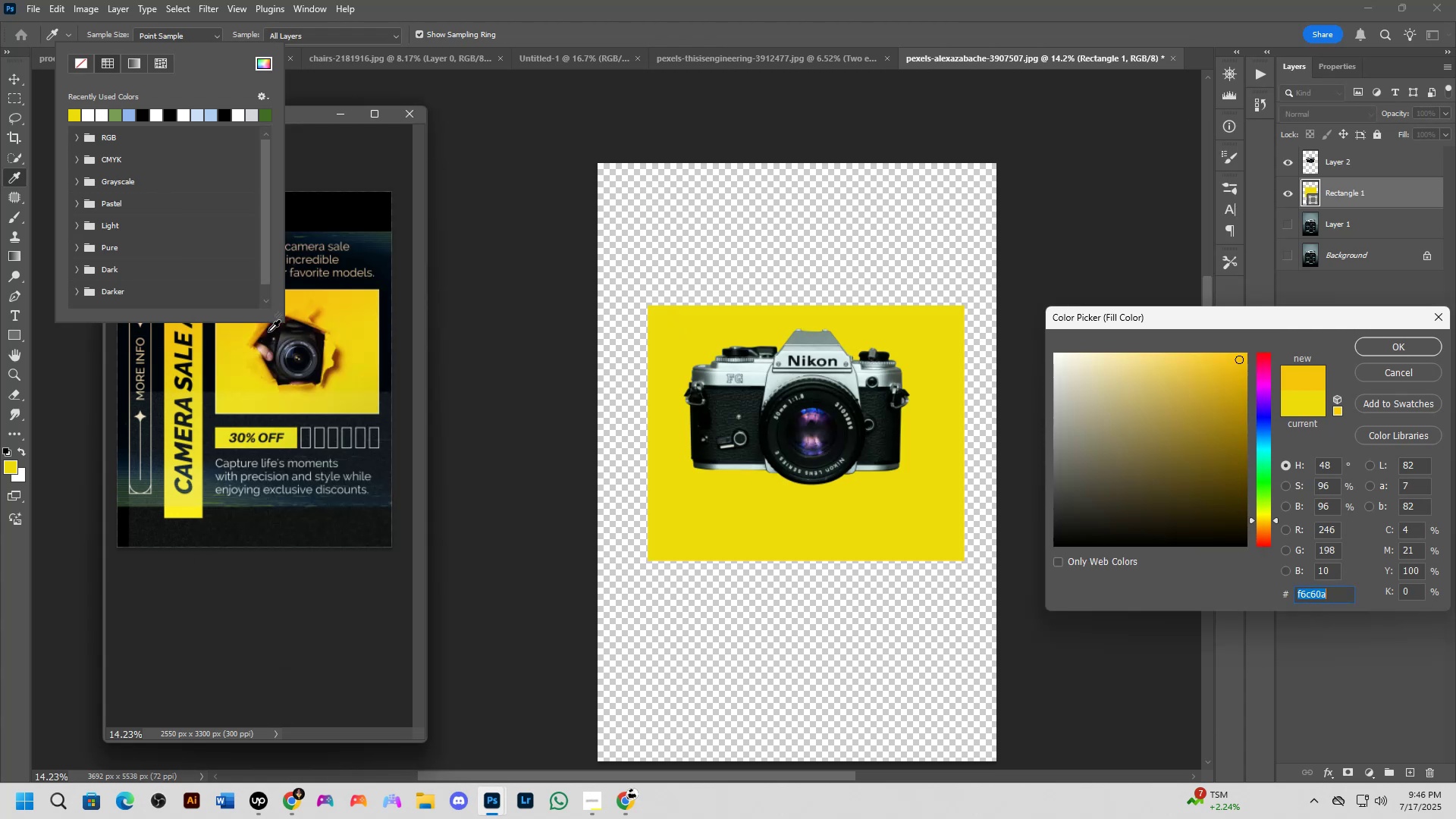 
hold_key(key=ControlLeft, duration=0.94)
left_click_drag(start_coordinate=[278, 317], to_coordinate=[285, 317])
 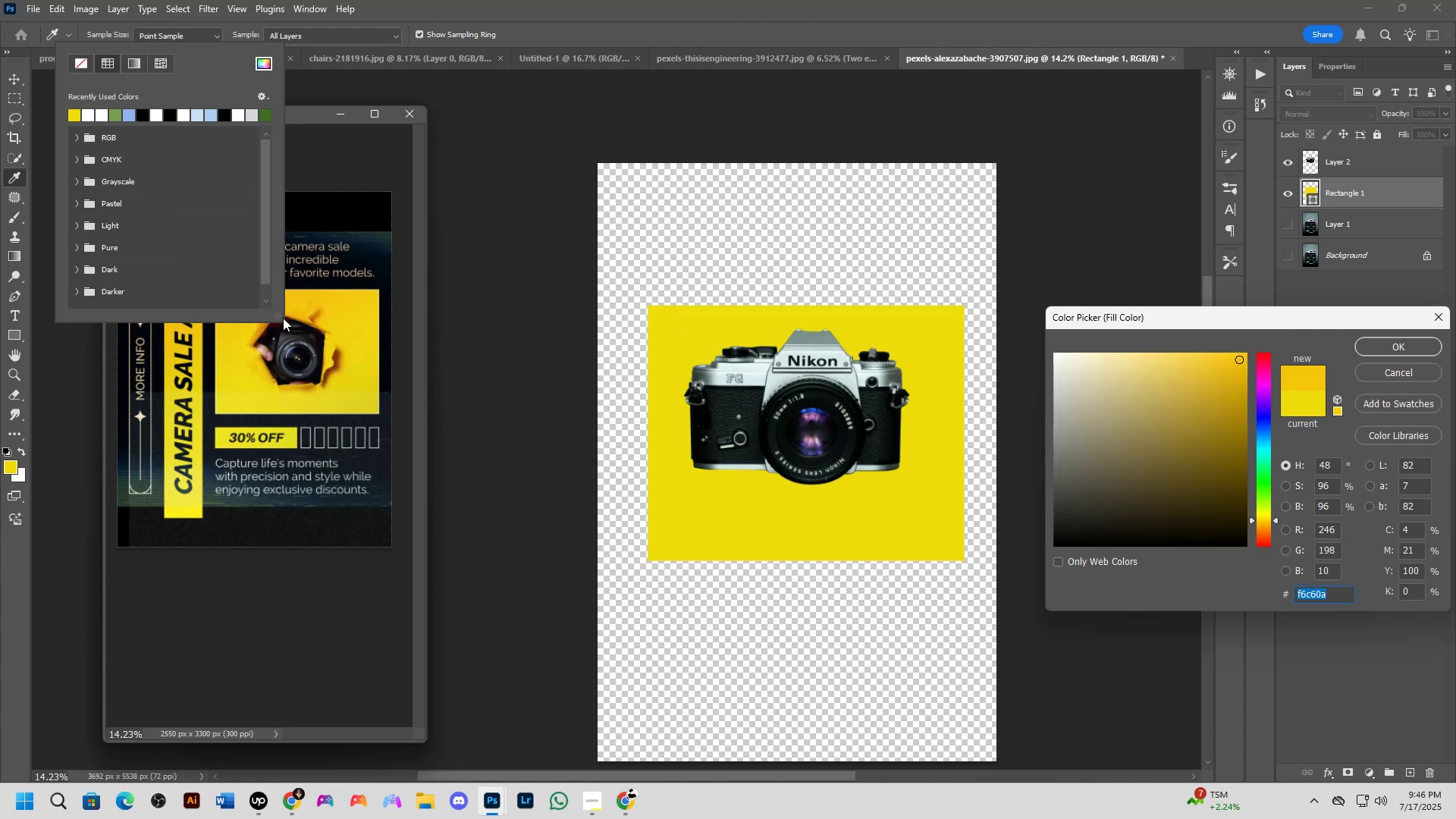 
scroll: coordinate [381, 359], scroll_direction: down, amount: 3.0
 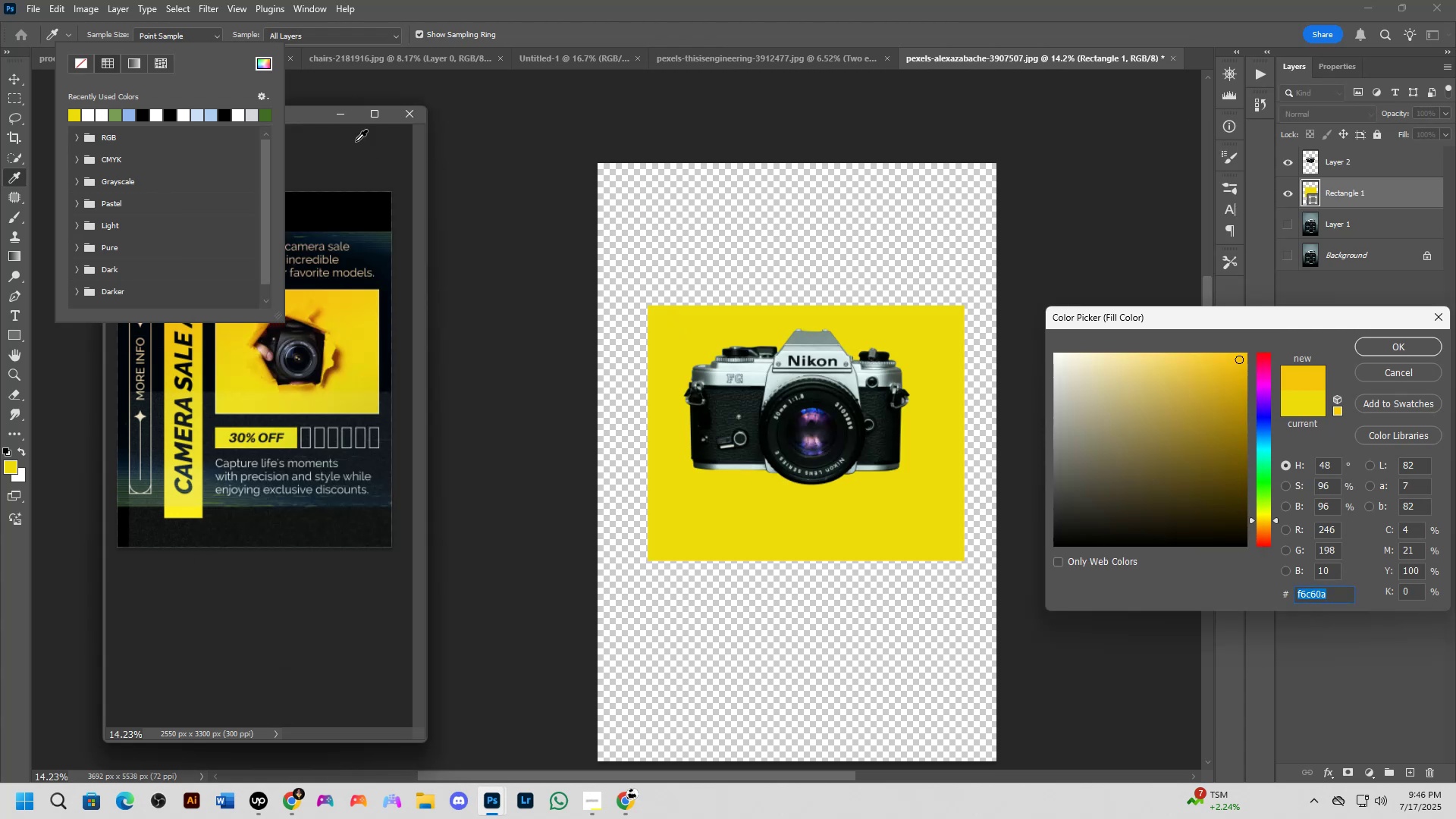 
left_click_drag(start_coordinate=[315, 111], to_coordinate=[516, 135])
 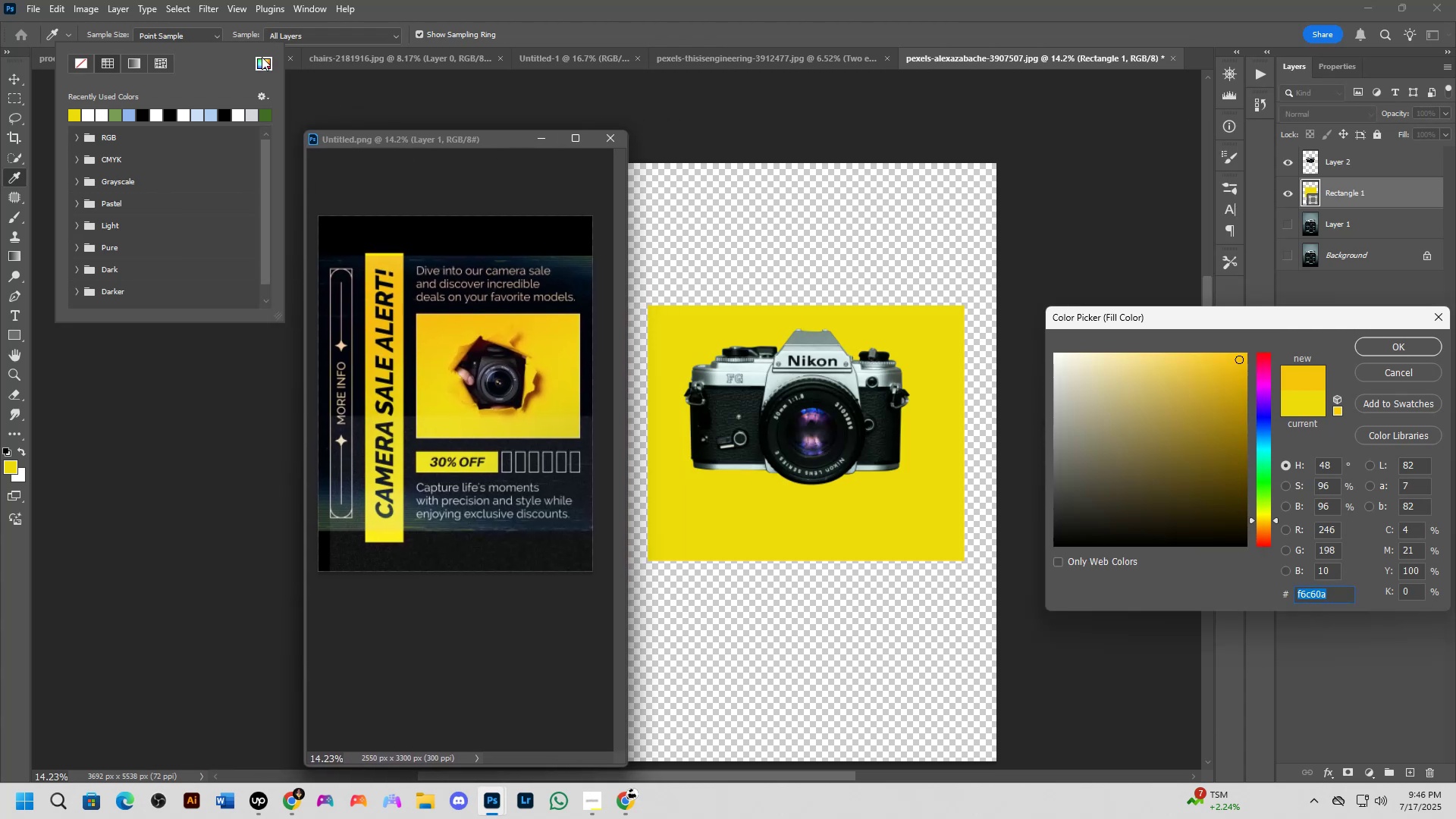 
left_click_drag(start_coordinate=[457, 330], to_coordinate=[440, 317])
 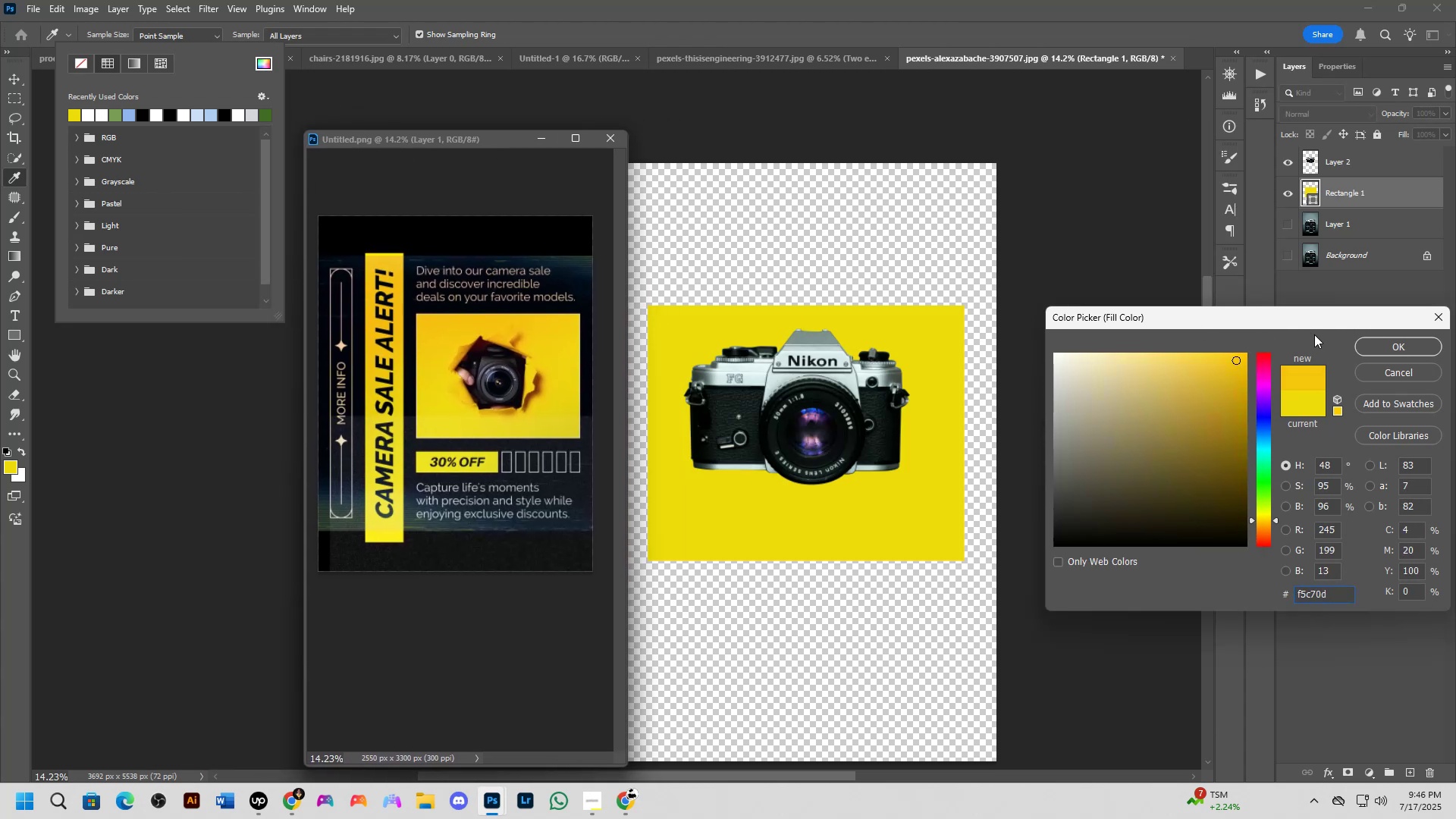 
left_click([1388, 345])
 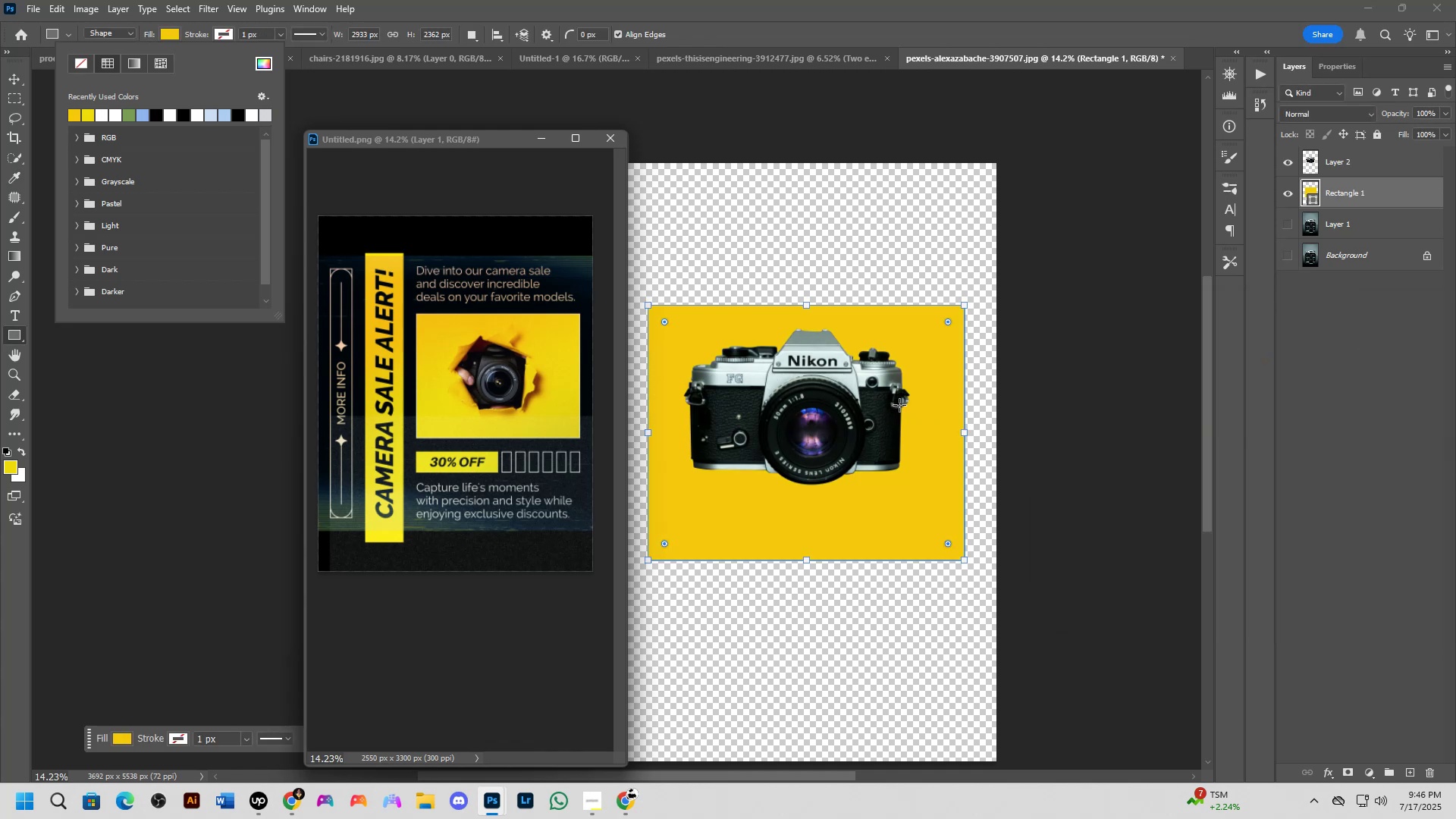 
wait(5.88)
 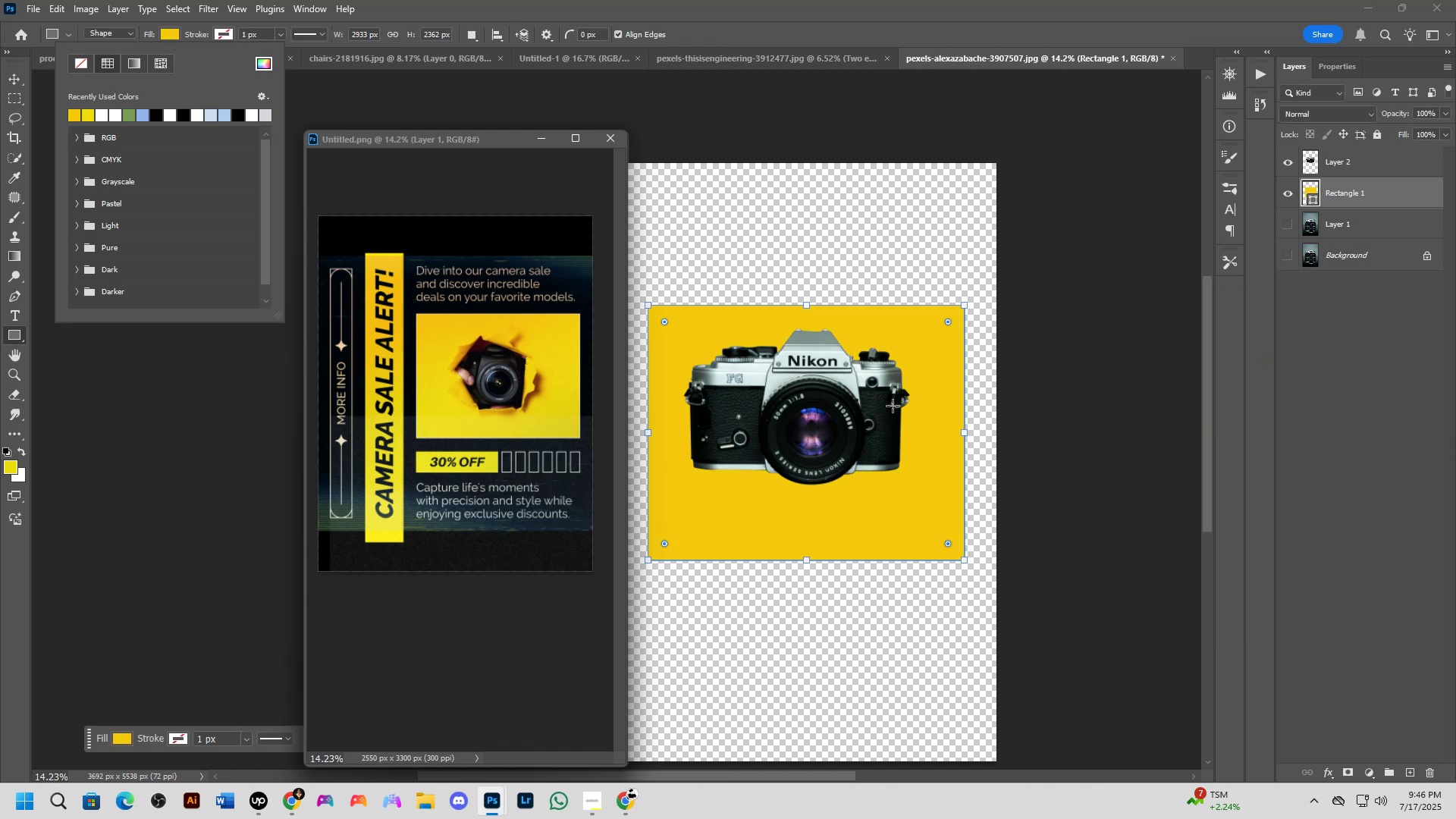 
left_click_drag(start_coordinate=[479, 139], to_coordinate=[357, 106])
 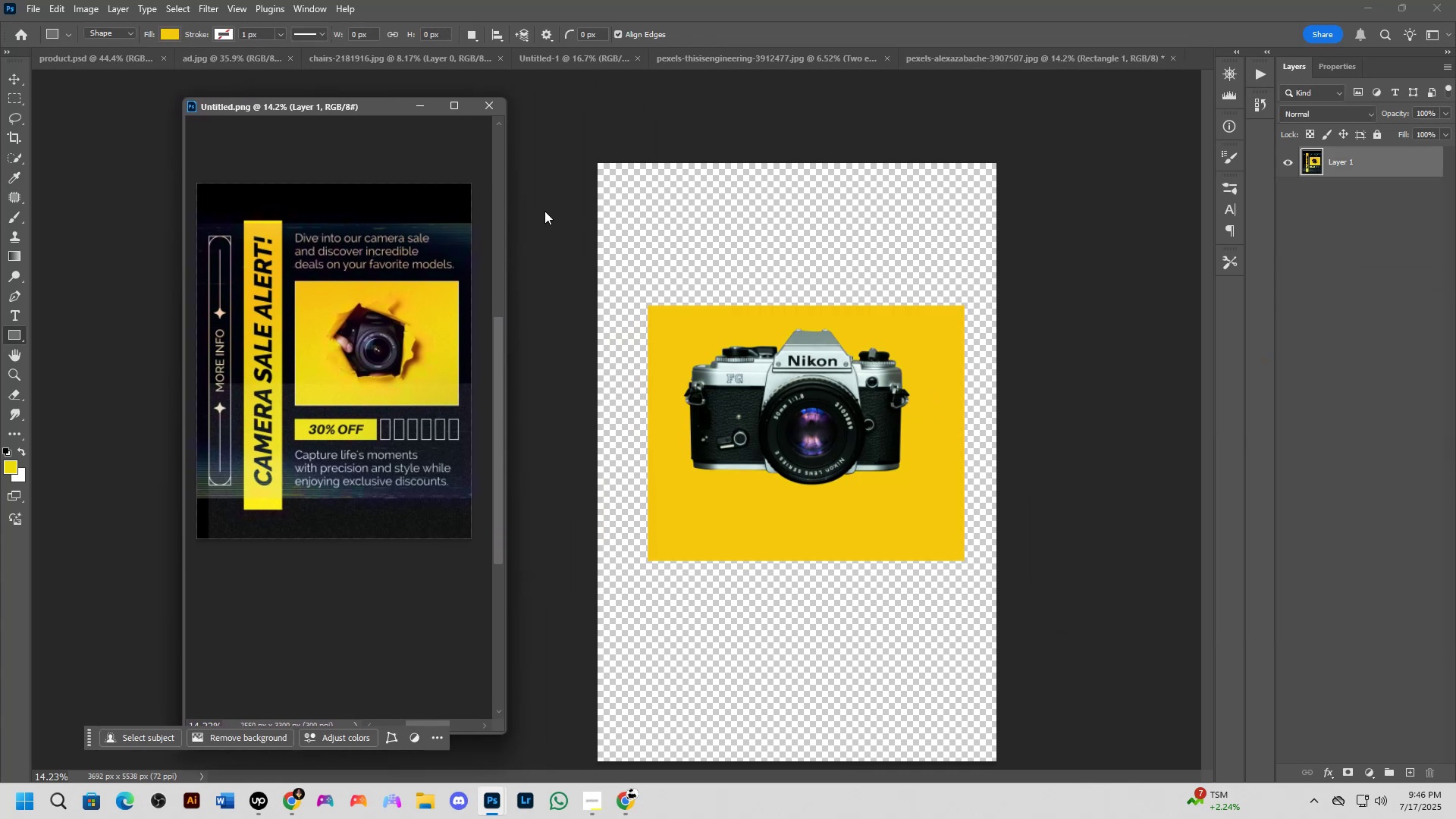 
scroll: coordinate [821, 399], scroll_direction: up, amount: 3.0
 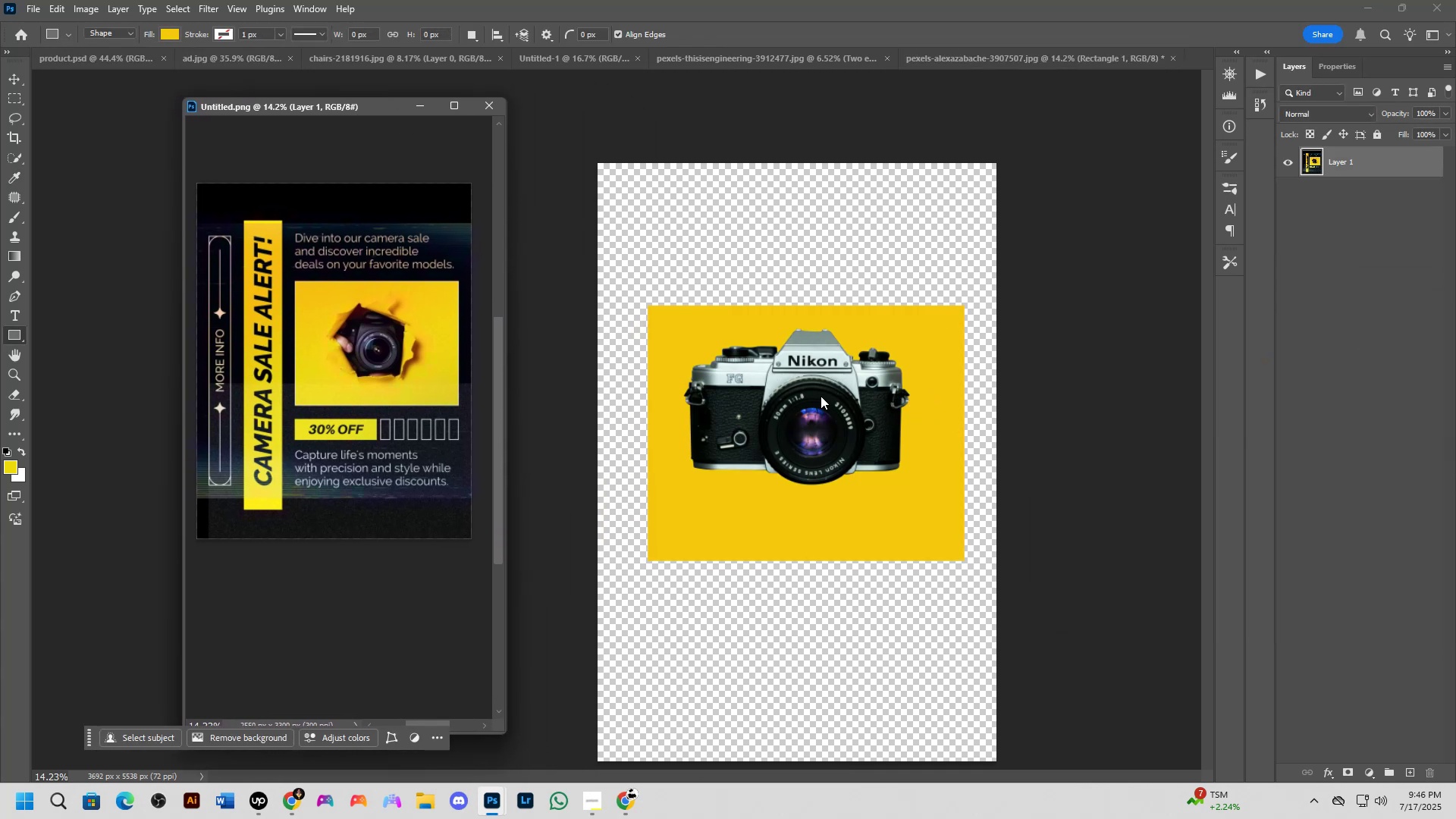 
key(Alt+Tab)
 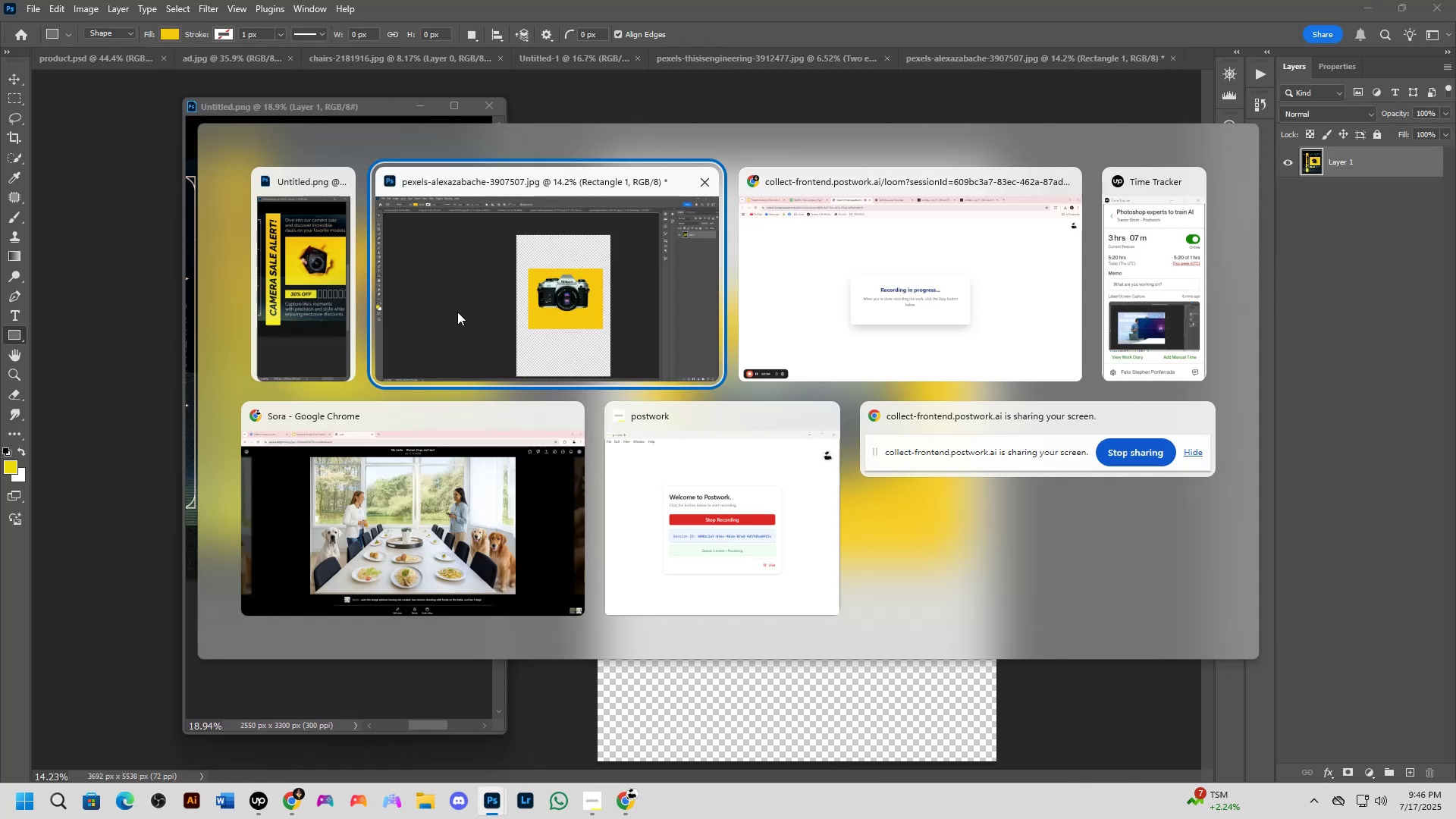 
left_click([300, 300])
 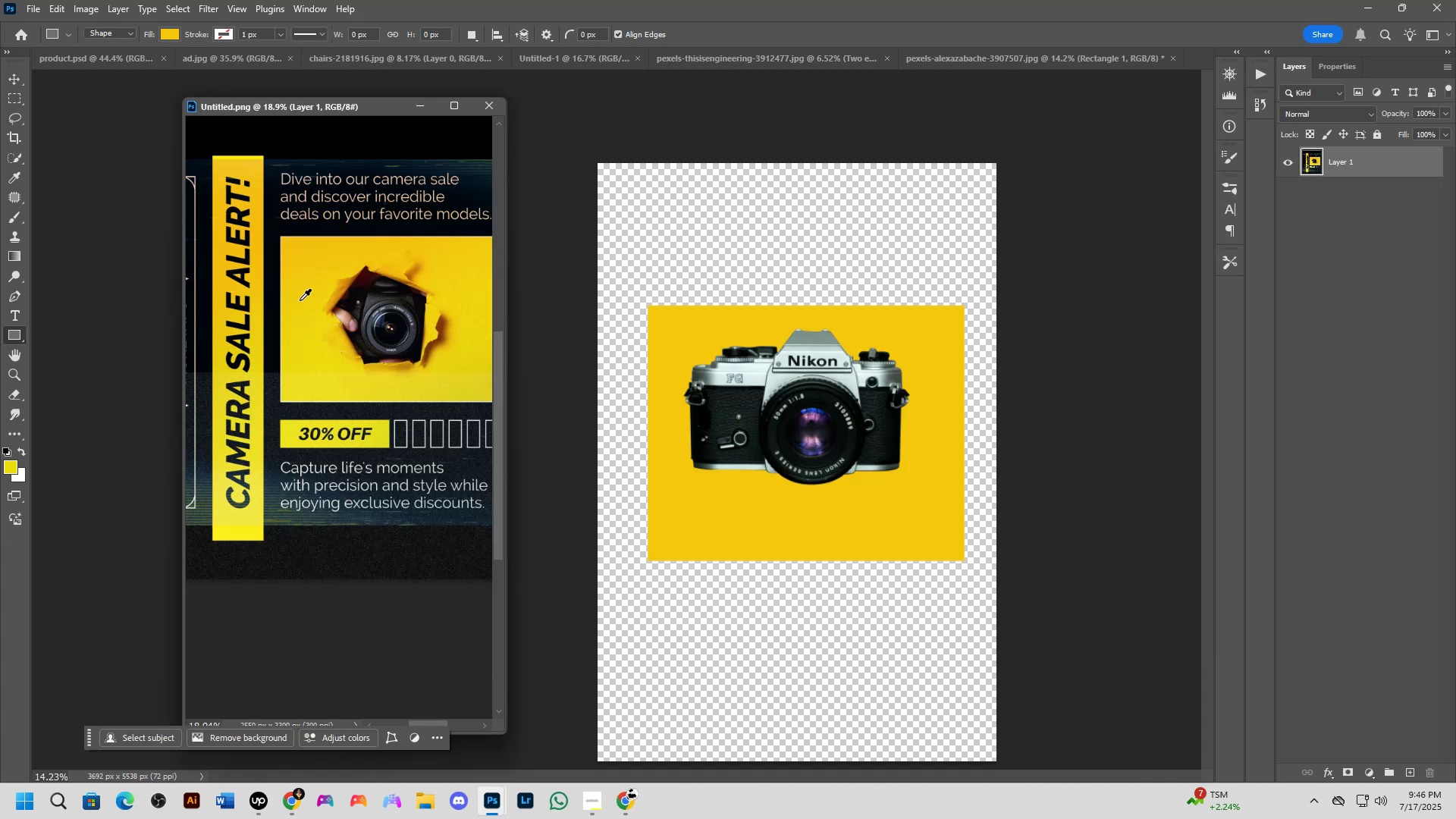 
key(Alt+Tab)
 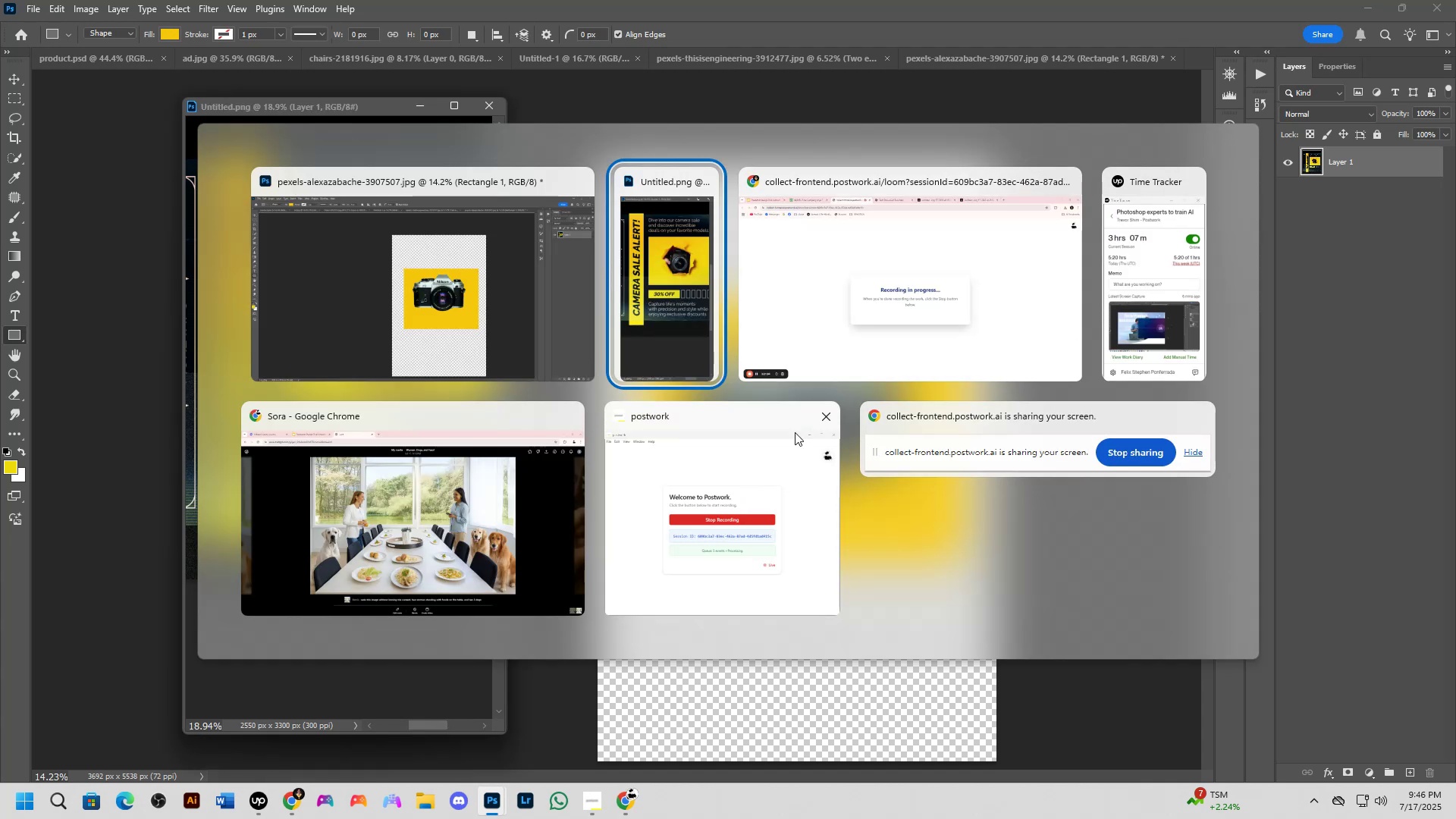 
left_click([1122, 269])
 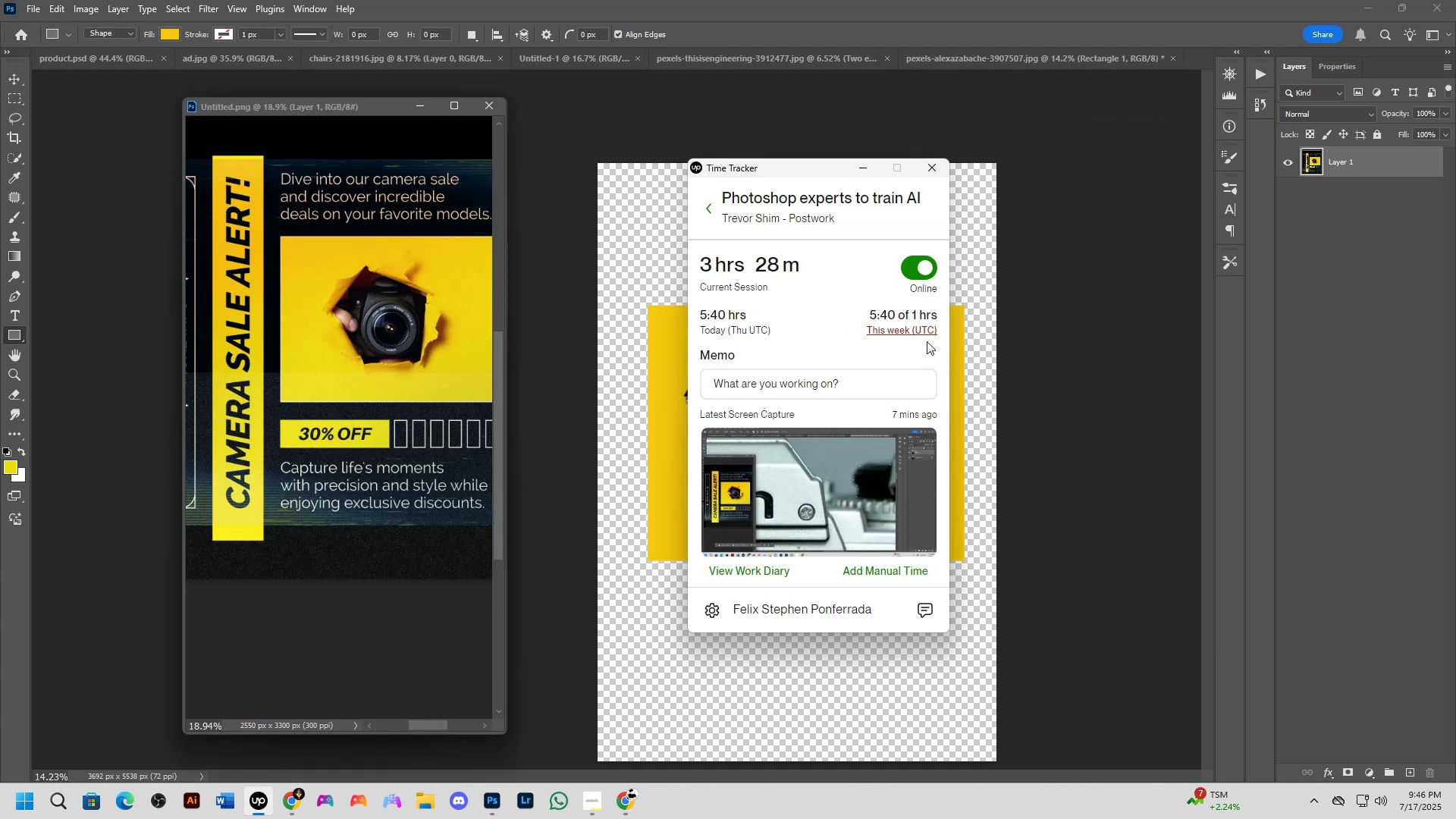 
key(Alt+AltLeft)
 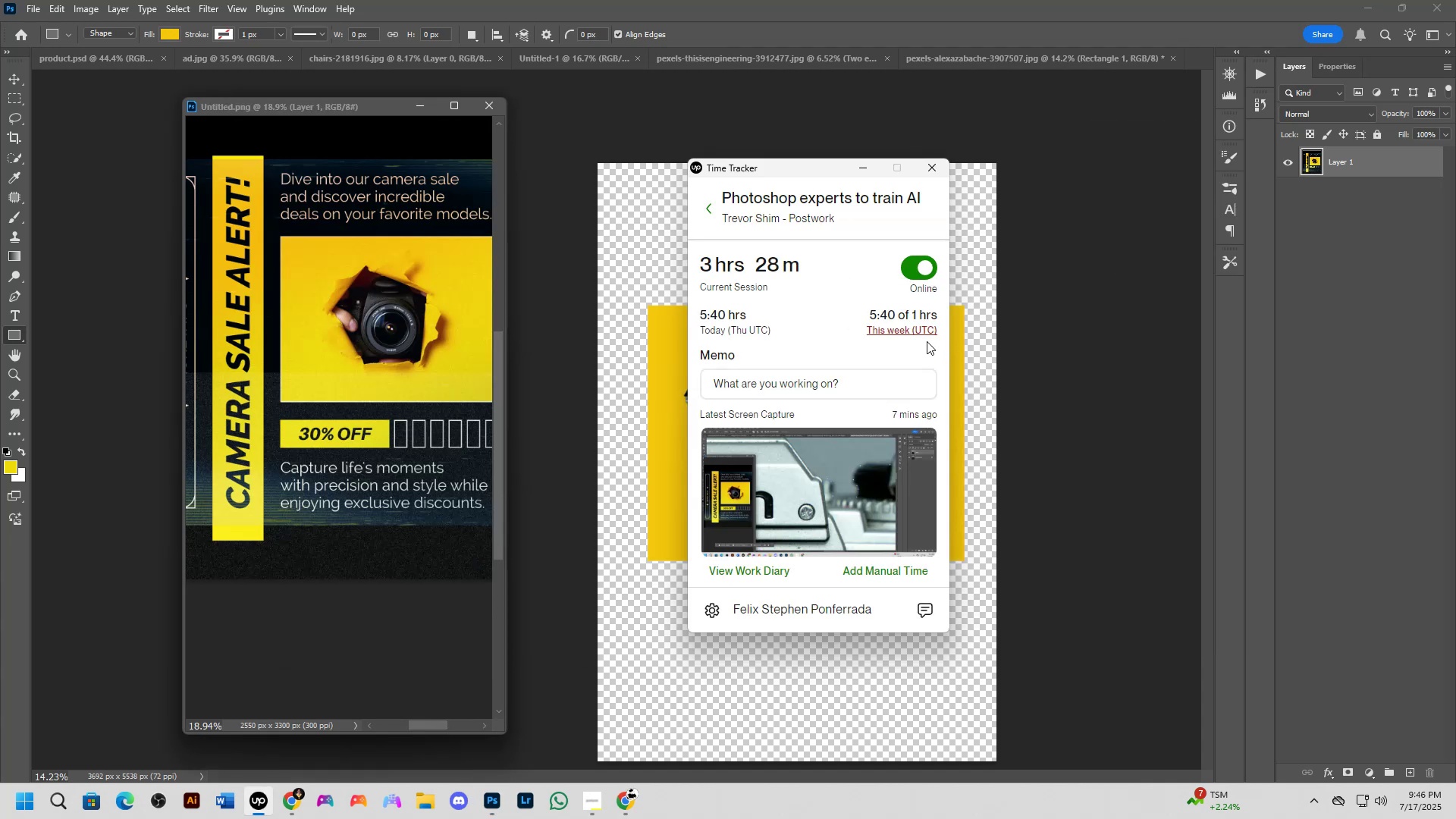 
key(Alt+Tab)
 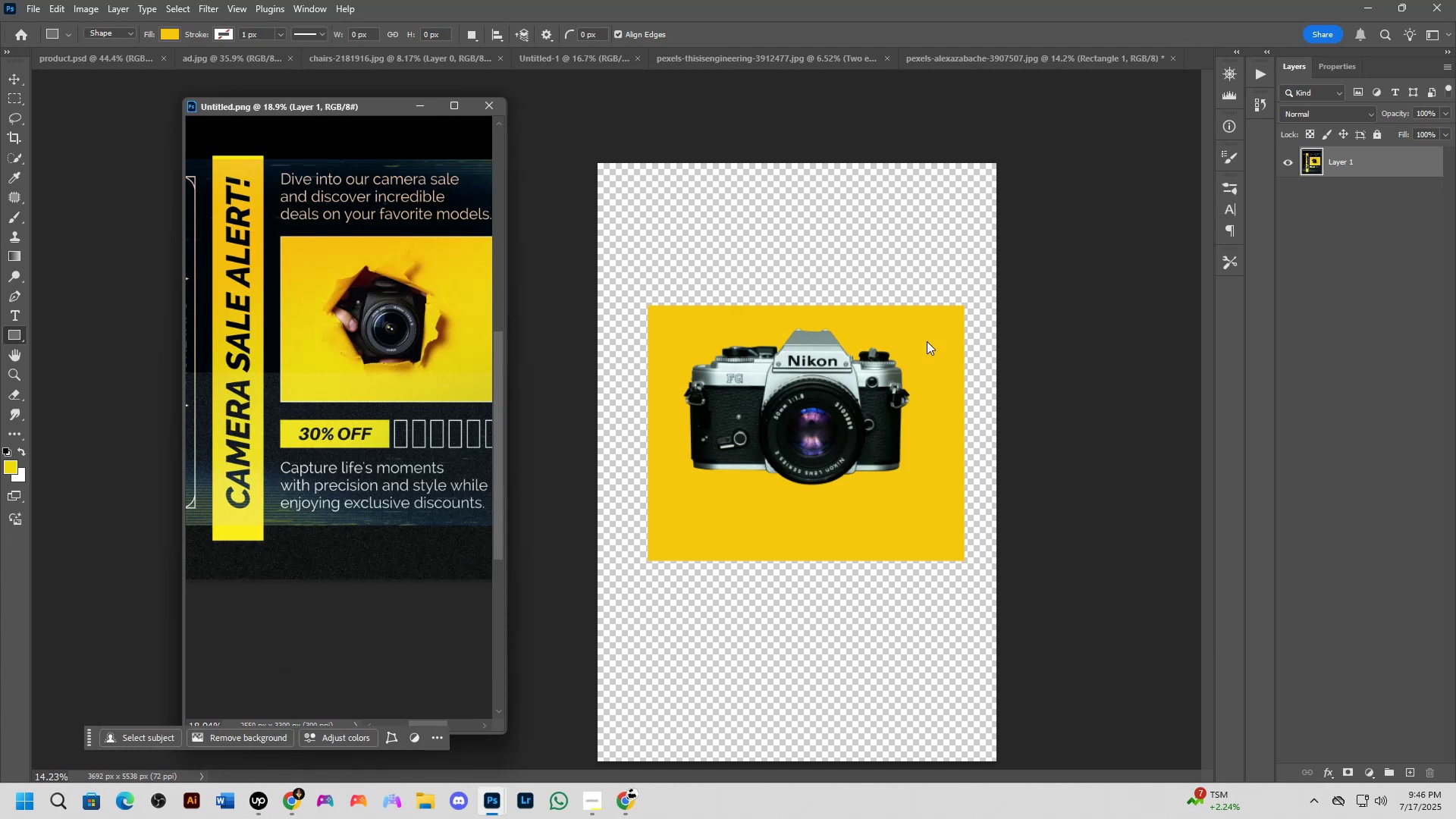 
scroll: coordinate [354, 419], scroll_direction: down, amount: 3.0
 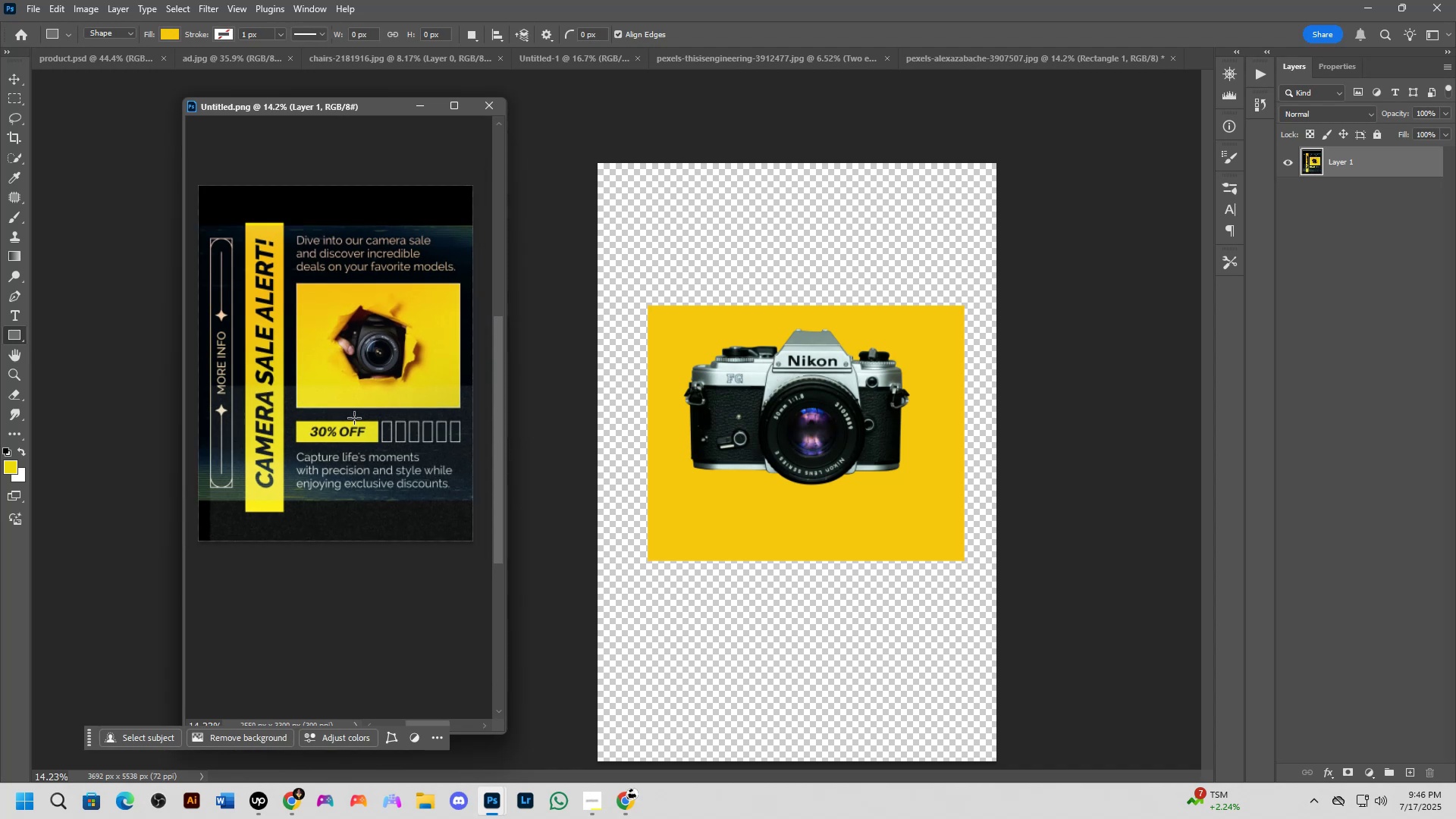 
wait(12.16)
 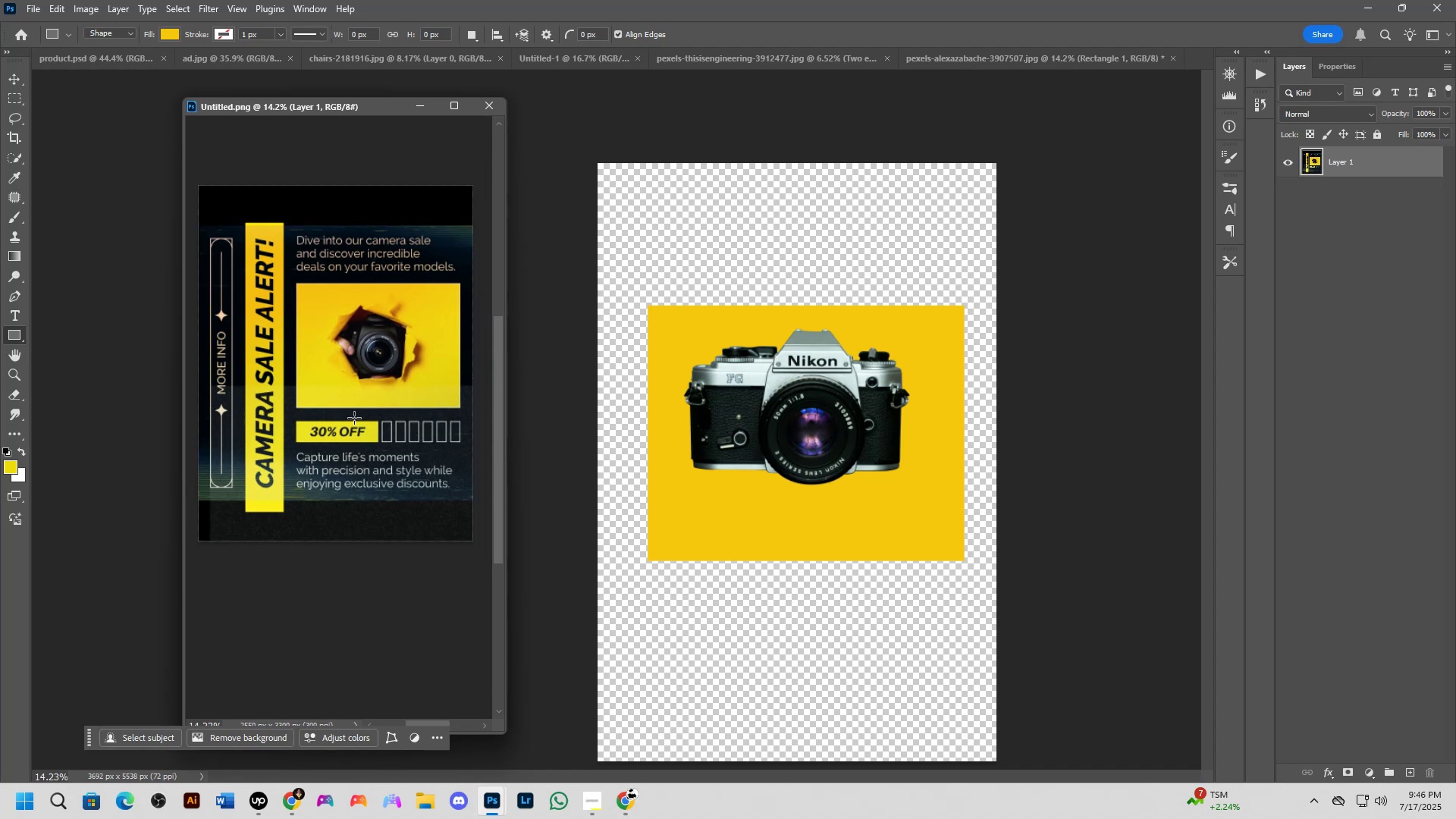 
scroll: coordinate [334, 414], scroll_direction: up, amount: 29.0
 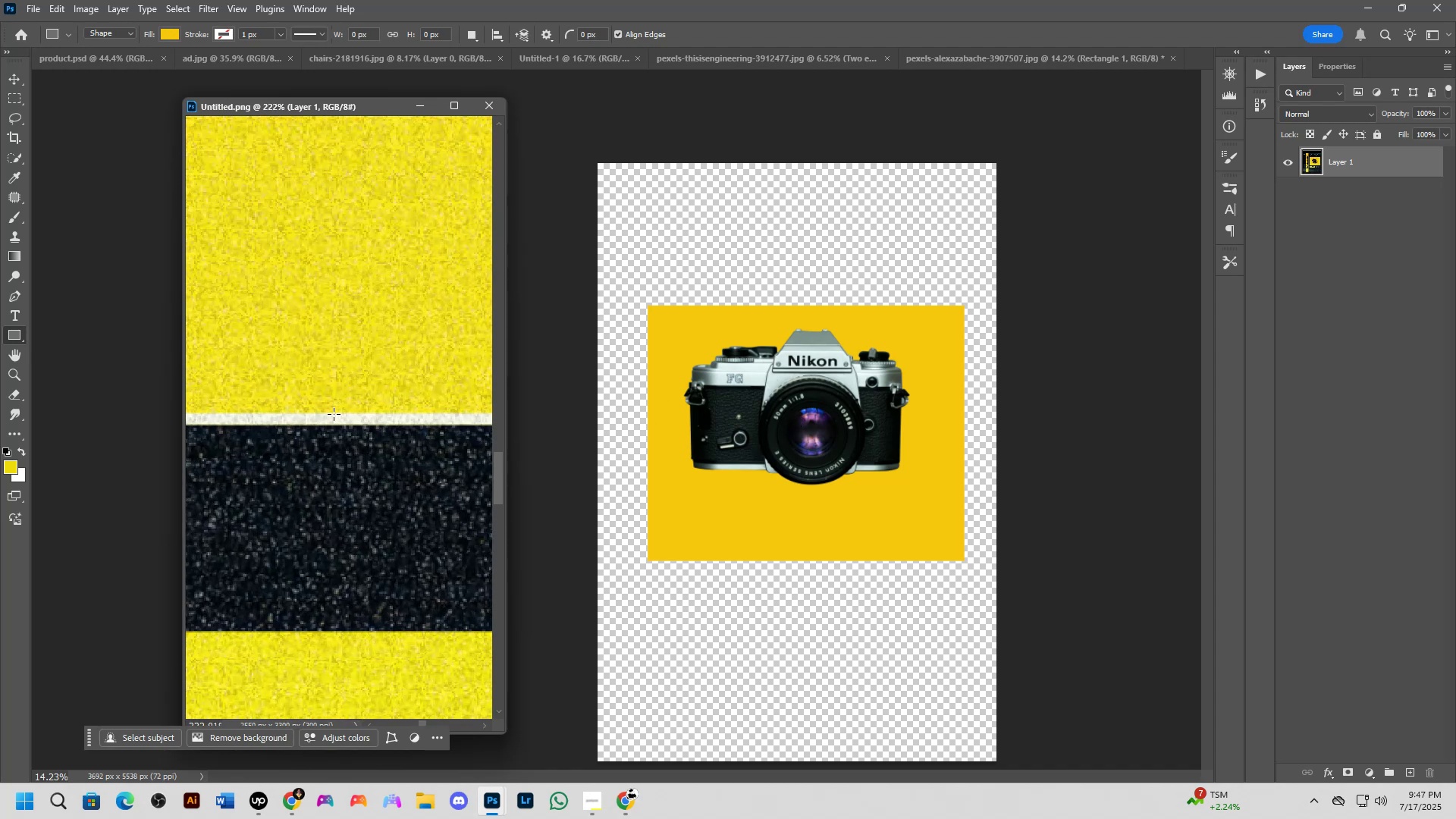 
hold_key(key=ShiftLeft, duration=0.71)
scroll: coordinate [296, 445], scroll_direction: down, amount: 4.0
 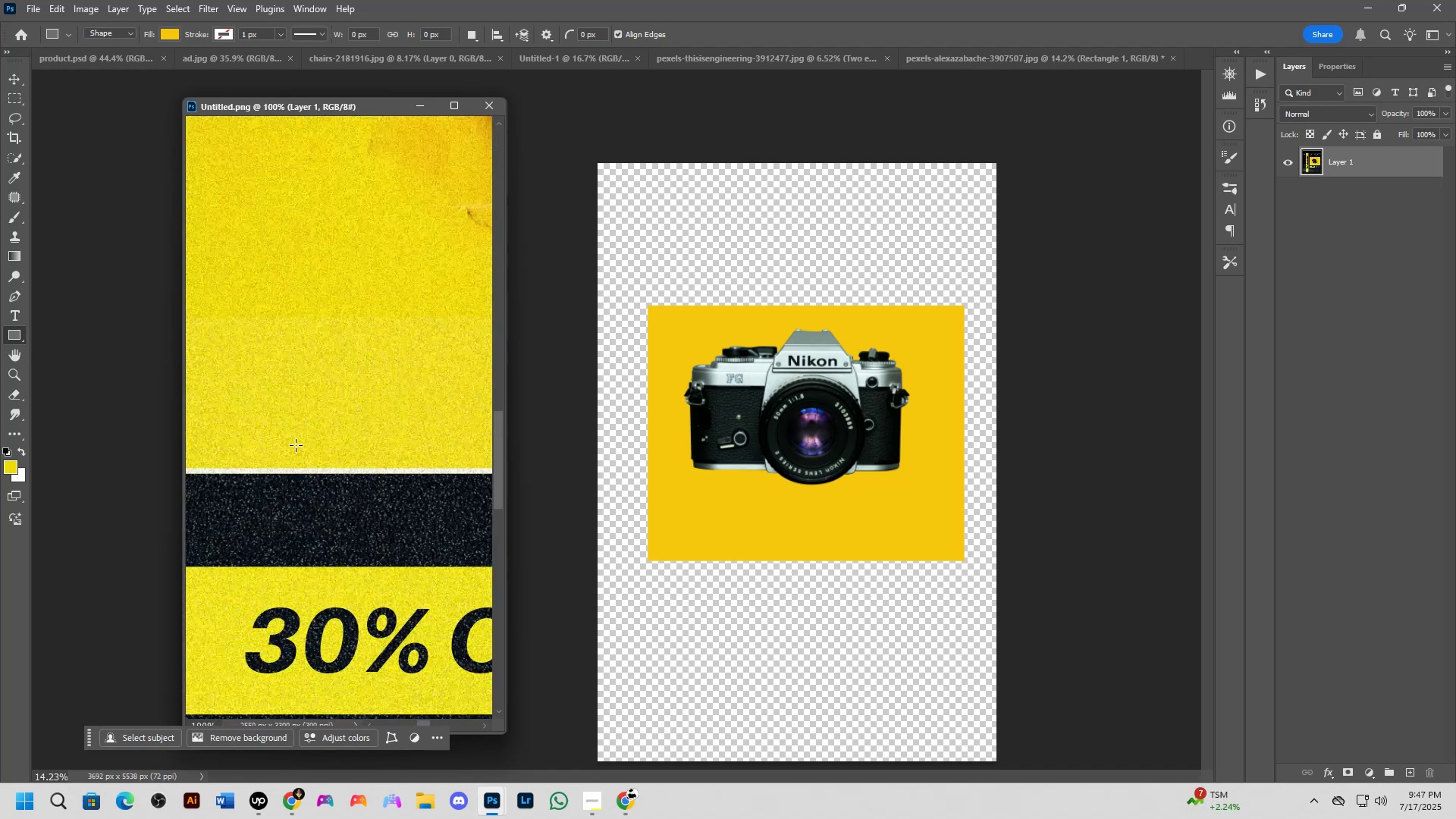 
key(Shift+ShiftLeft)
 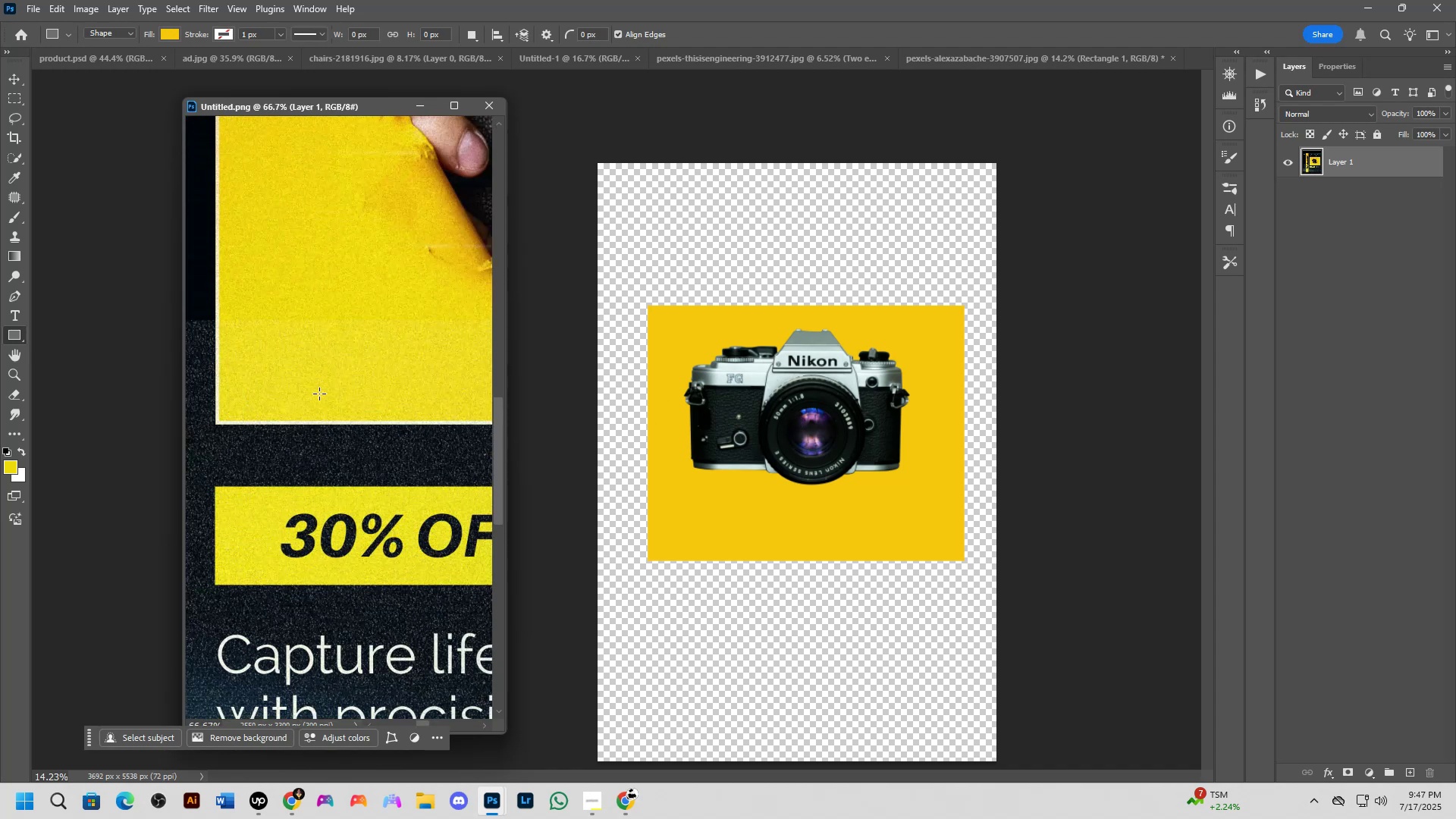 
key(Shift+ShiftLeft)
 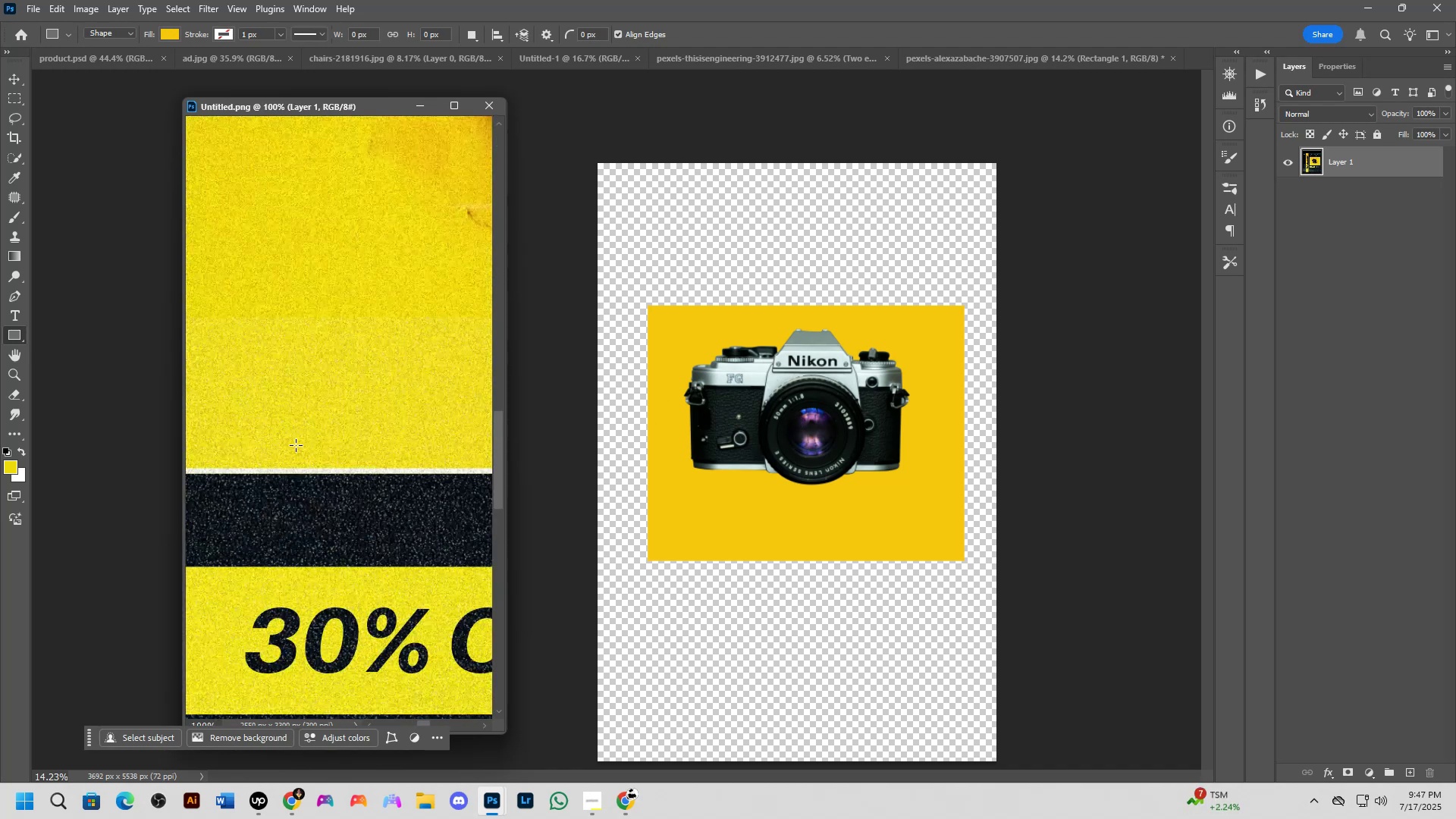 
scroll: coordinate [293, 443], scroll_direction: down, amount: 4.0
 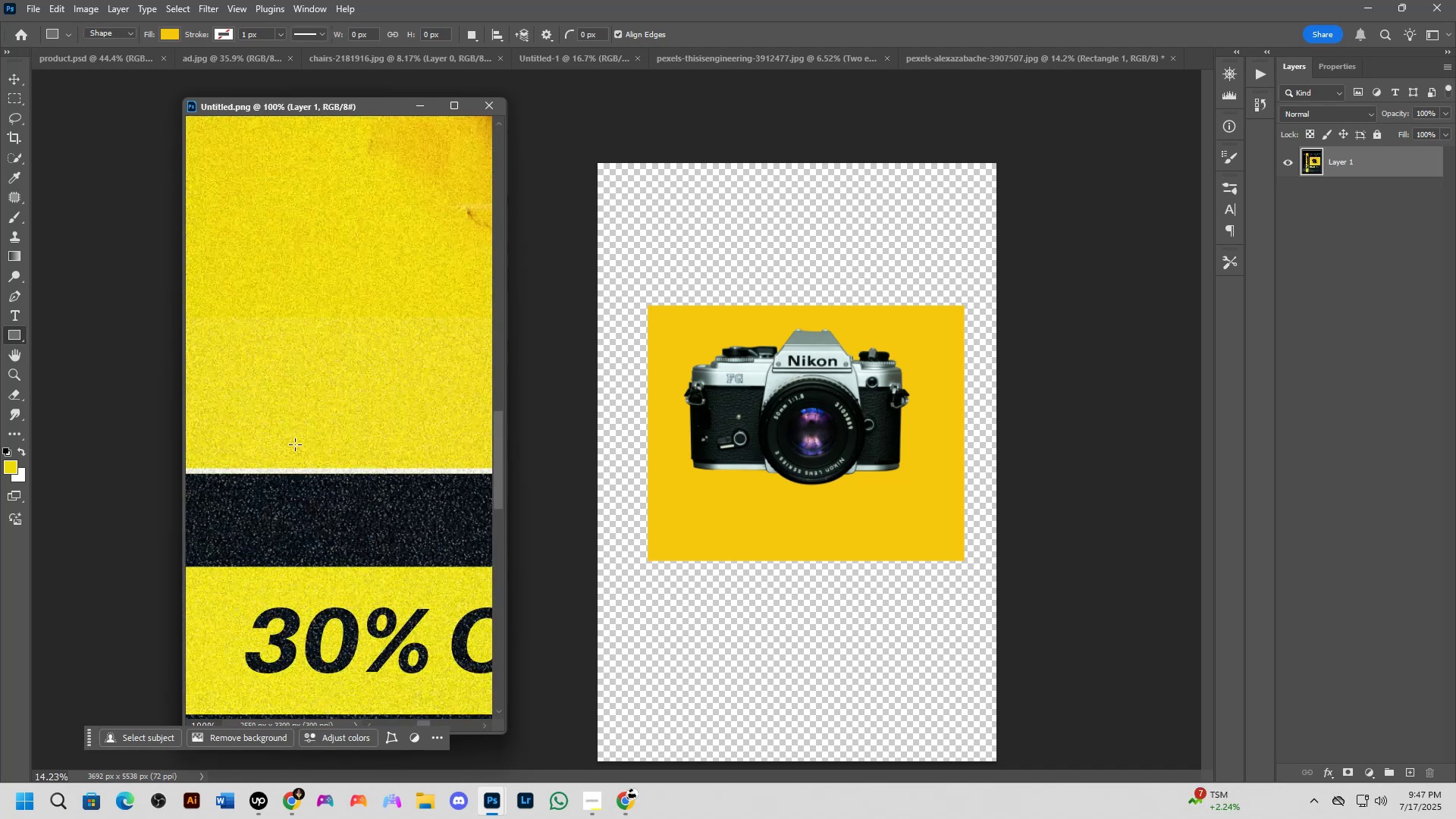 
key(Shift+ShiftLeft)
 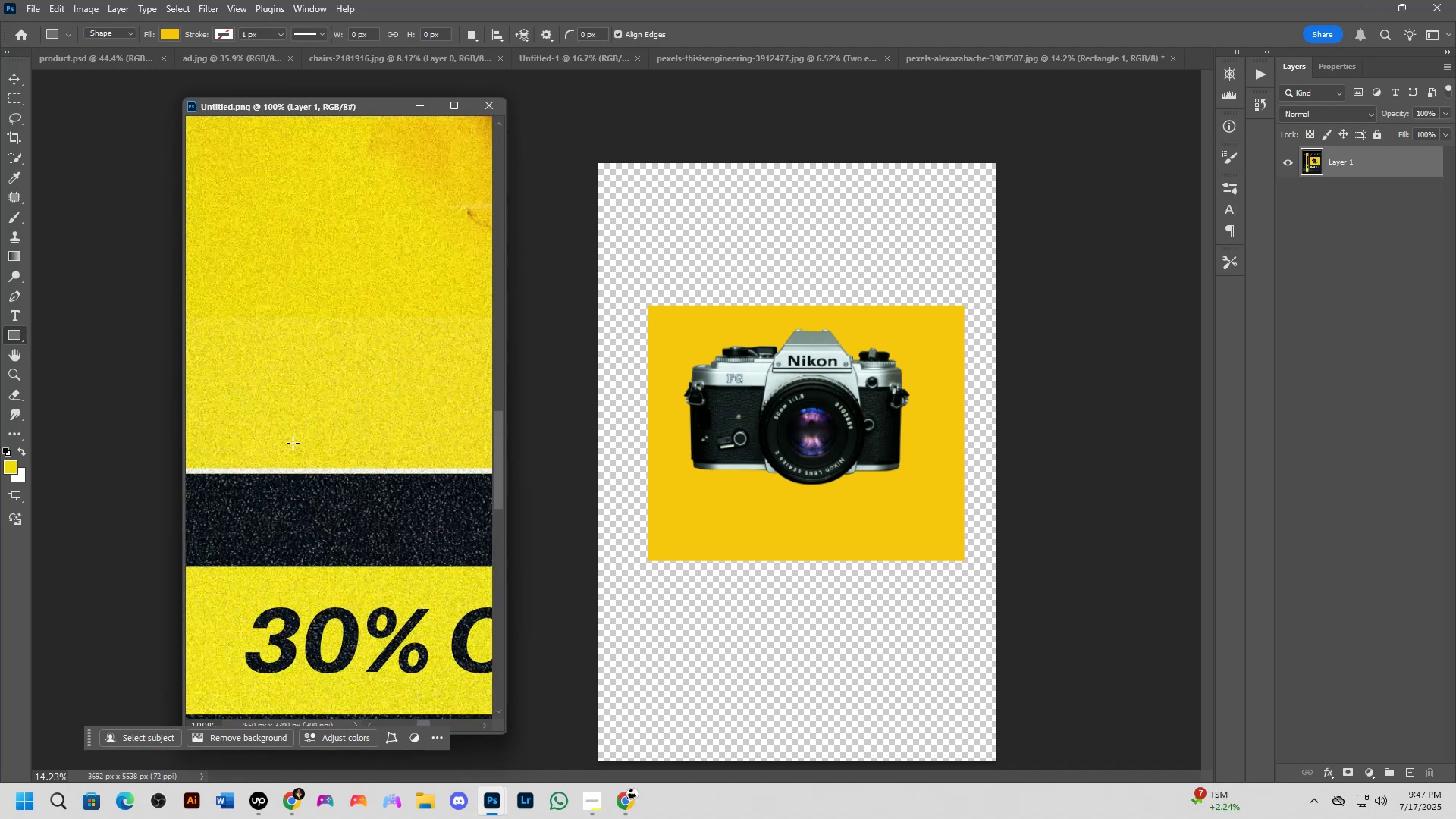 
key(Shift+ShiftLeft)
 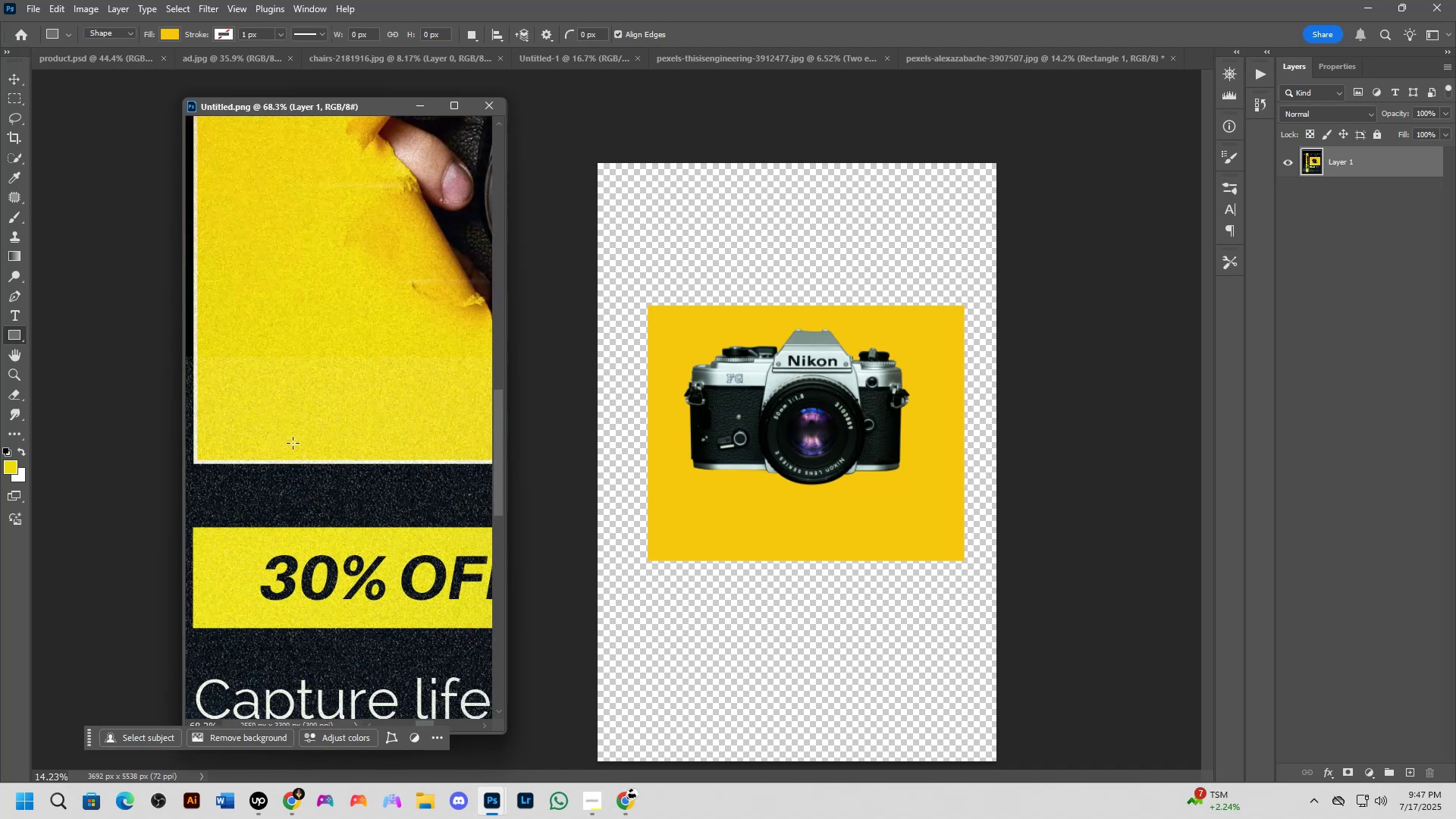 
hold_key(key=Space, duration=0.51)
 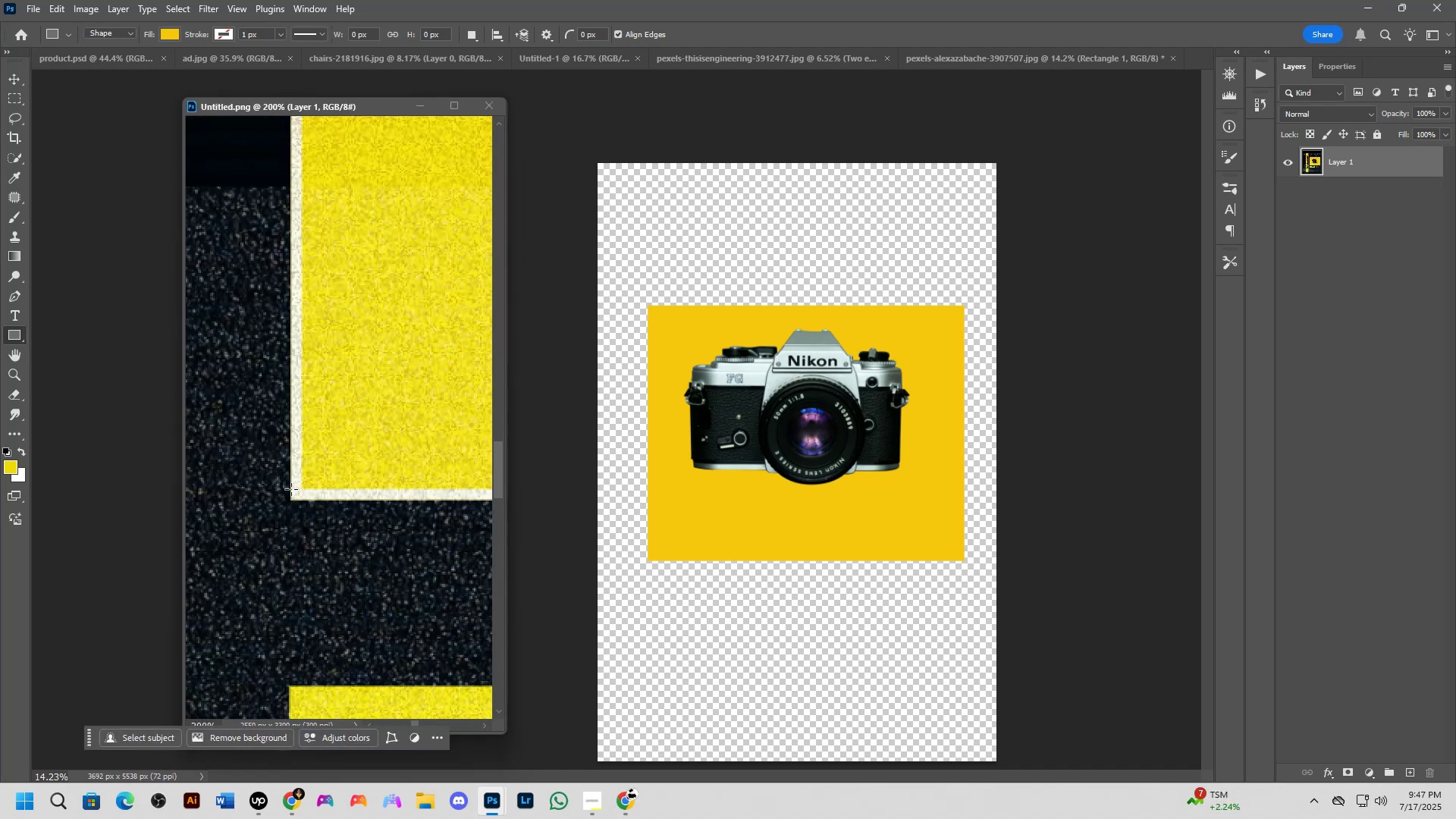 
left_click_drag(start_coordinate=[259, 436], to_coordinate=[357, 465])
 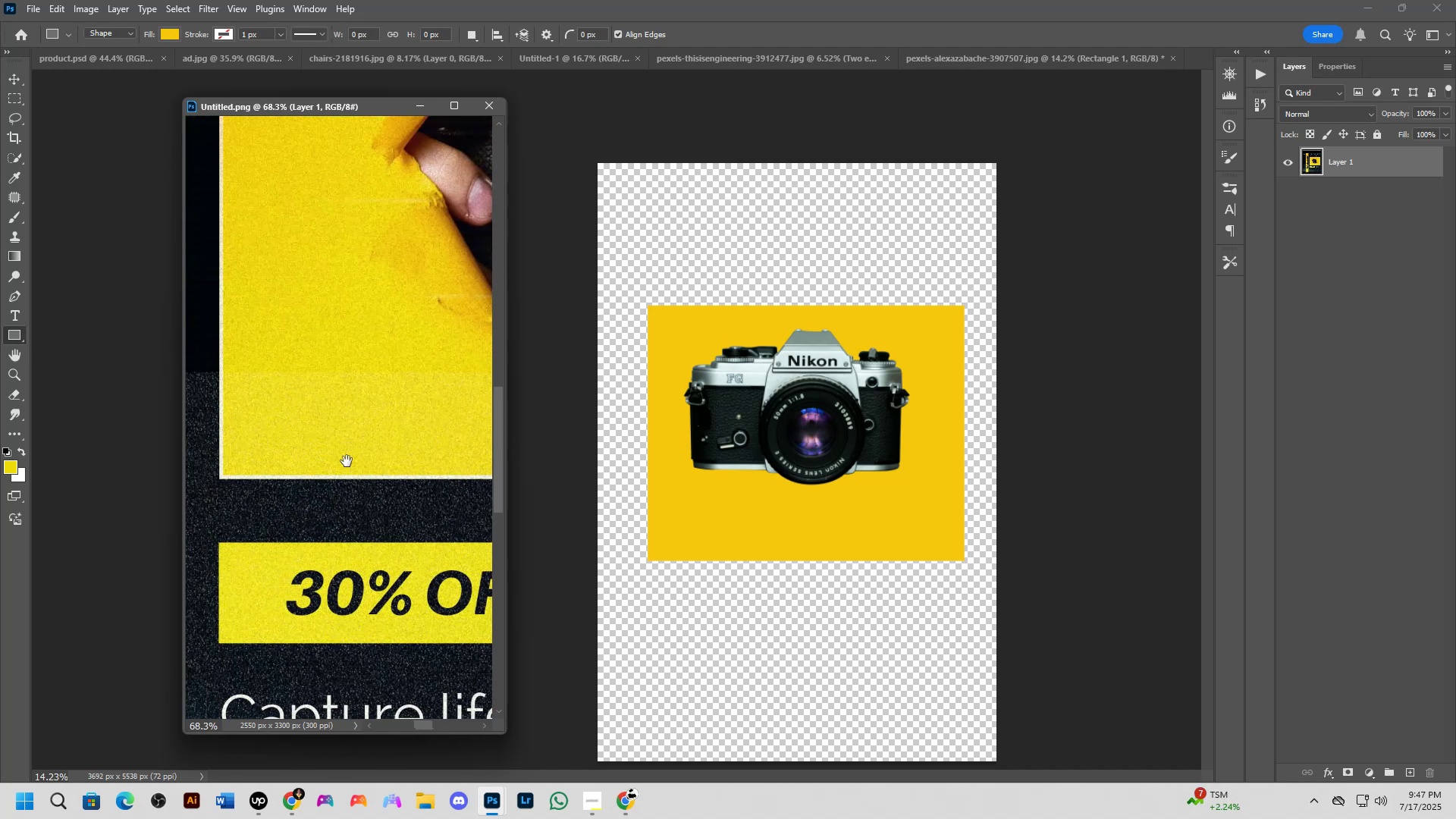 
key(Shift+ShiftLeft)
 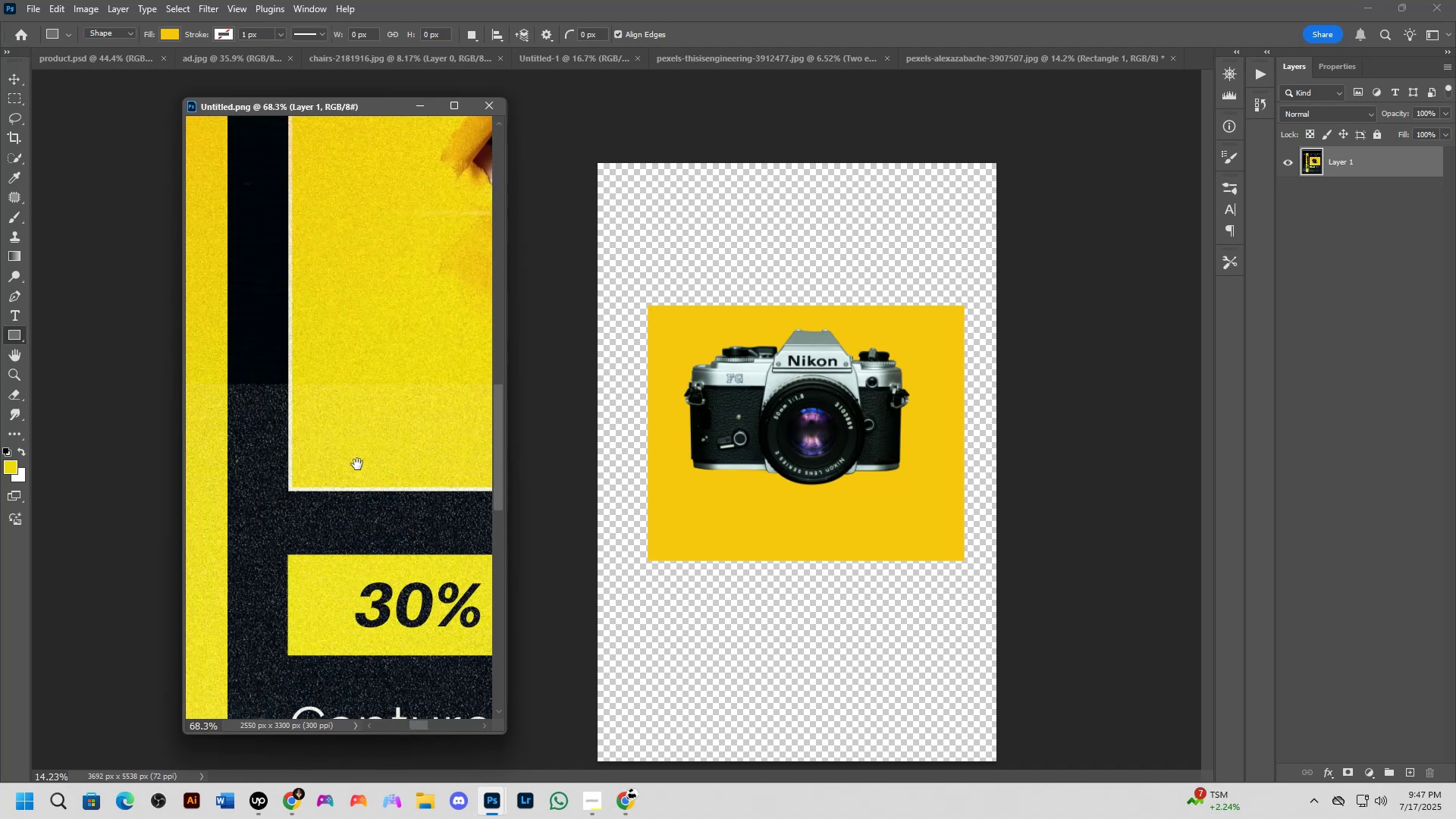 
scroll: coordinate [321, 471], scroll_direction: down, amount: 5.0
 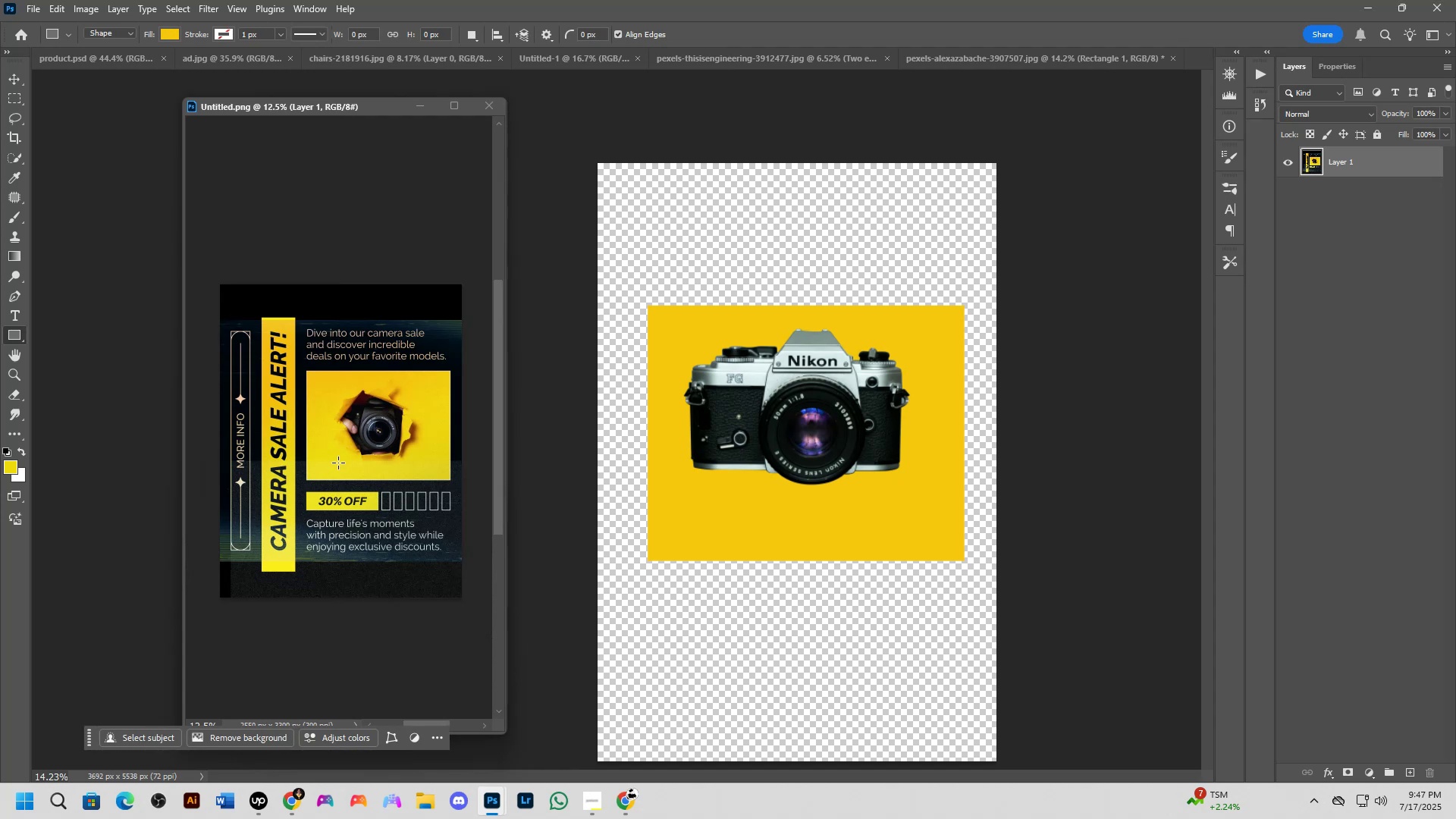 
hold_key(key=ShiftLeft, duration=0.65)
 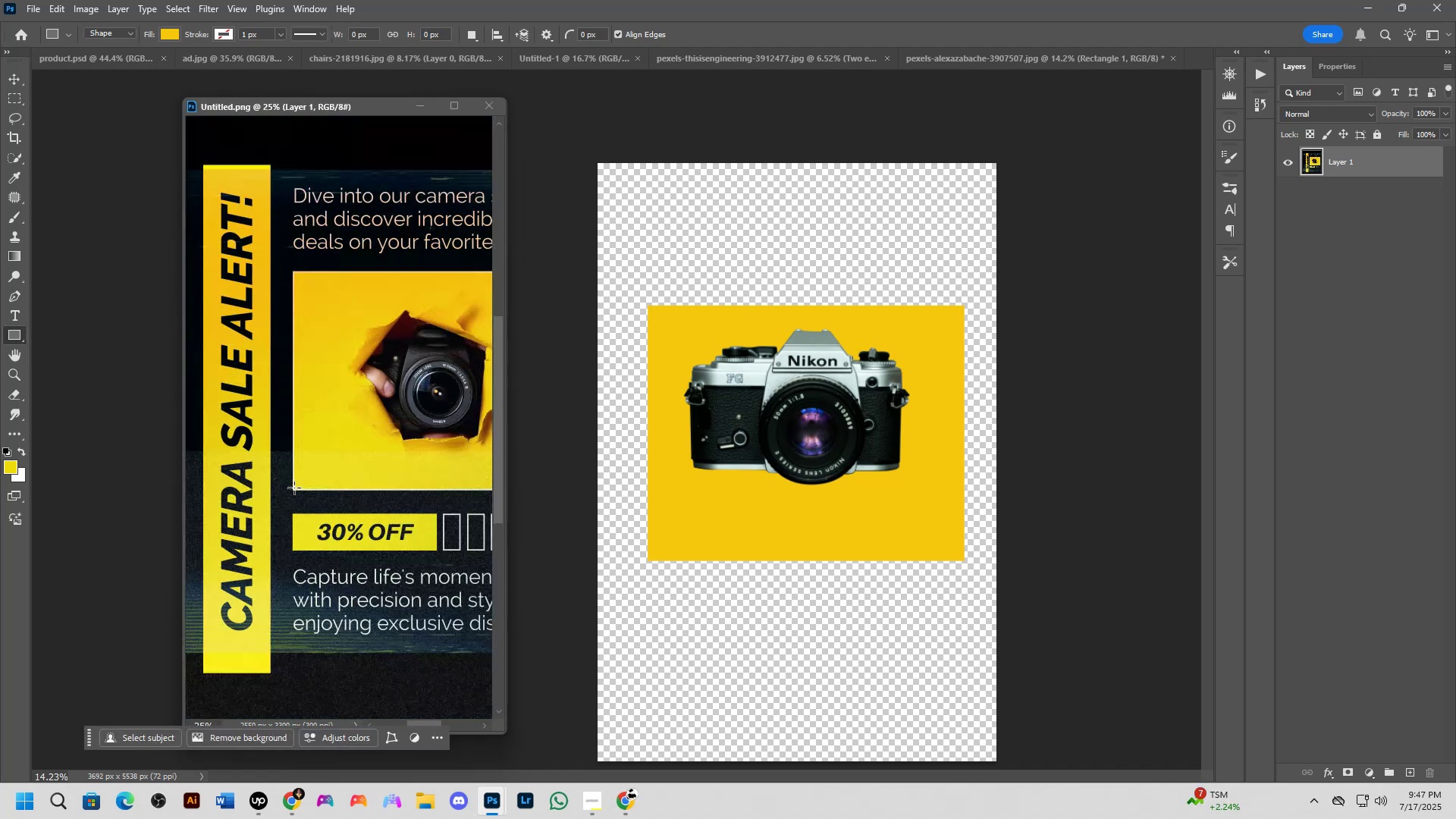 
key(Shift+ShiftLeft)
 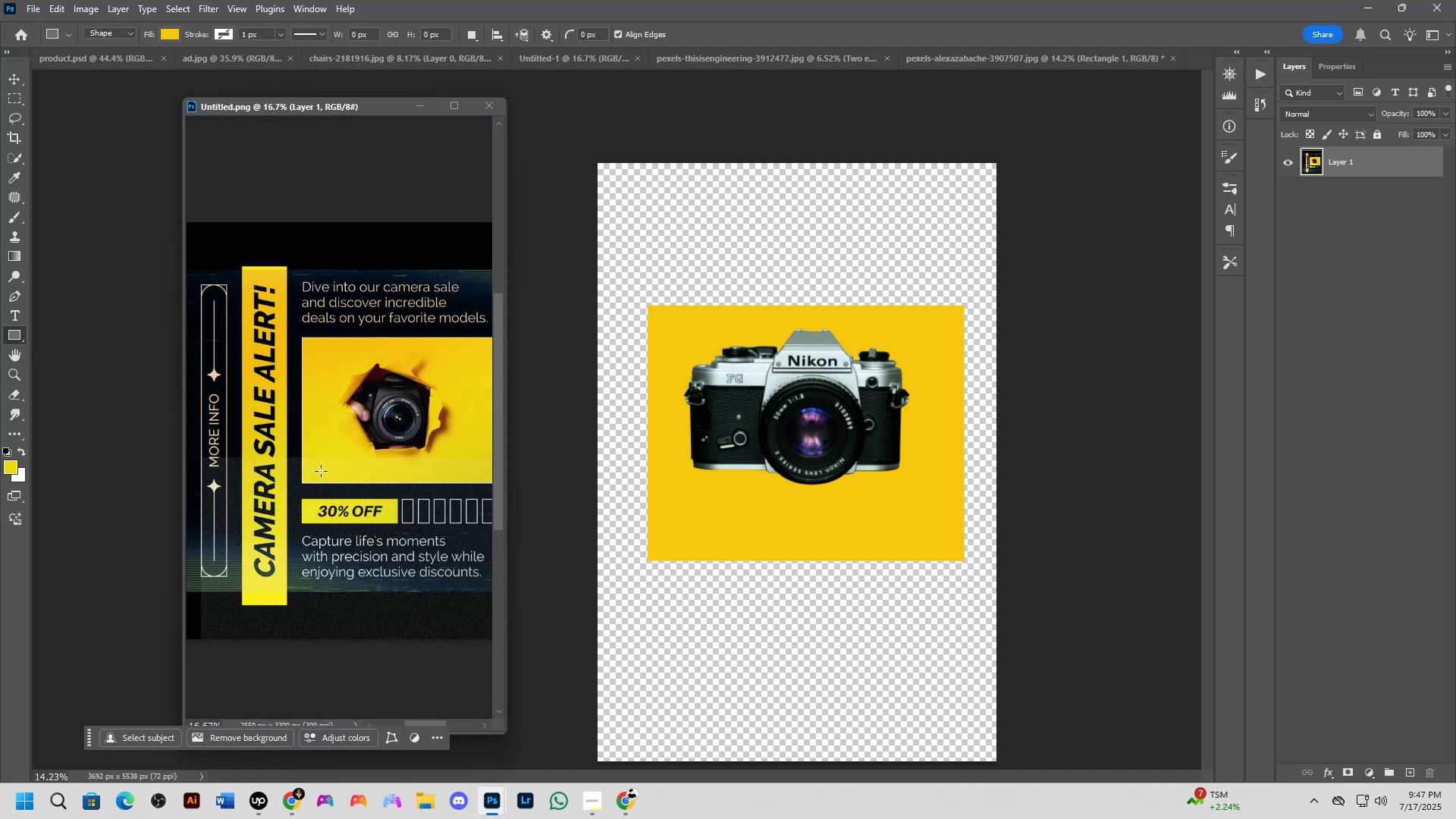 
hold_key(key=Space, duration=0.43)
 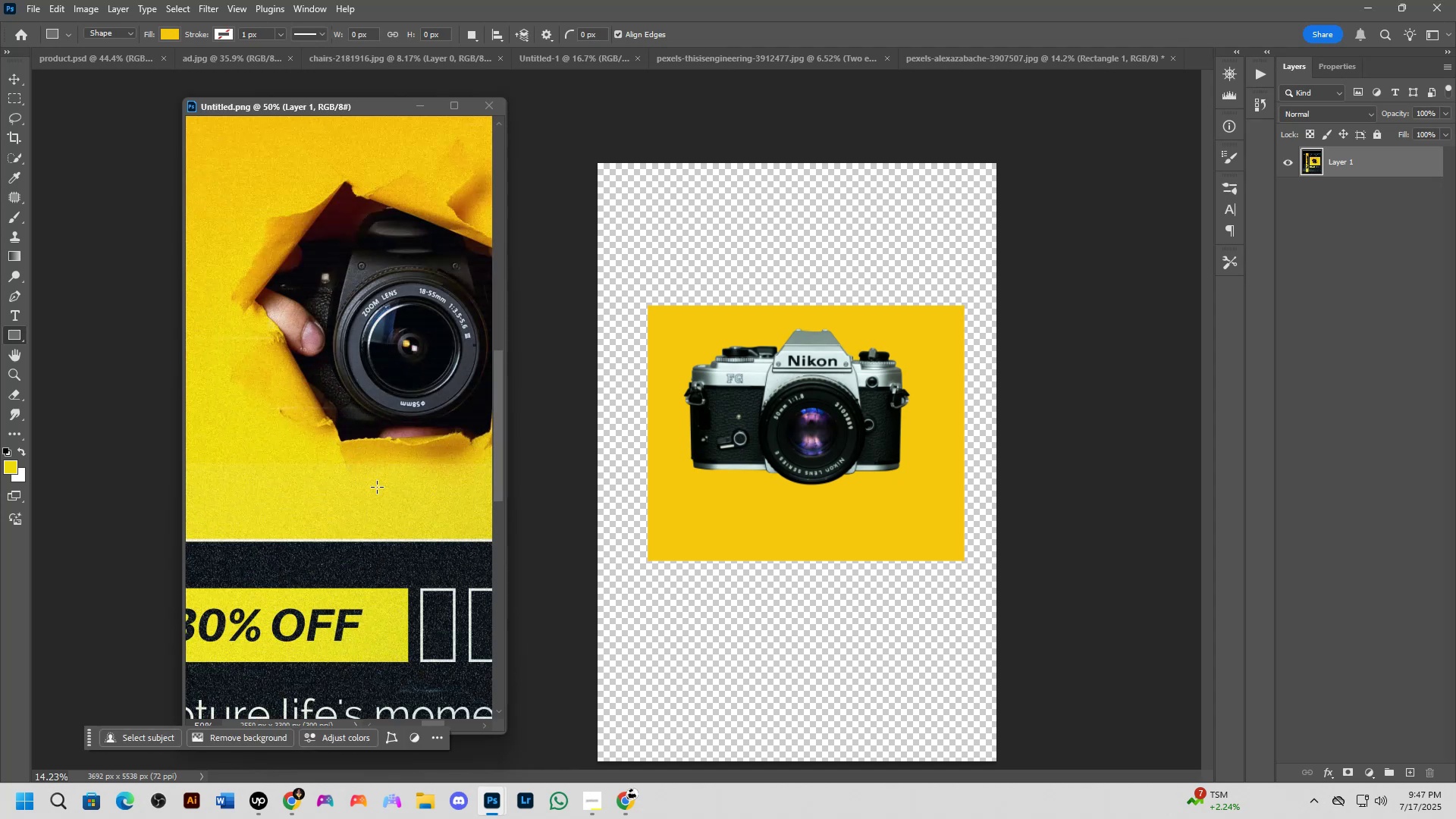 
left_click_drag(start_coordinate=[349, 460], to_coordinate=[338, 459])
 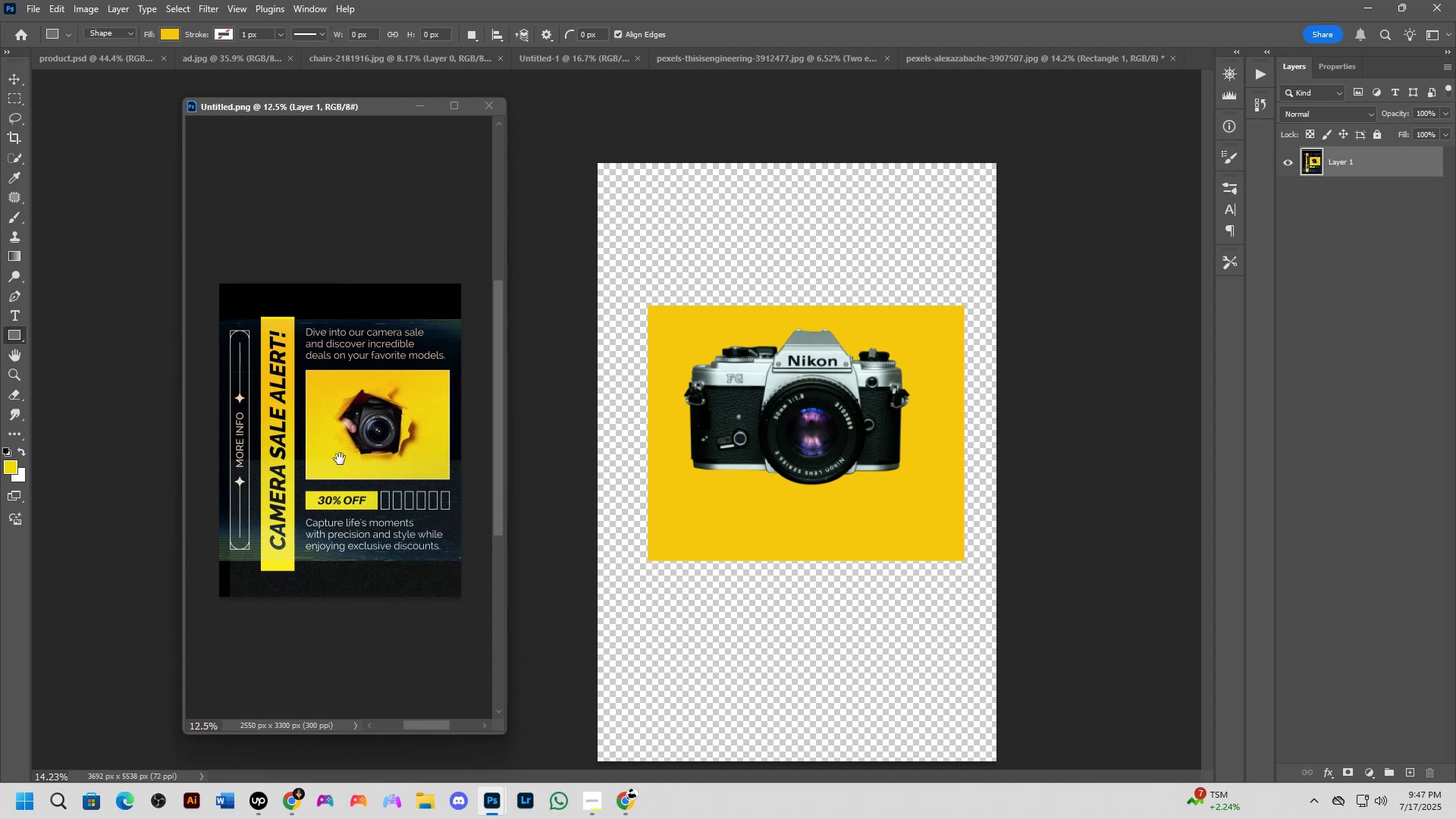 
hold_key(key=ShiftLeft, duration=0.74)
scroll: coordinate [355, 460], scroll_direction: up, amount: 4.0
 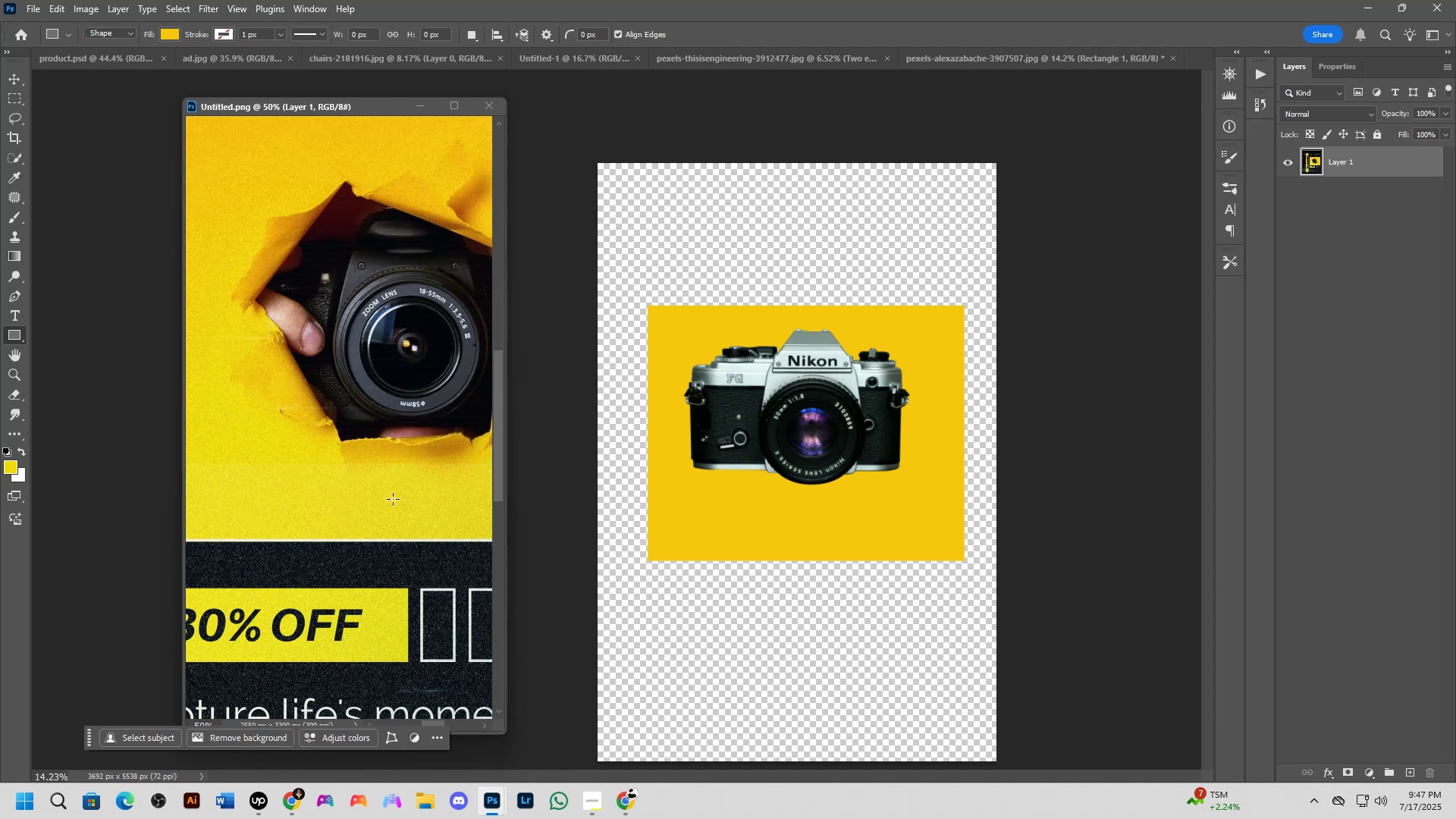 
key(Shift+ShiftLeft)
 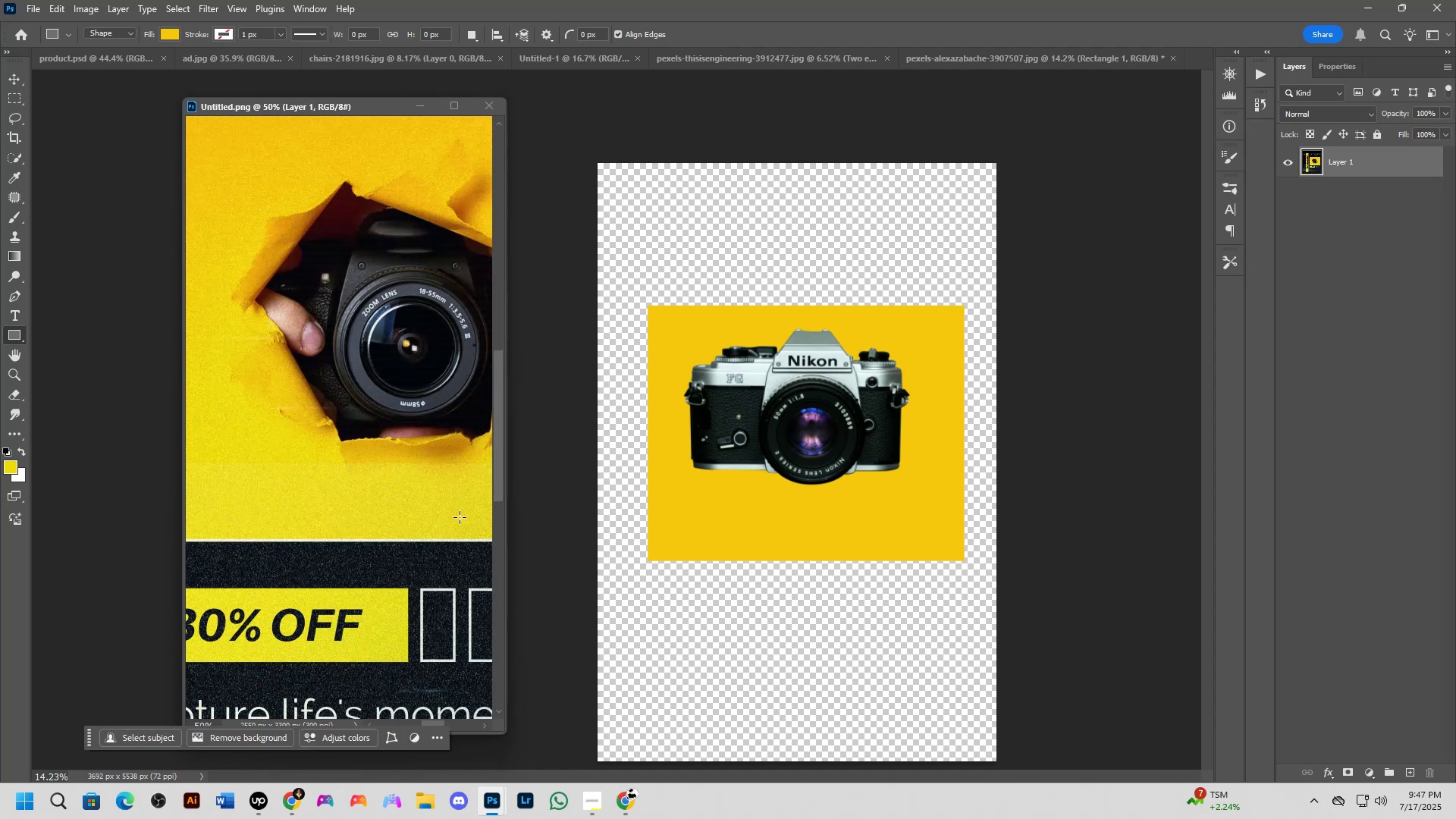 
hold_key(key=ShiftLeft, duration=0.37)
scroll: coordinate [374, 453], scroll_direction: down, amount: 1.0
 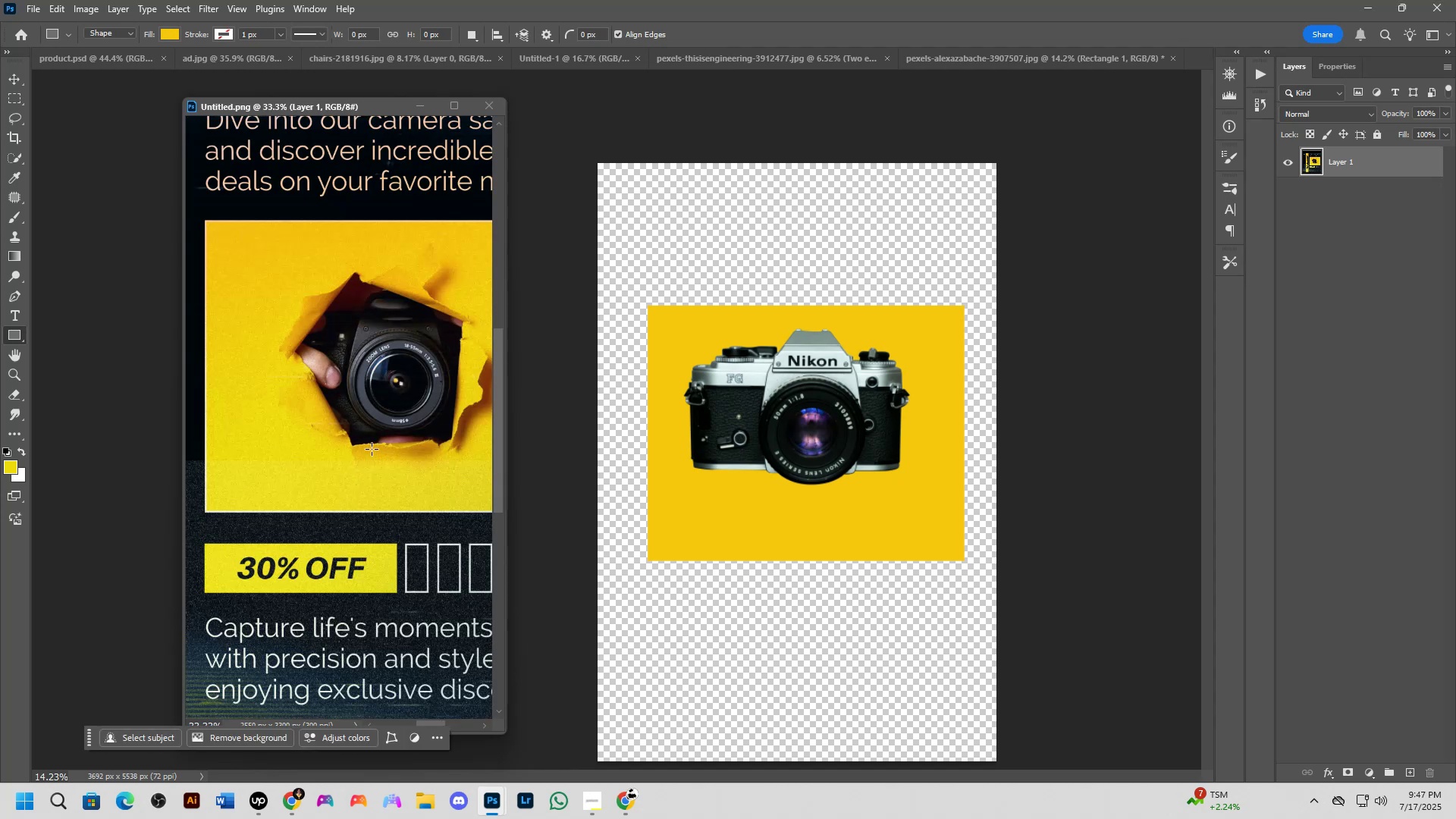 
hold_key(key=ShiftLeft, duration=0.39)
scroll: coordinate [382, 360], scroll_direction: up, amount: 2.0
 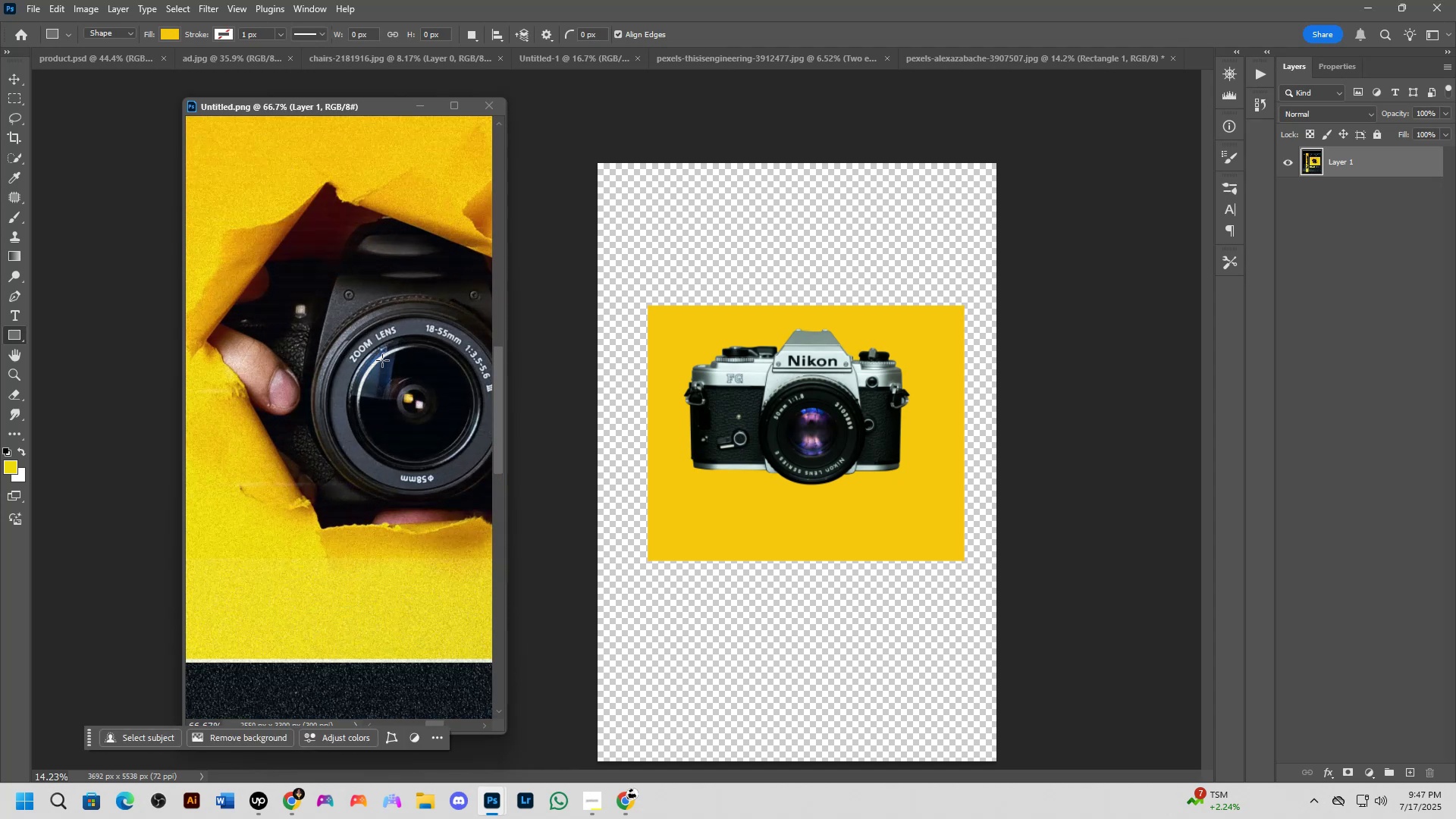 
hold_key(key=ShiftLeft, duration=1.36)
scroll: coordinate [382, 359], scroll_direction: down, amount: 4.0
 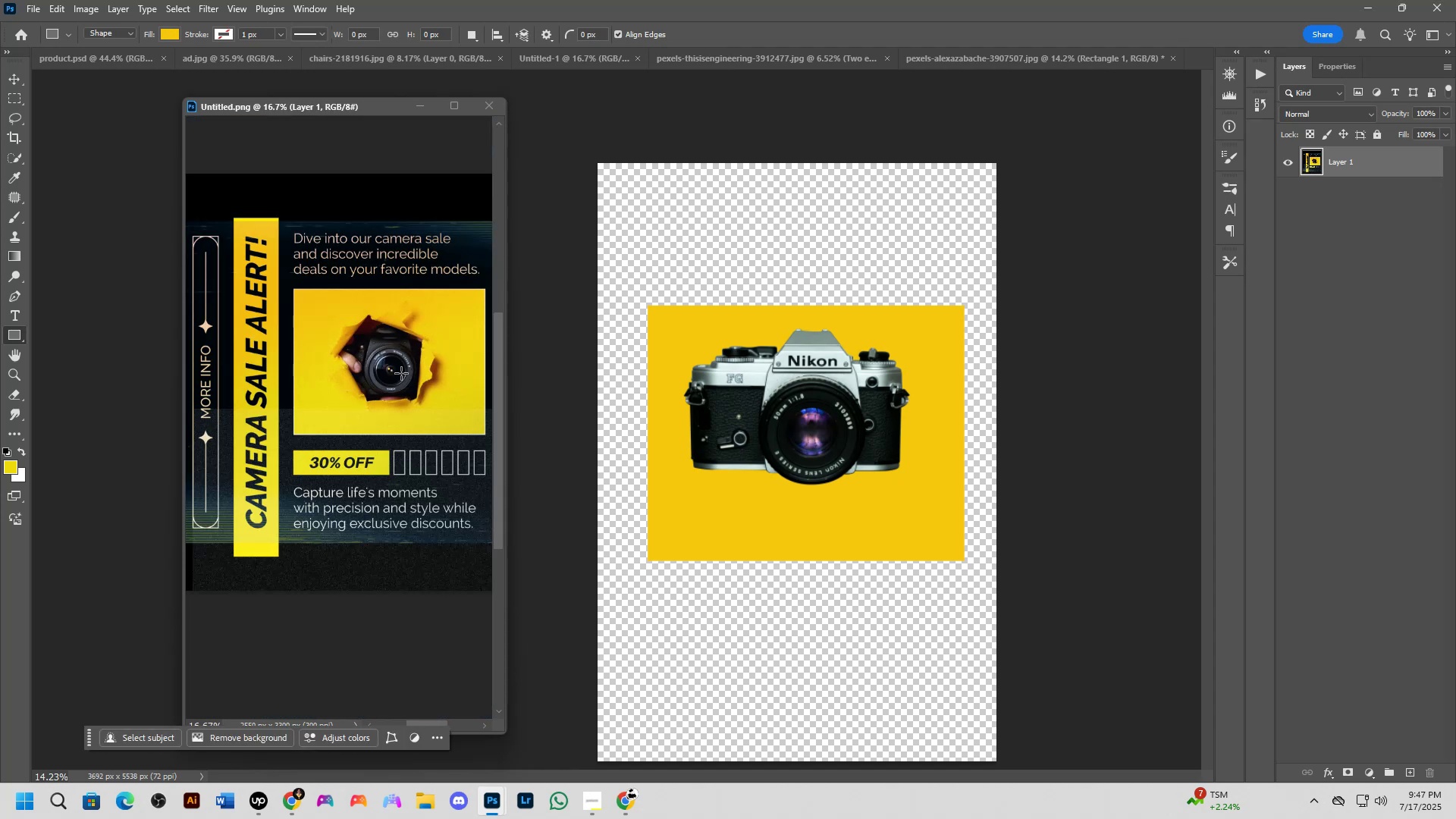 
key(Shift+ShiftLeft)
 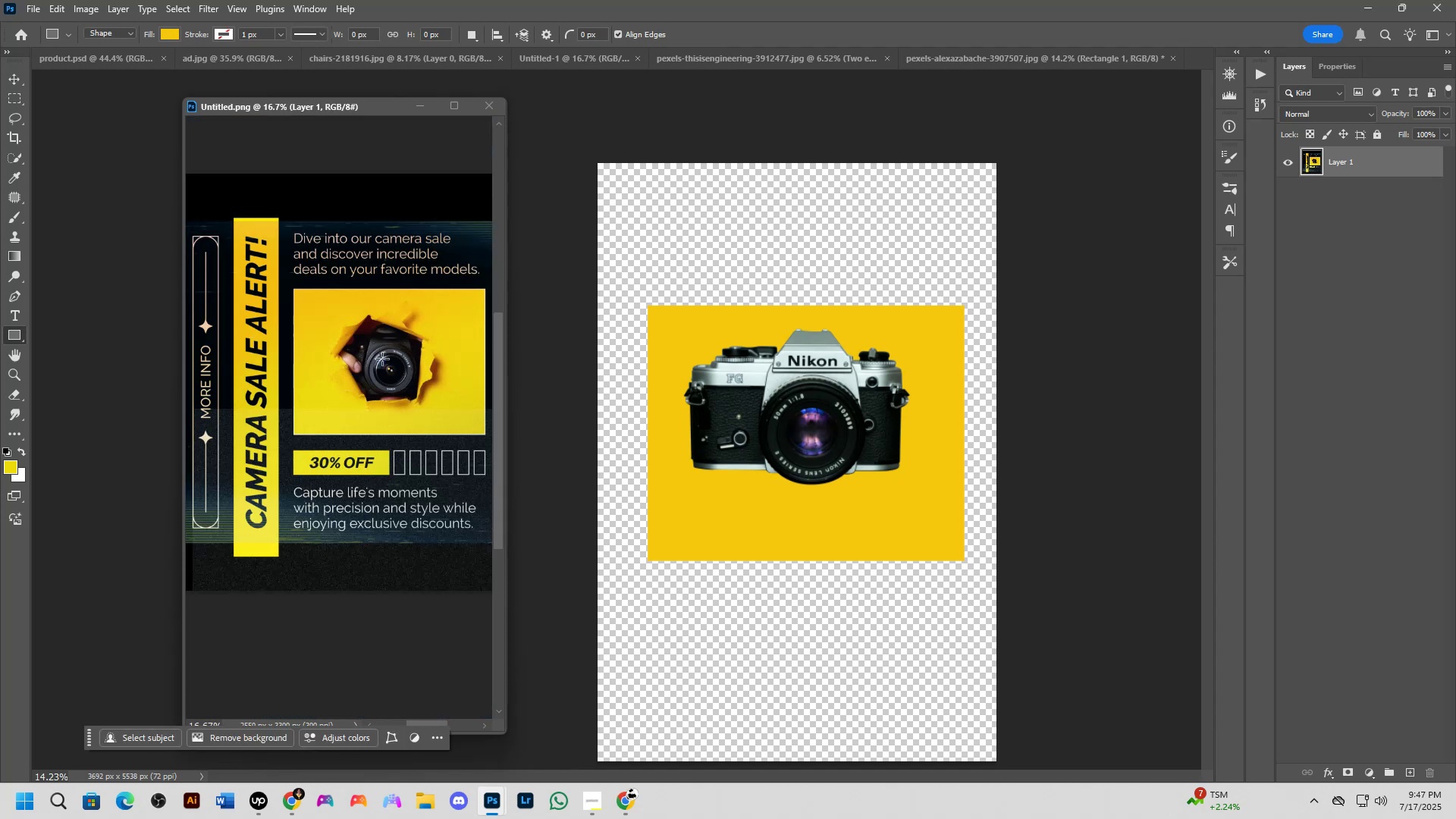 
hold_key(key=Space, duration=0.48)
 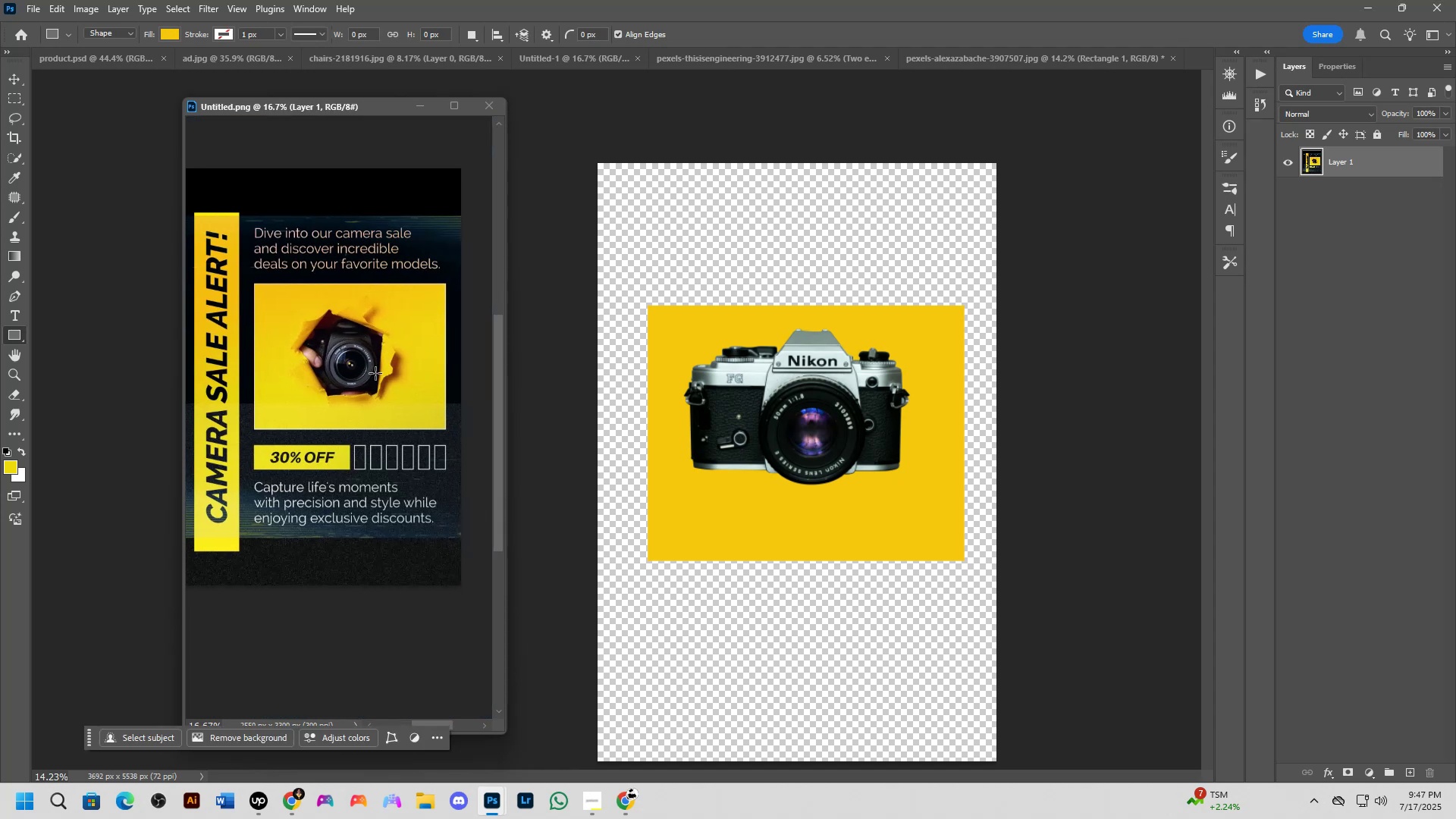 
left_click_drag(start_coordinate=[417, 384], to_coordinate=[378, 378])
 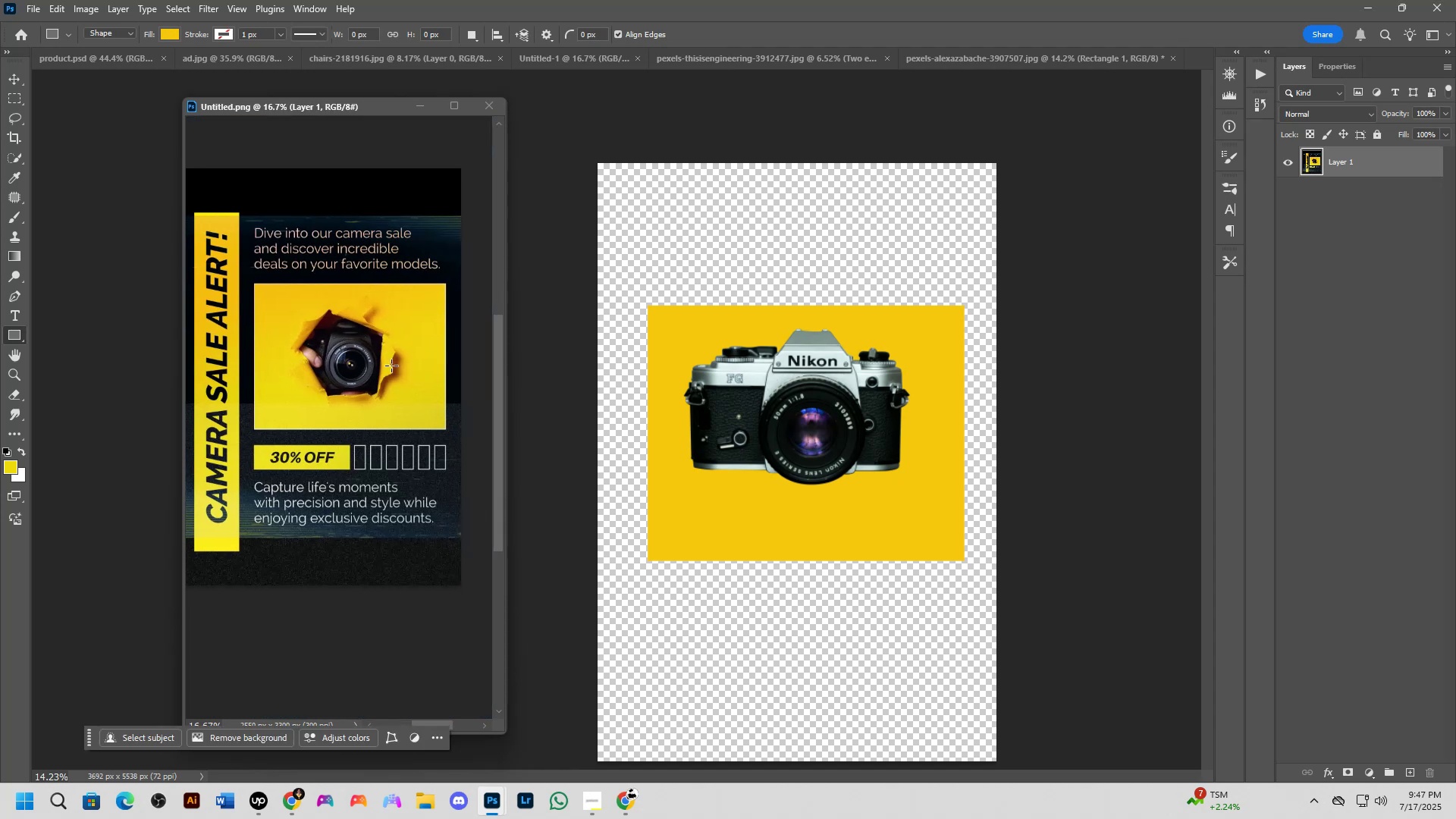 
hold_key(key=ControlLeft, duration=0.32)
 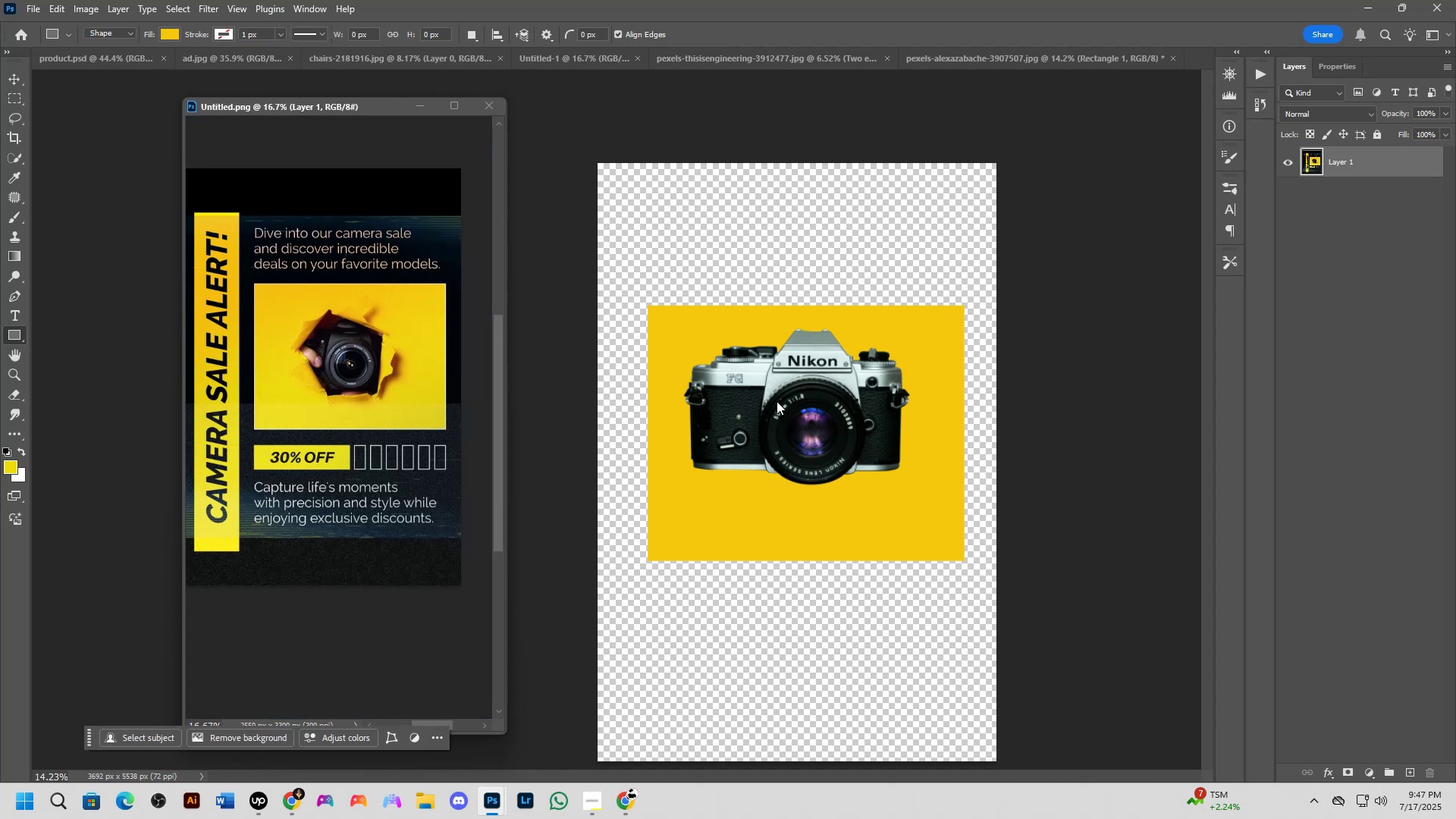 
key(B)
 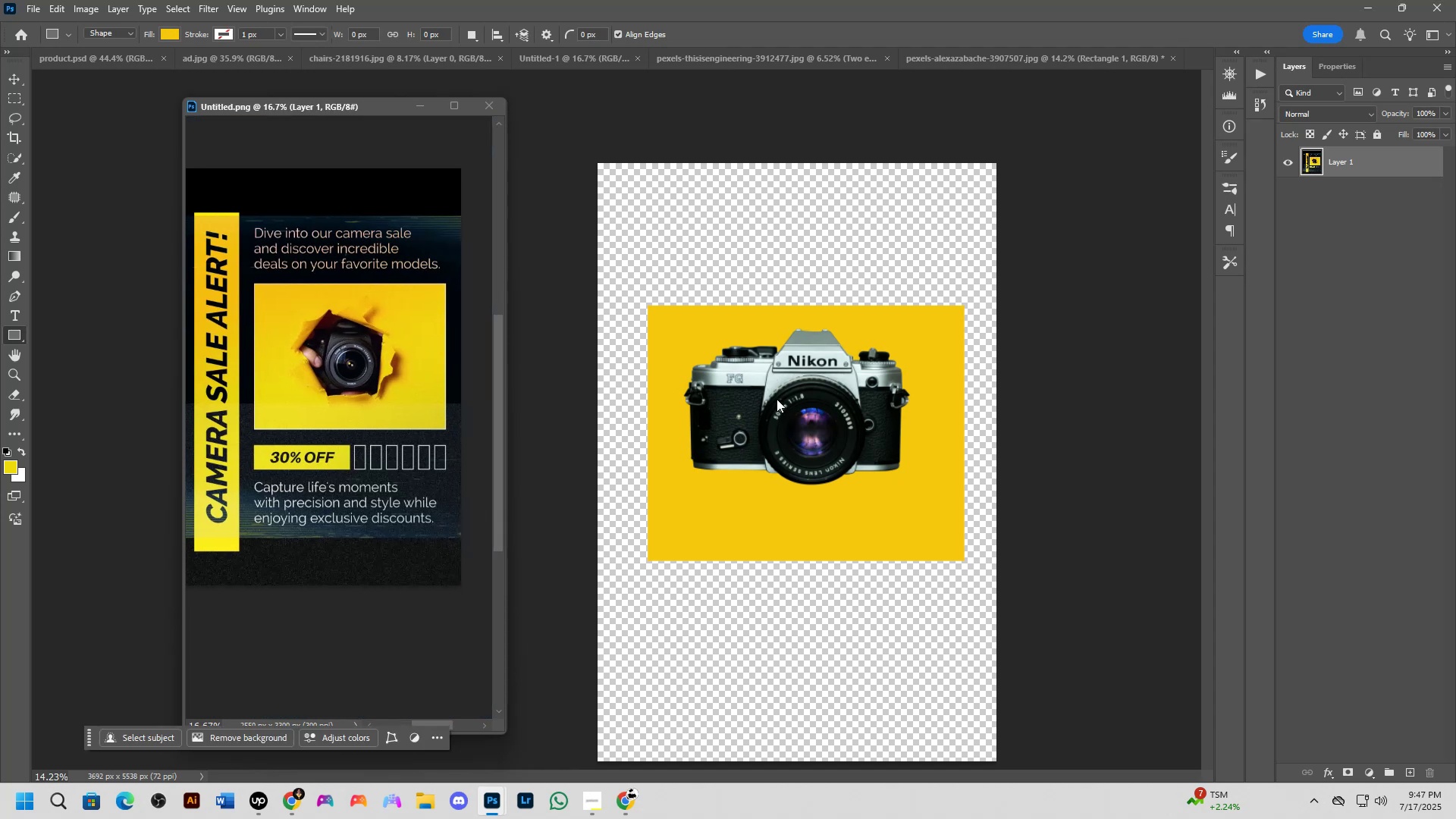 
hold_key(key=ControlLeft, duration=1.15)
left_click_drag(start_coordinate=[783, 391], to_coordinate=[788, 427])
 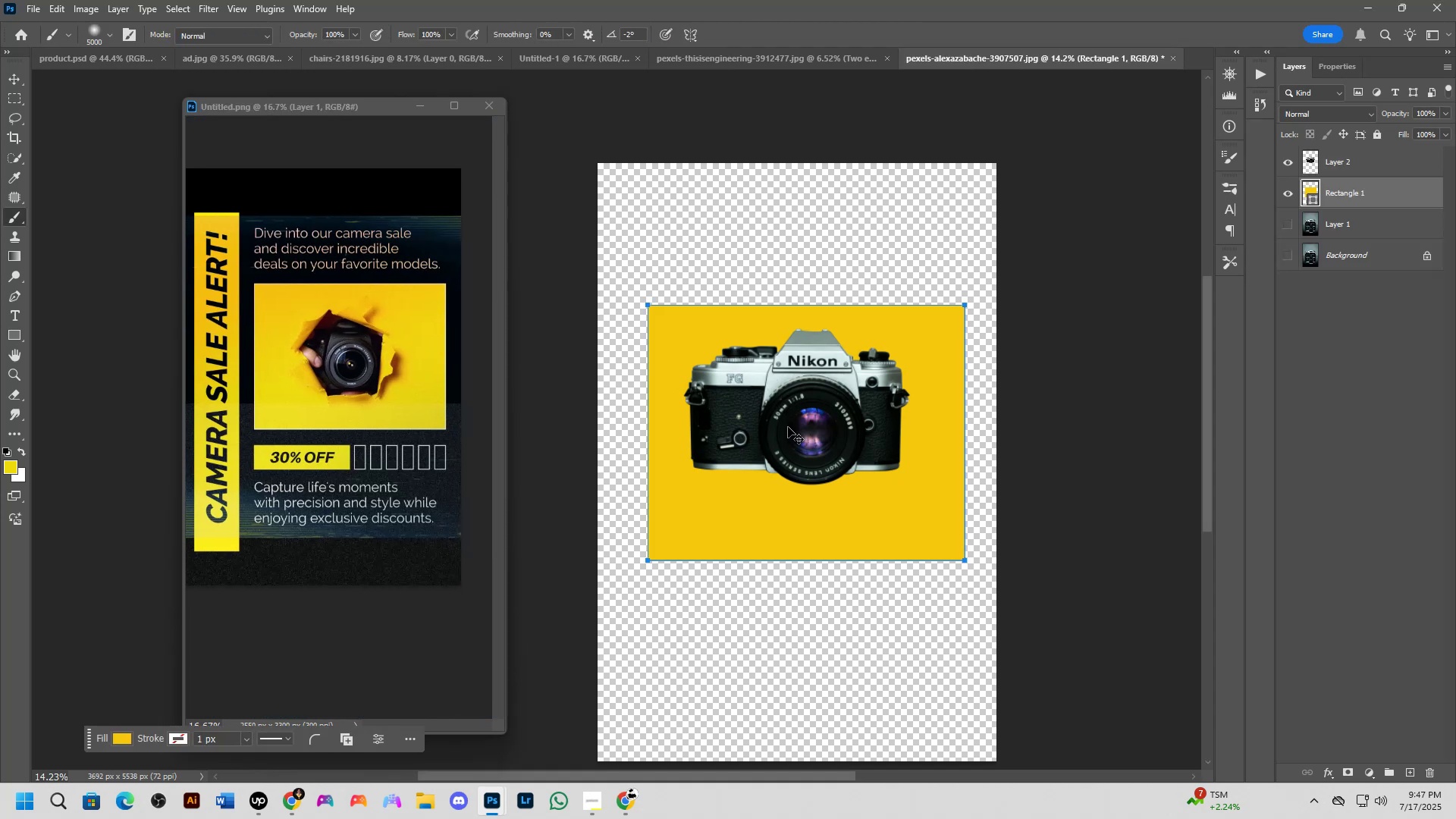 
hold_key(key=ControlLeft, duration=0.94)
left_click_drag(start_coordinate=[801, 410], to_coordinate=[800, 435])
 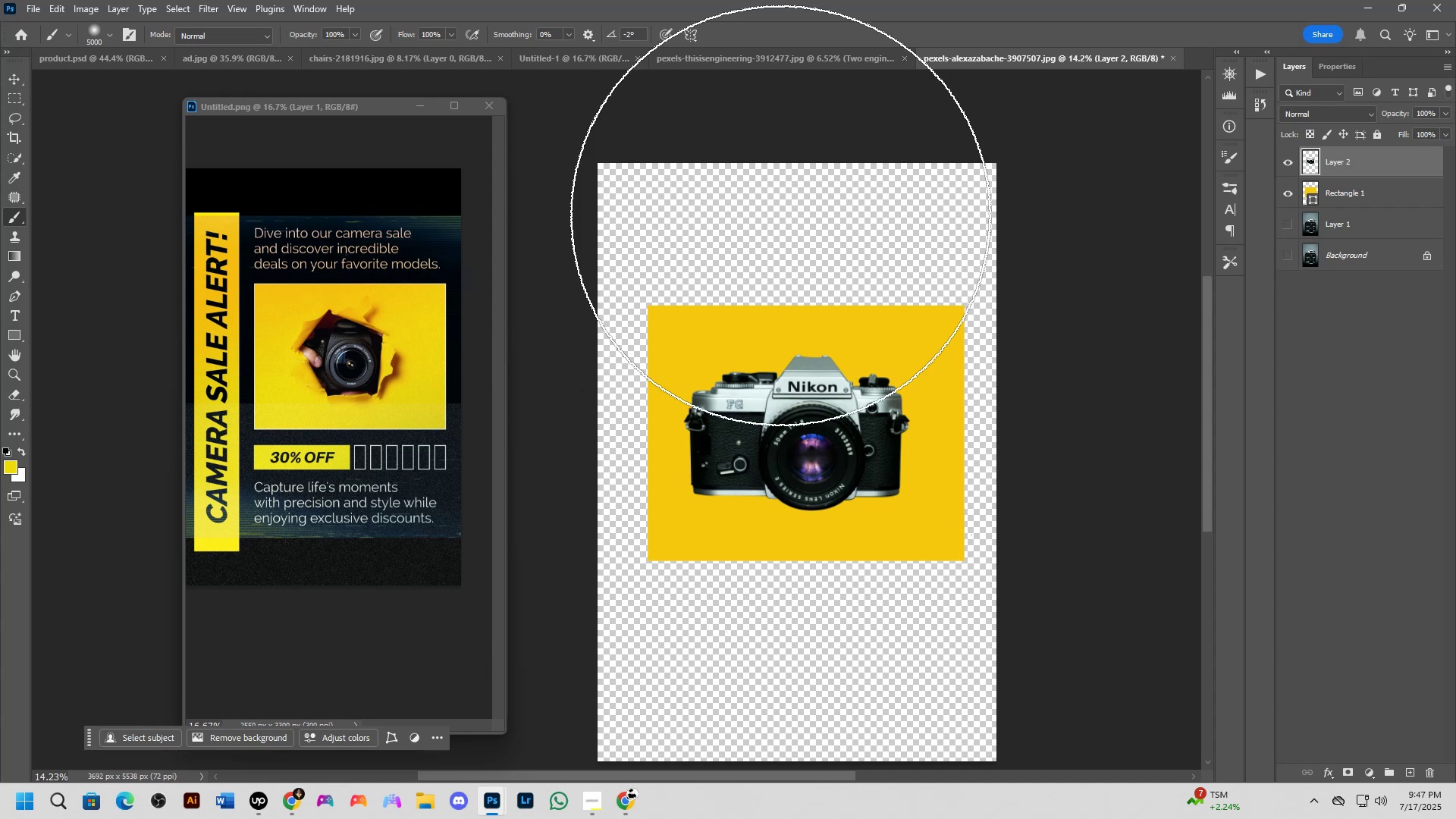 
wait(14.16)
 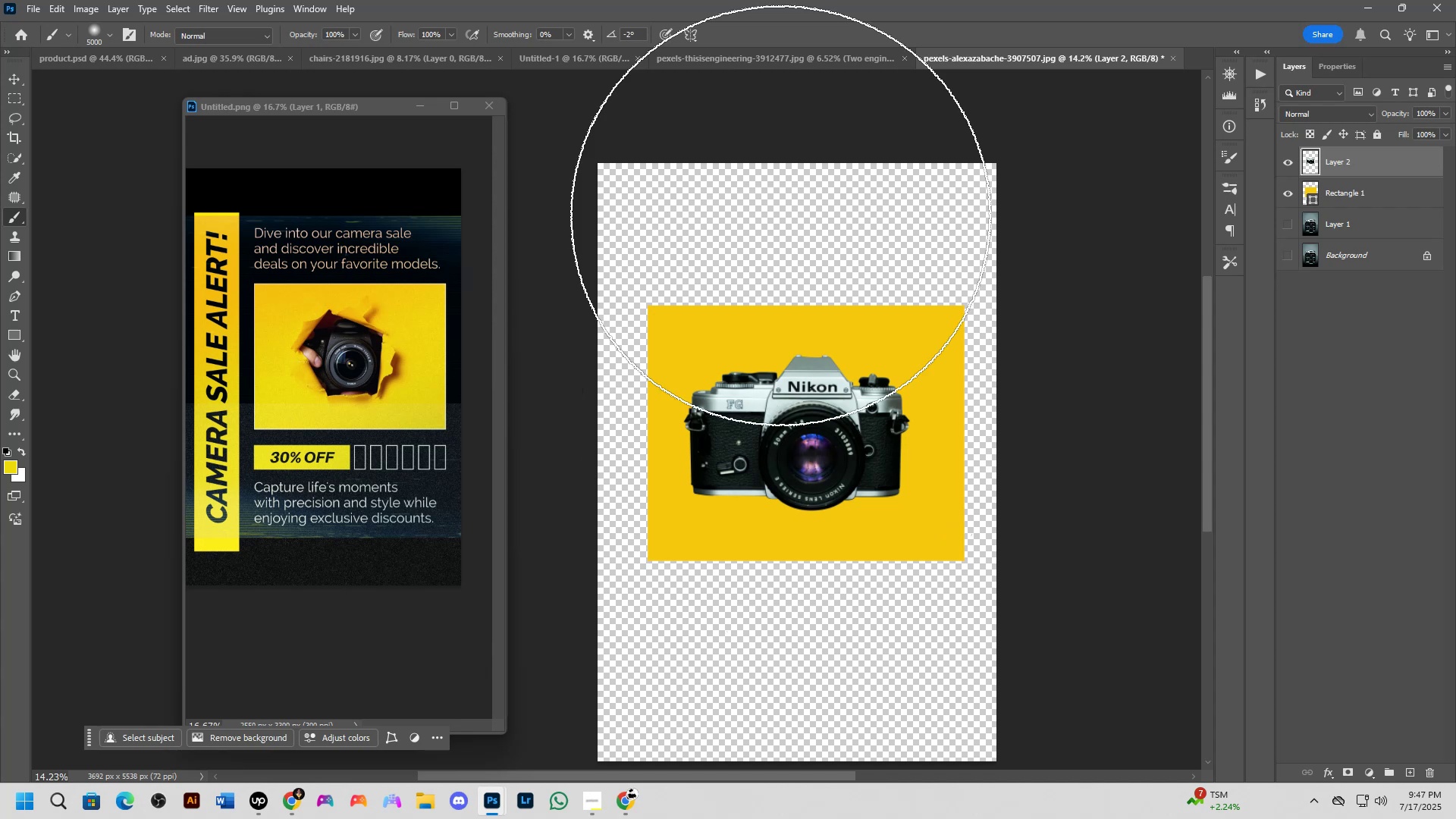 
scroll: coordinate [764, 426], scroll_direction: up, amount: 1.0
 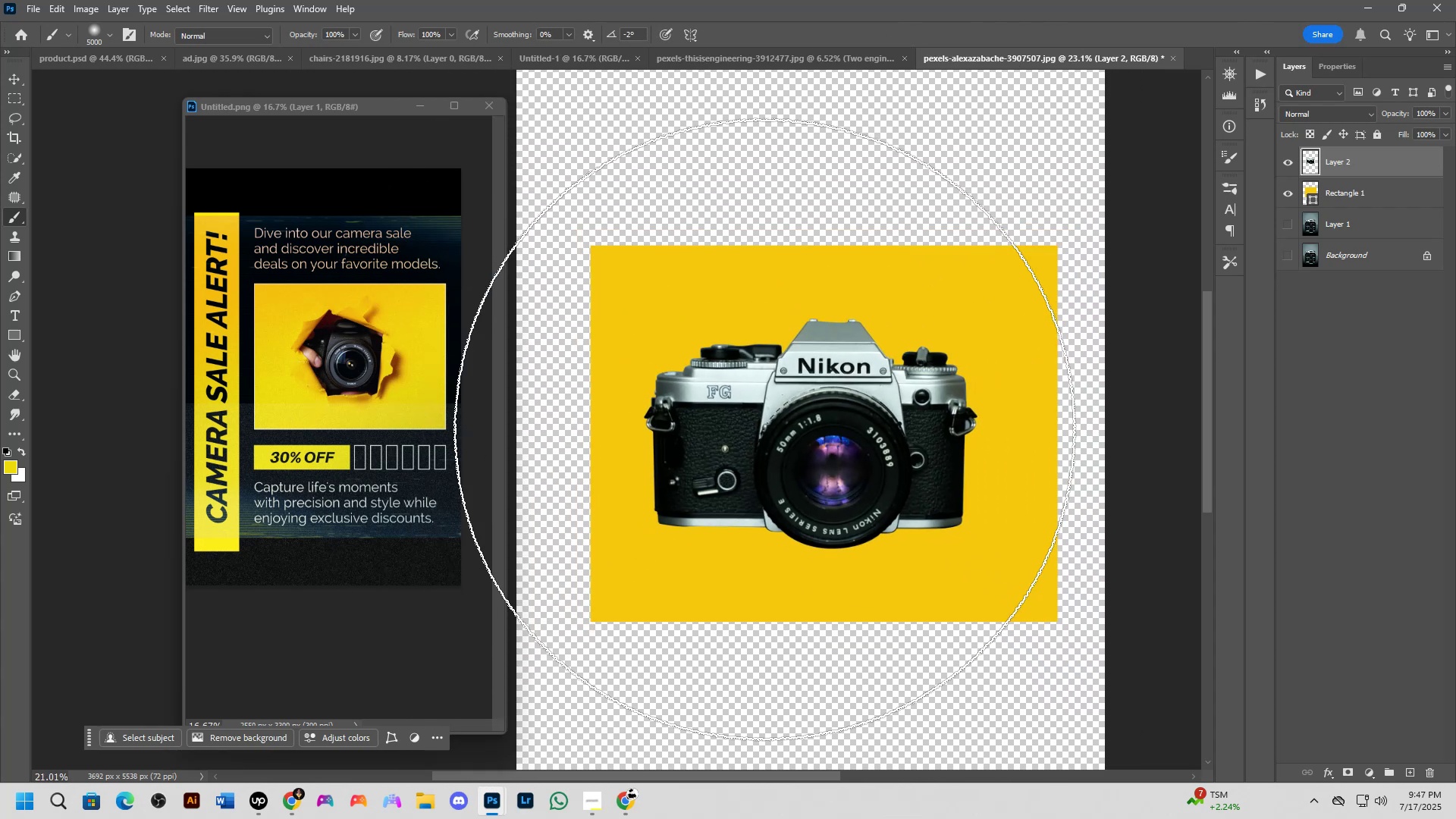 
hold_key(key=ControlLeft, duration=1.54)
 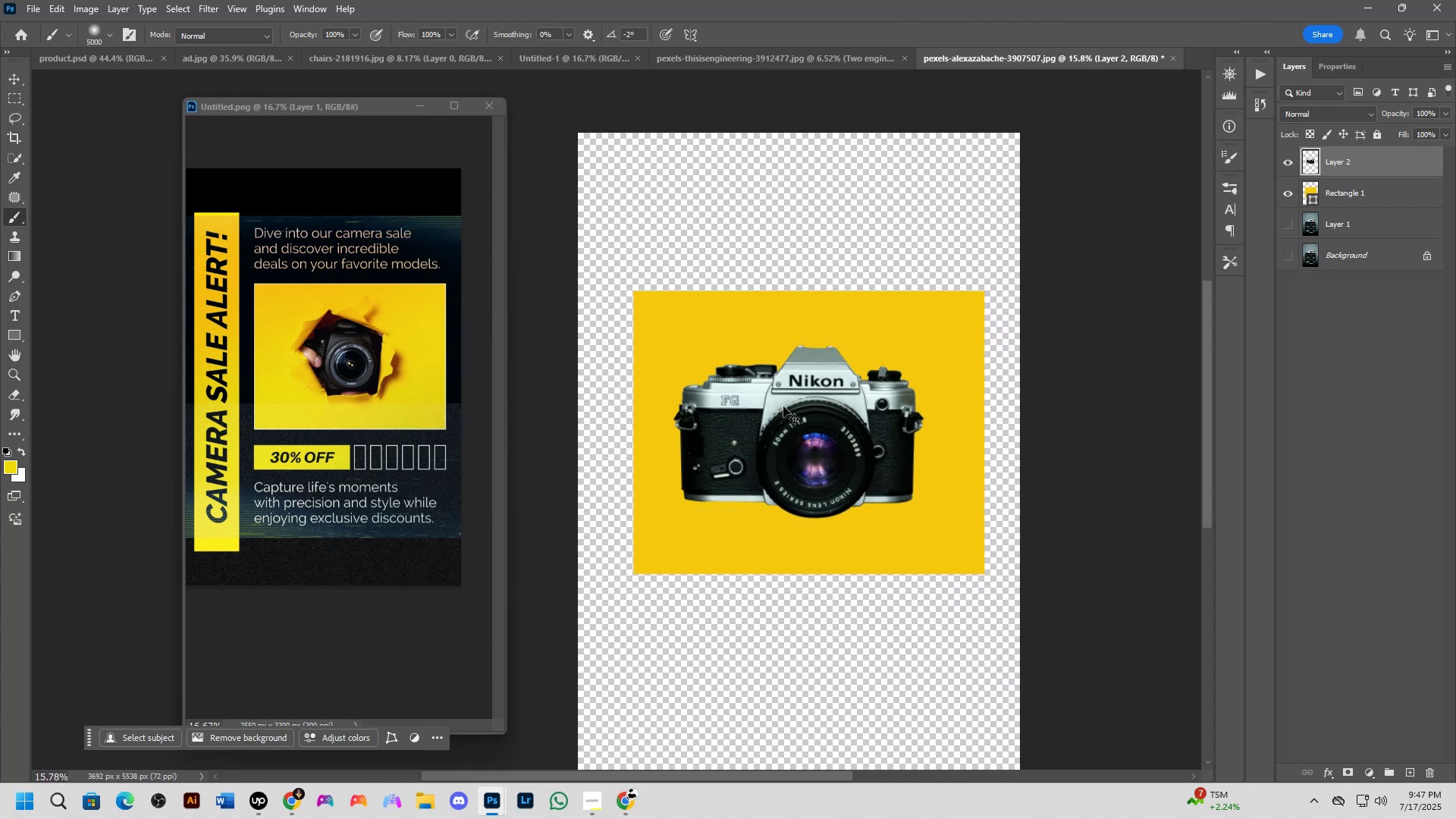 
key(Control+ControlLeft)
 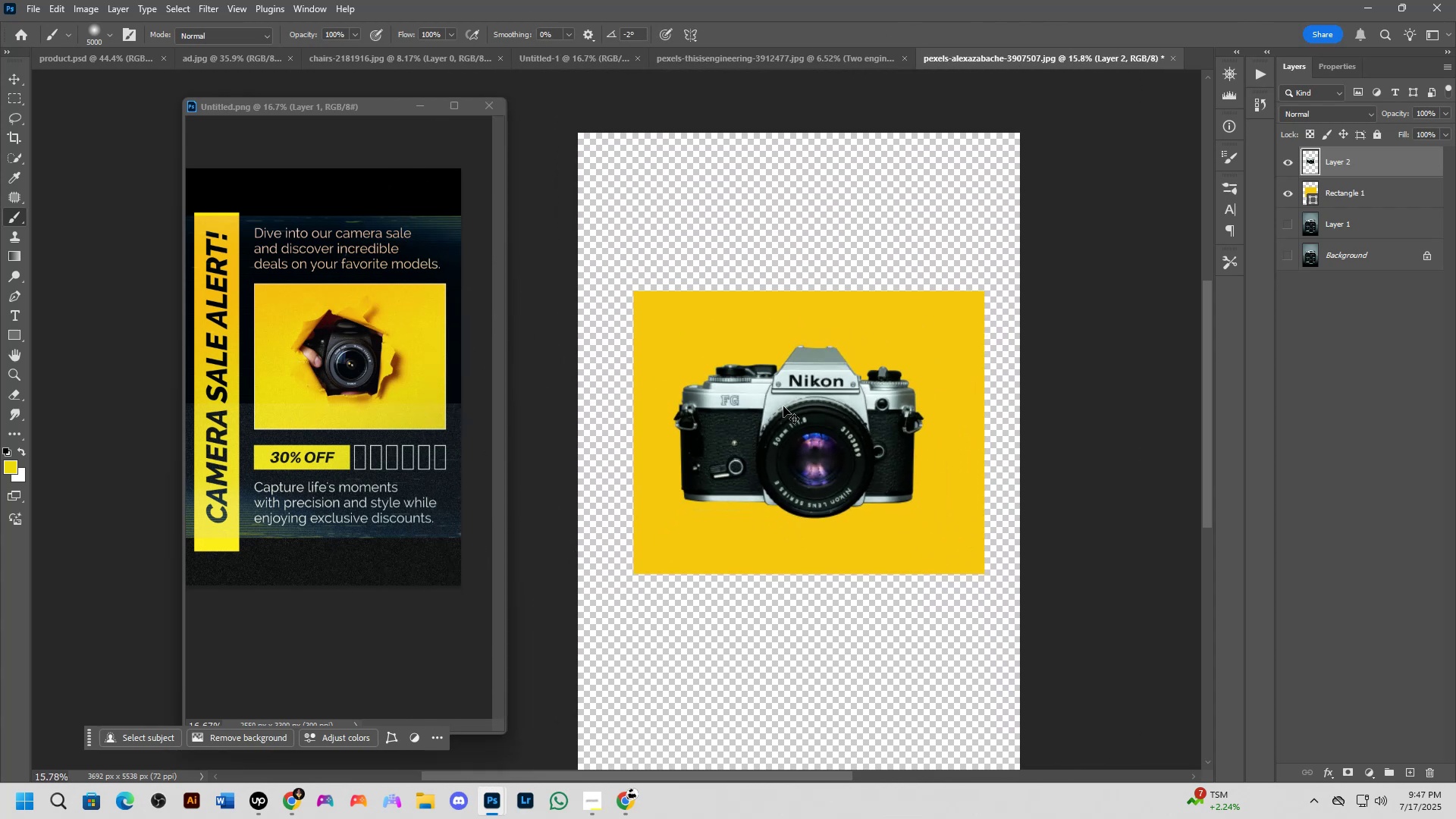 
key(Control+ControlLeft)
 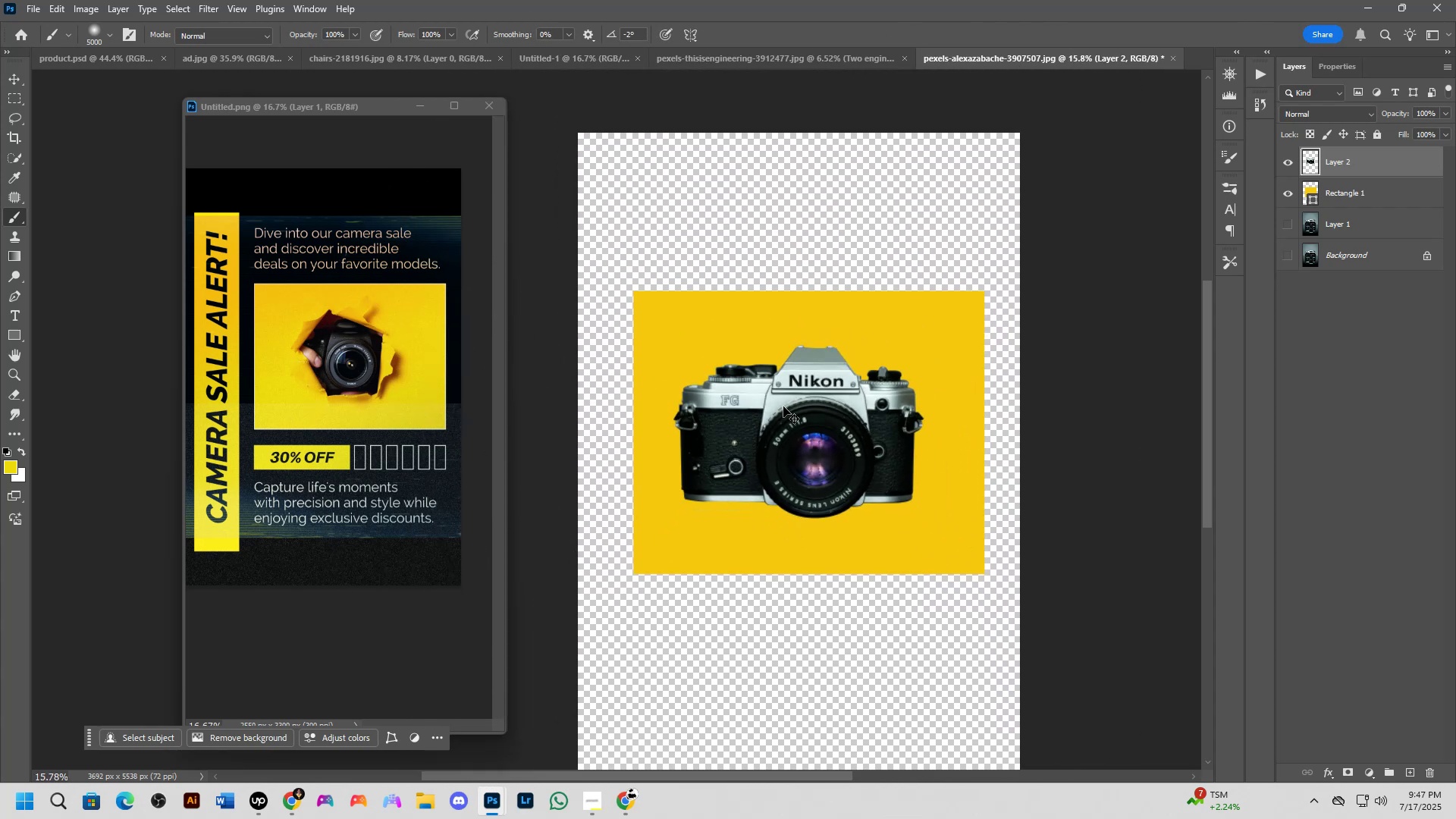 
key(Control+ControlLeft)
 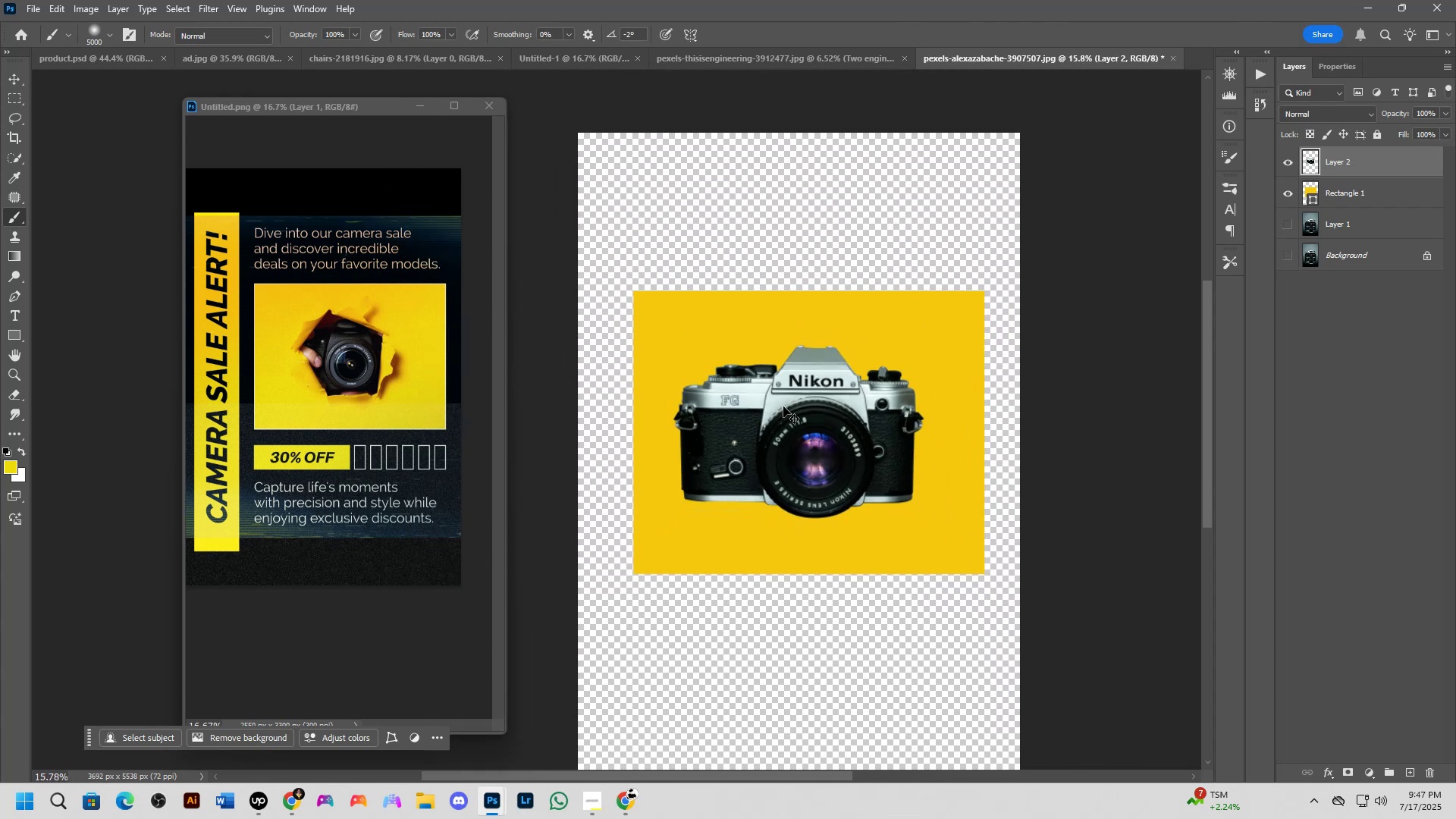 
key(Control+ControlLeft)
 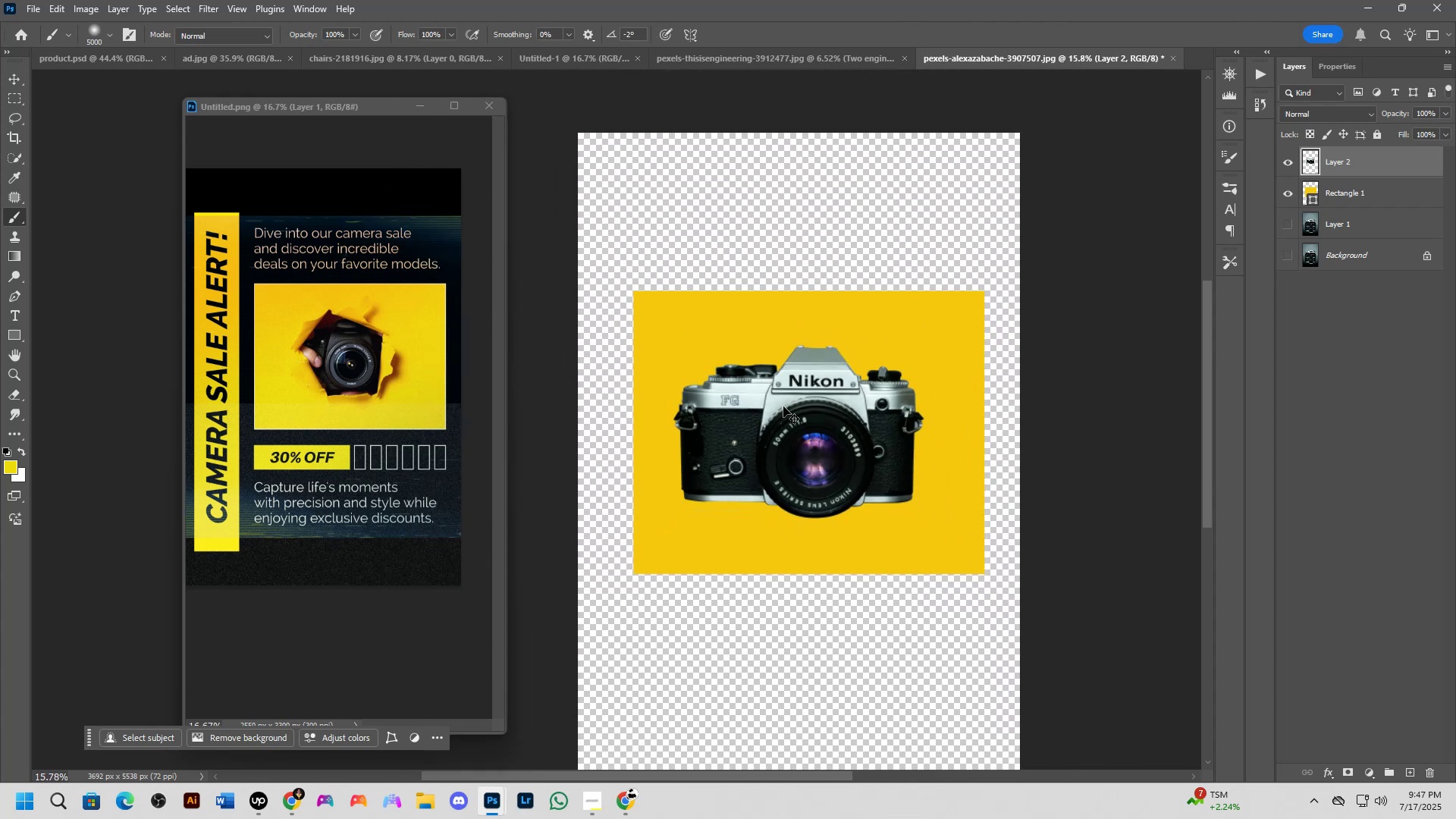 
key(Control+ControlLeft)
 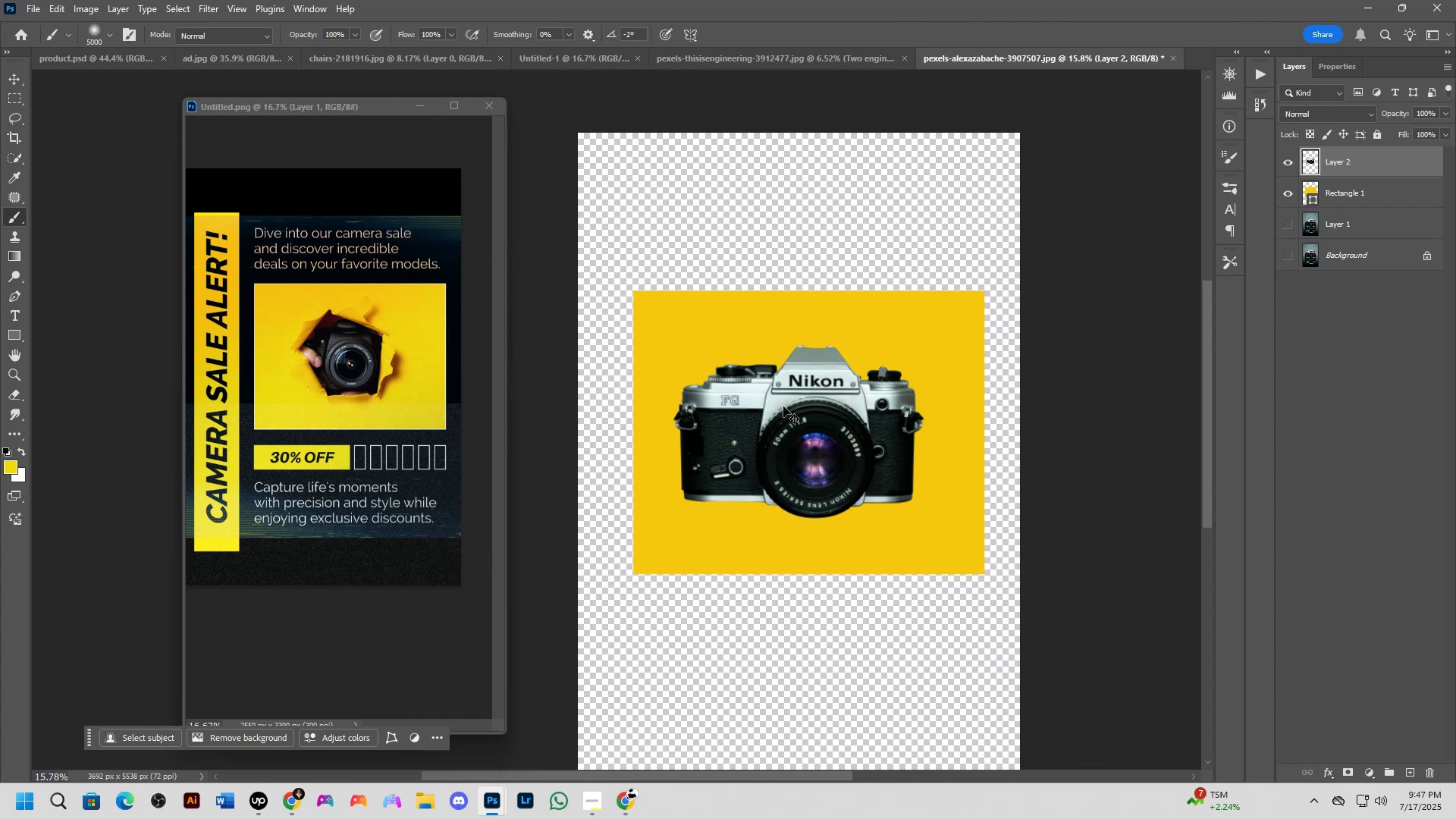 
key(Control+ControlLeft)
 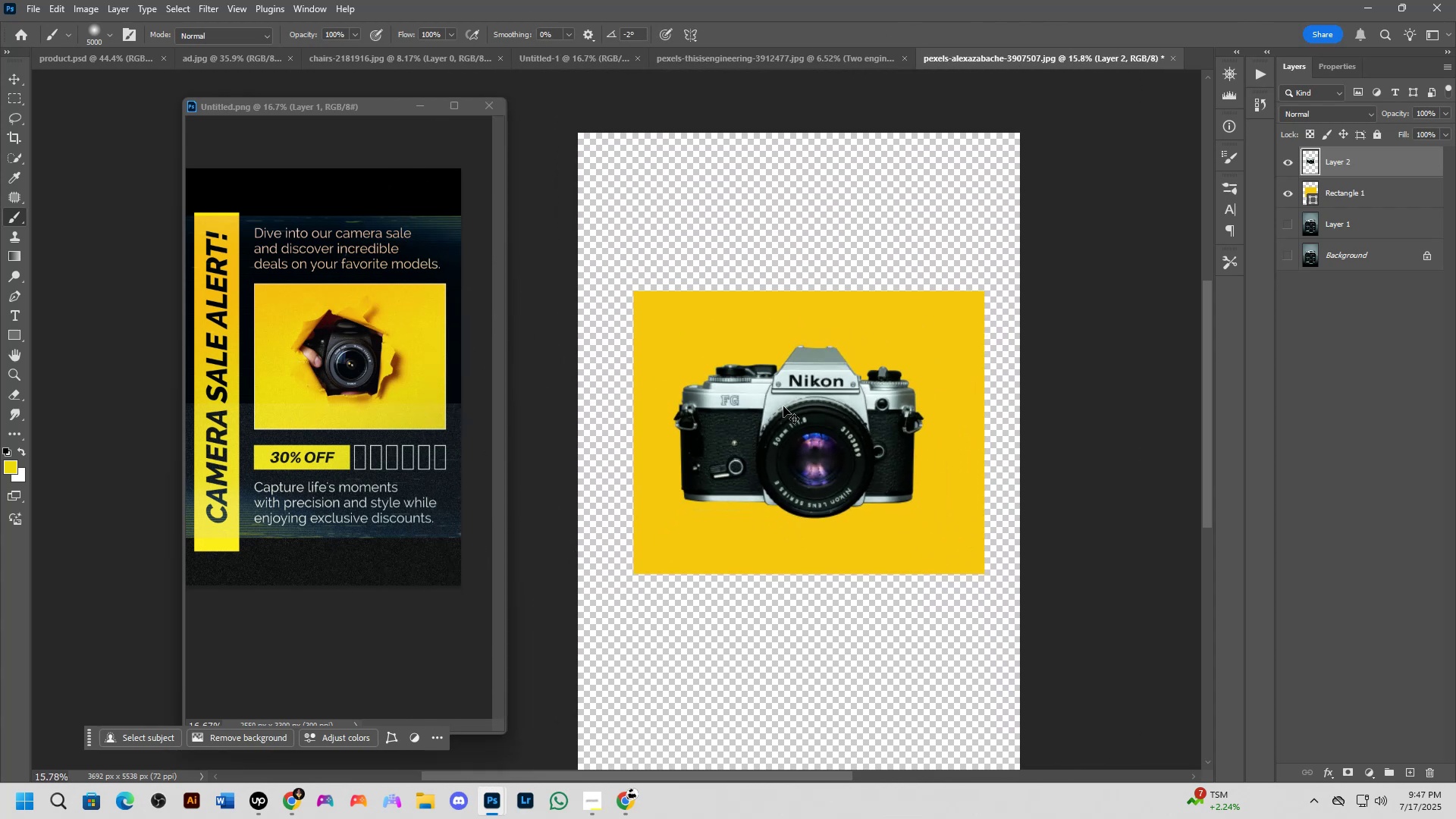 
key(Control+ControlLeft)
 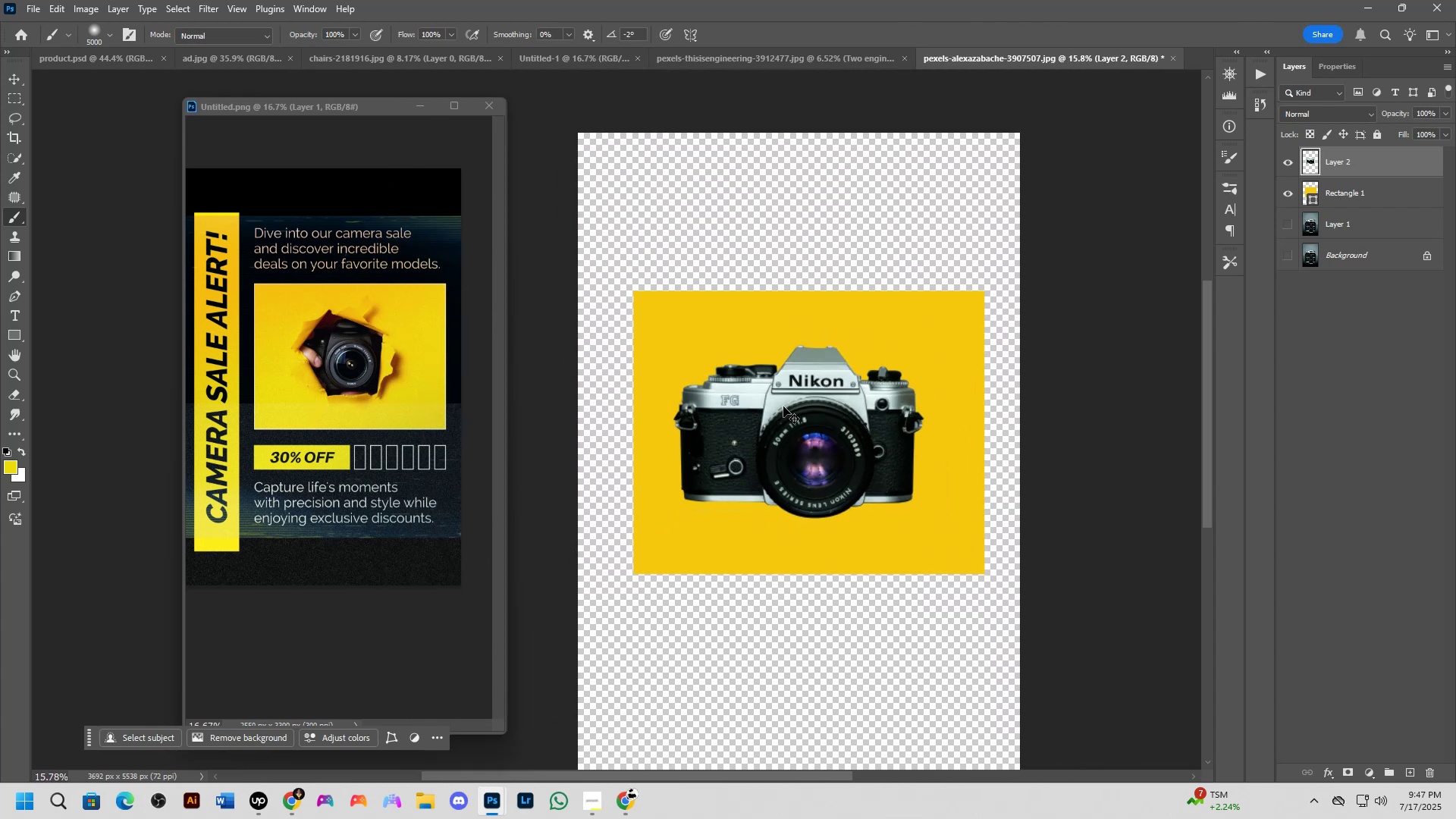 
key(Control+ControlLeft)
 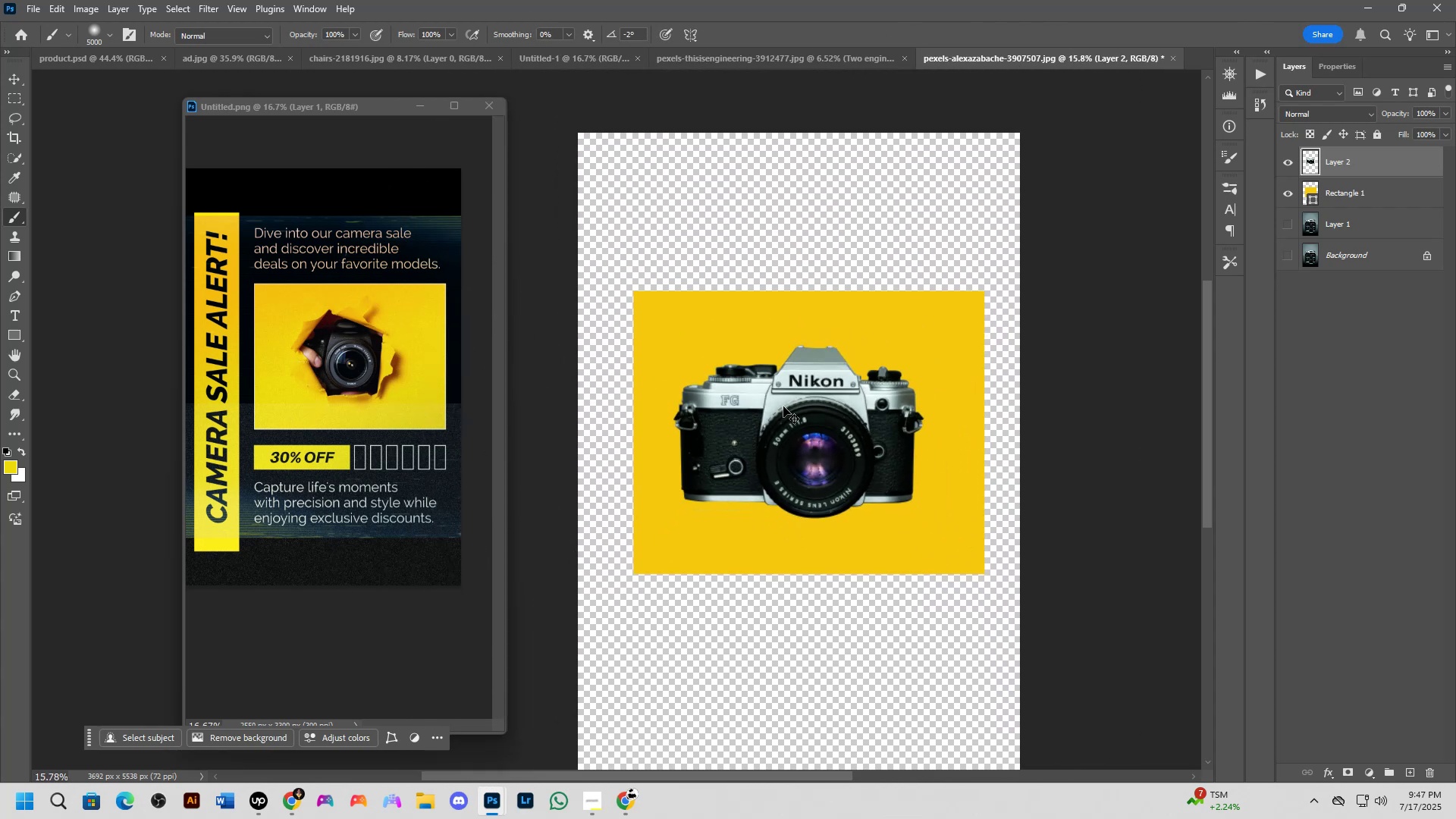 
key(Control+ControlLeft)
 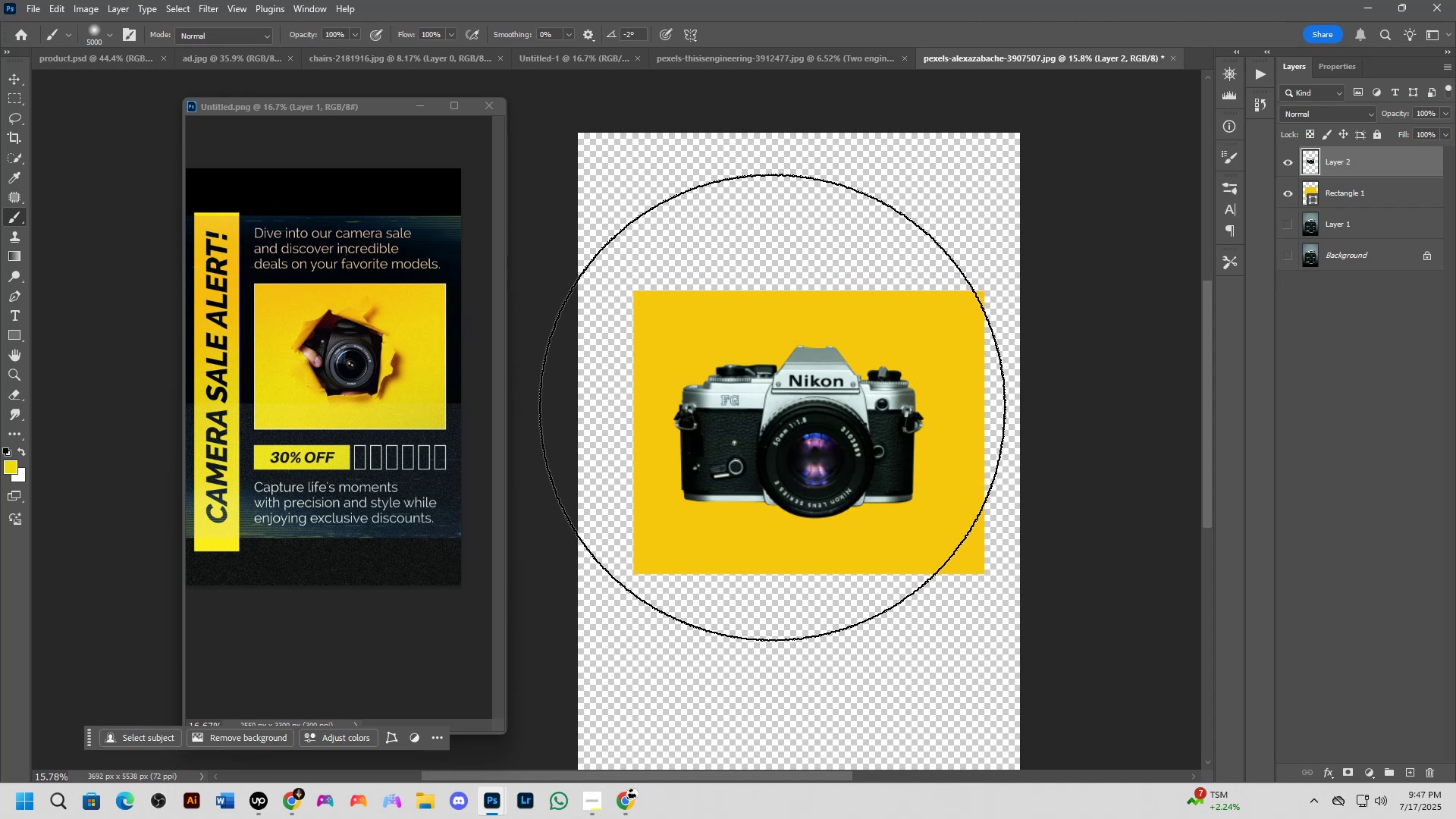 
wait(9.98)
 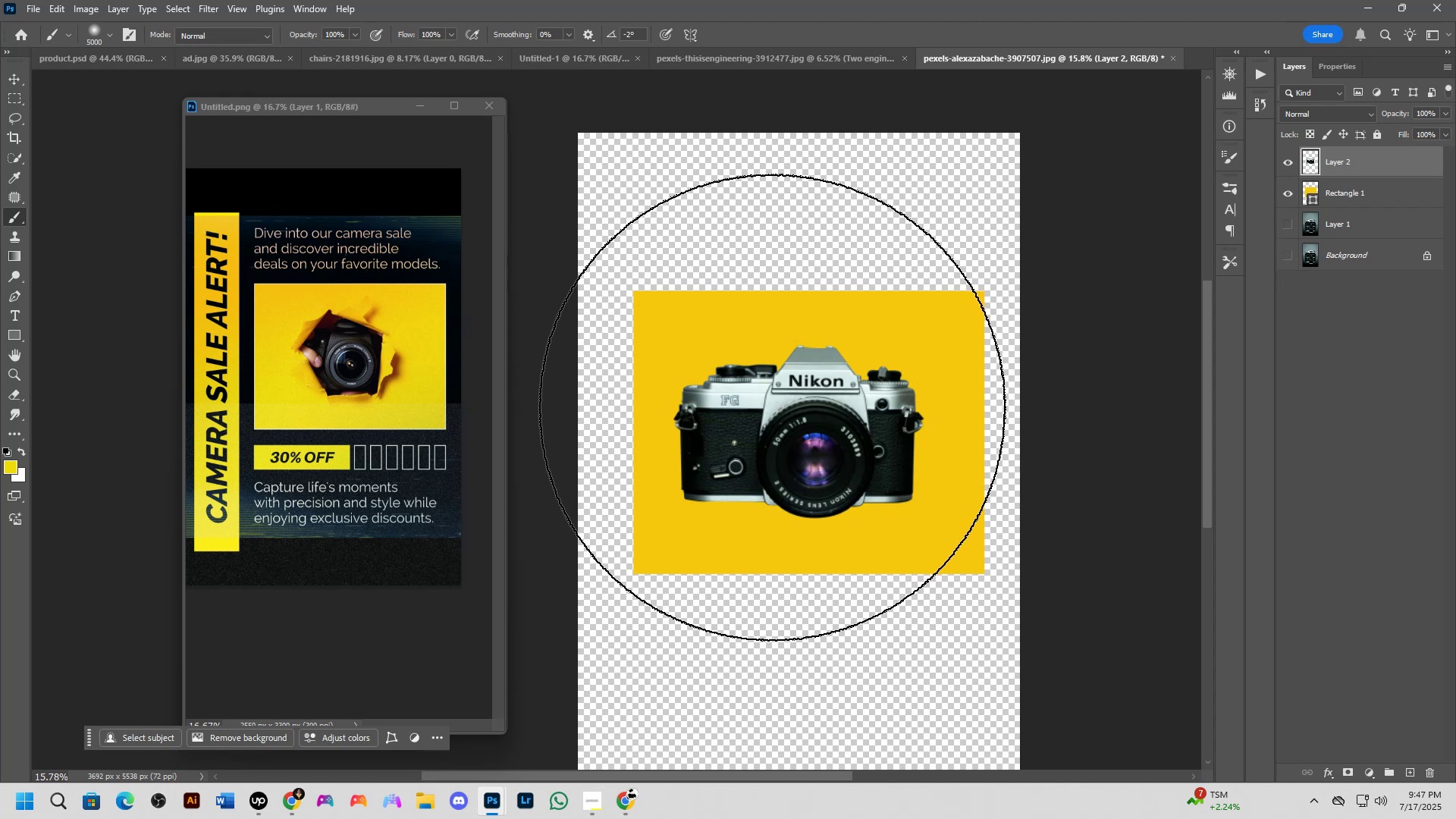 
scroll: coordinate [714, 417], scroll_direction: down, amount: 2.0
 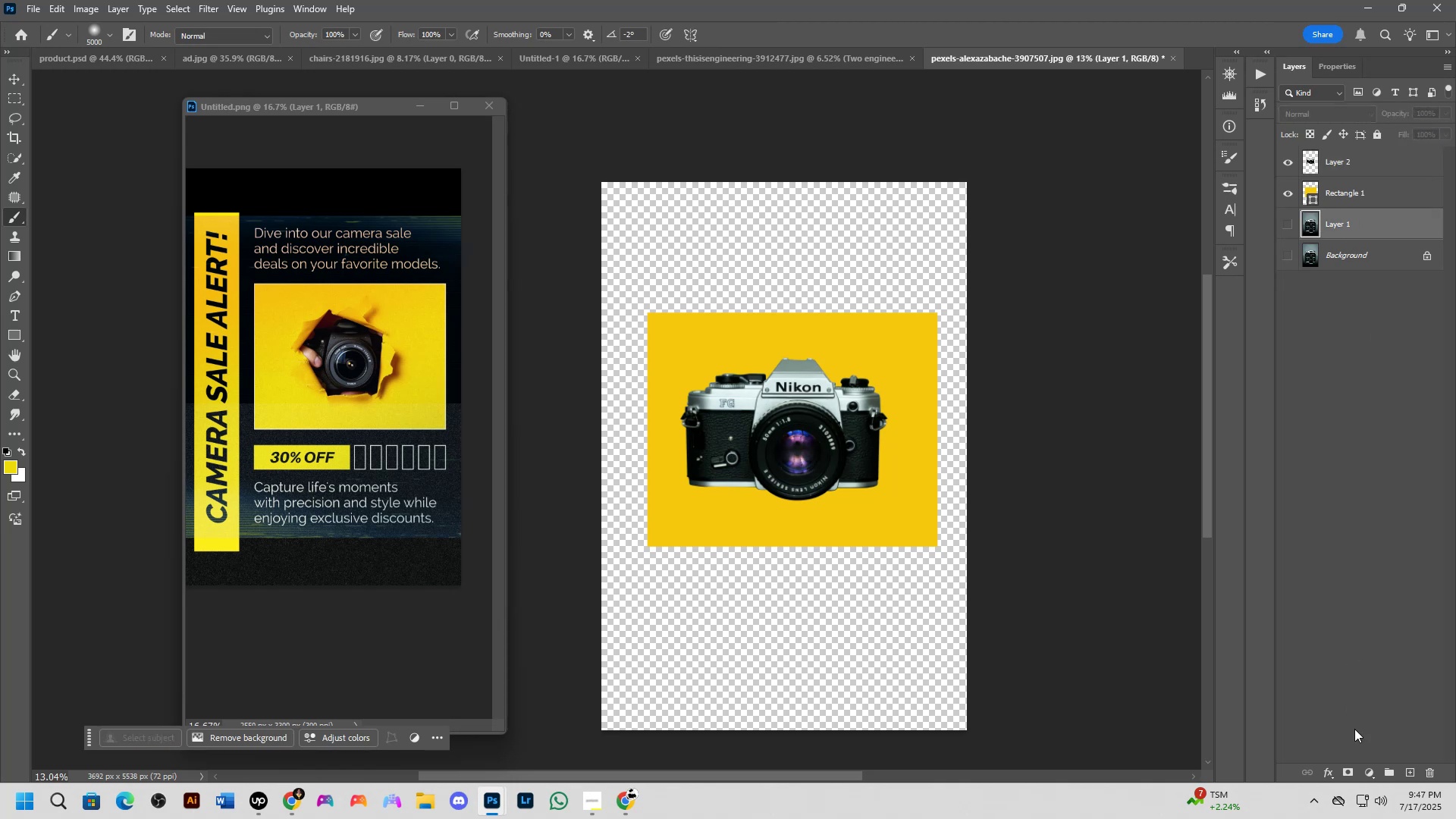 
left_click([1379, 504])
 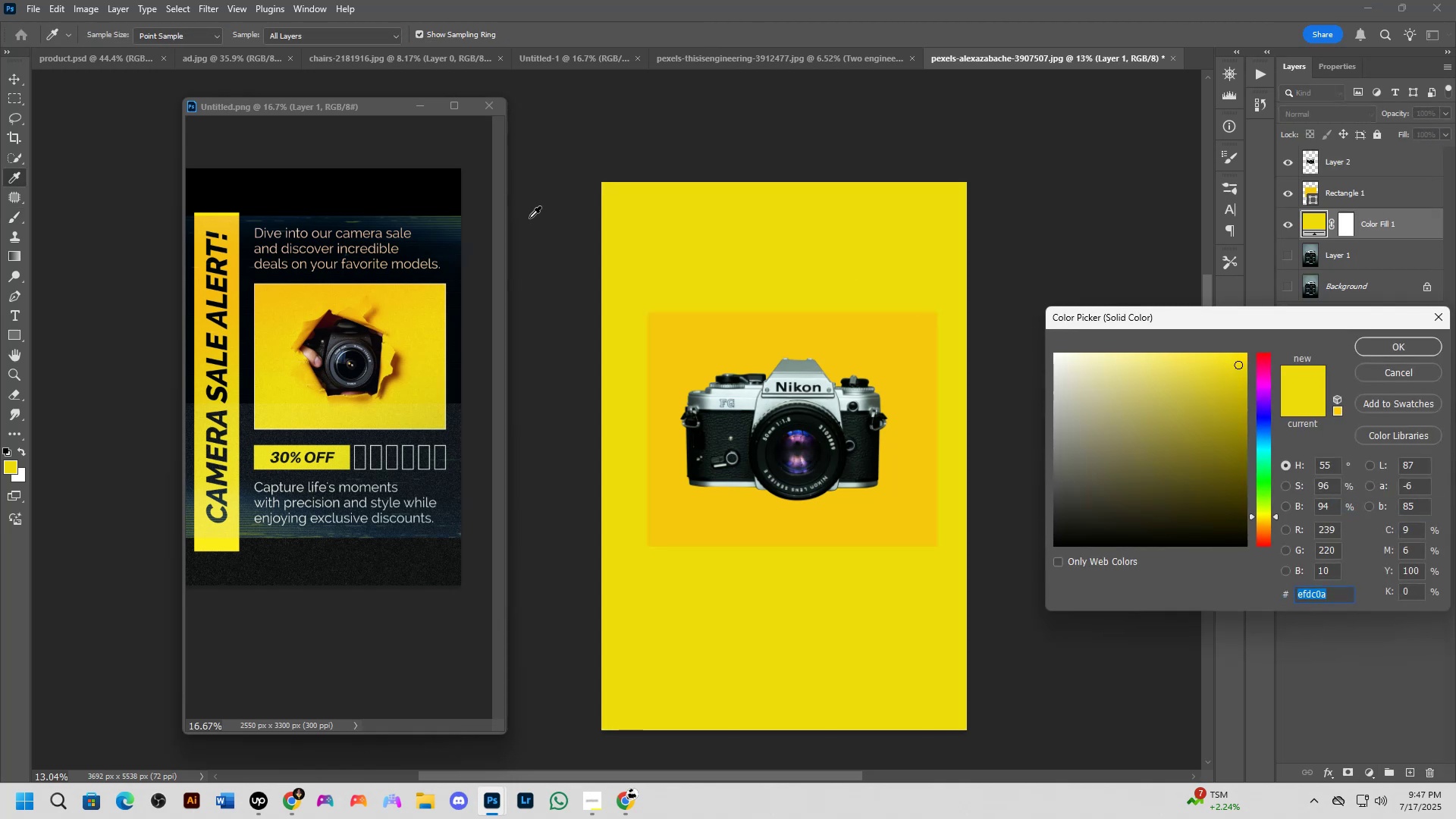 
left_click([432, 240])
 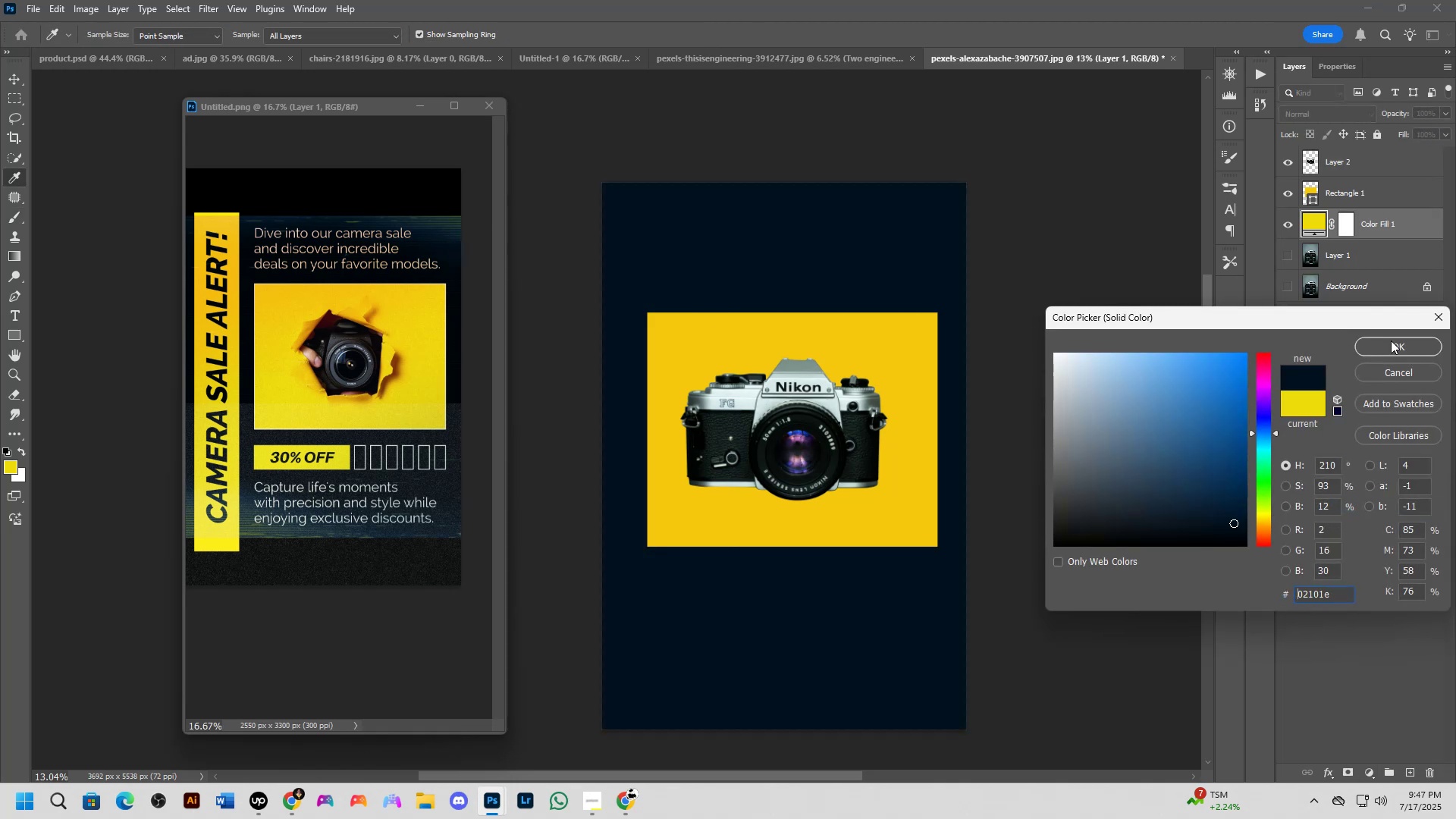 
left_click([1390, 340])
 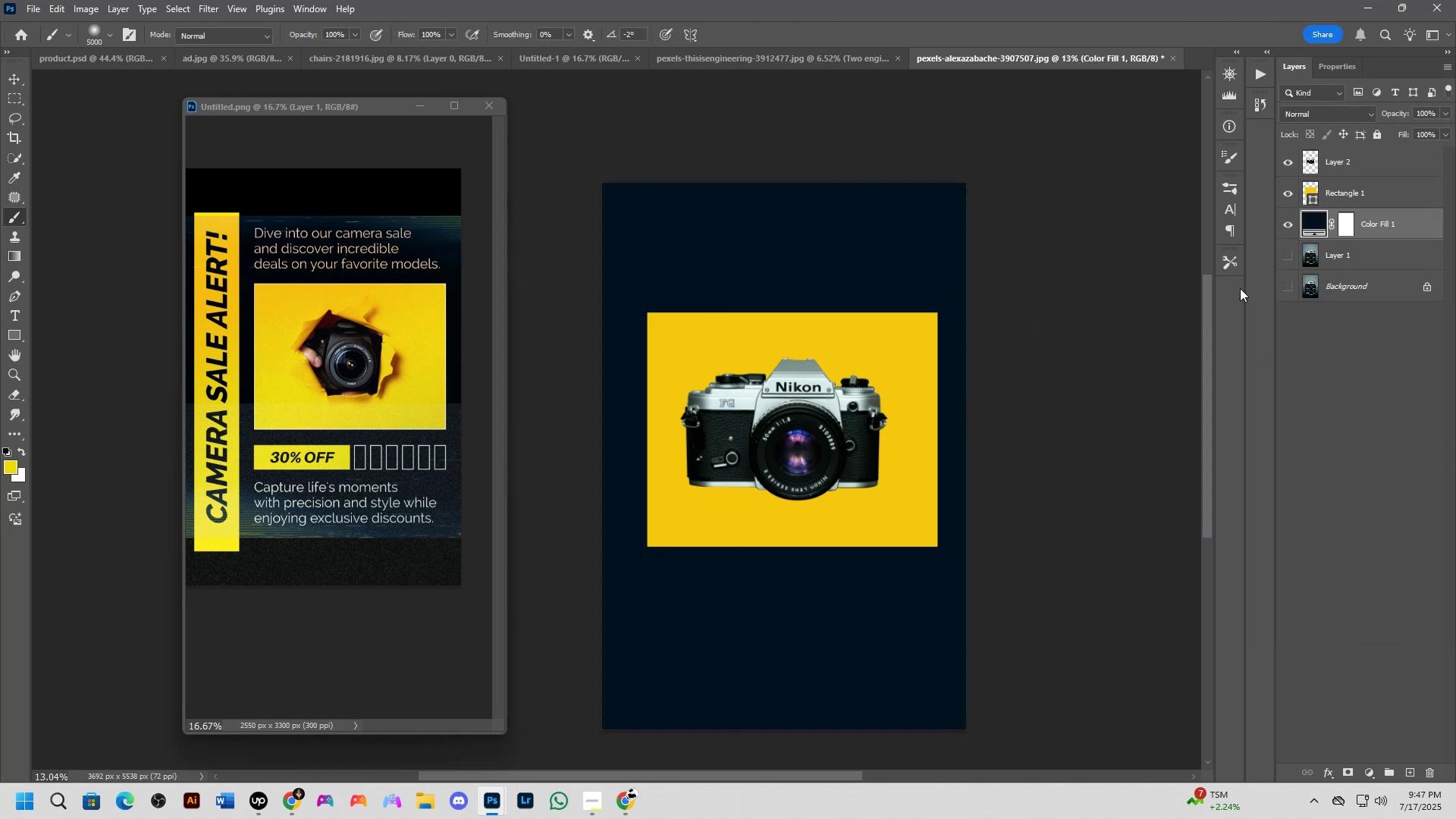 
left_click([1310, 218])
 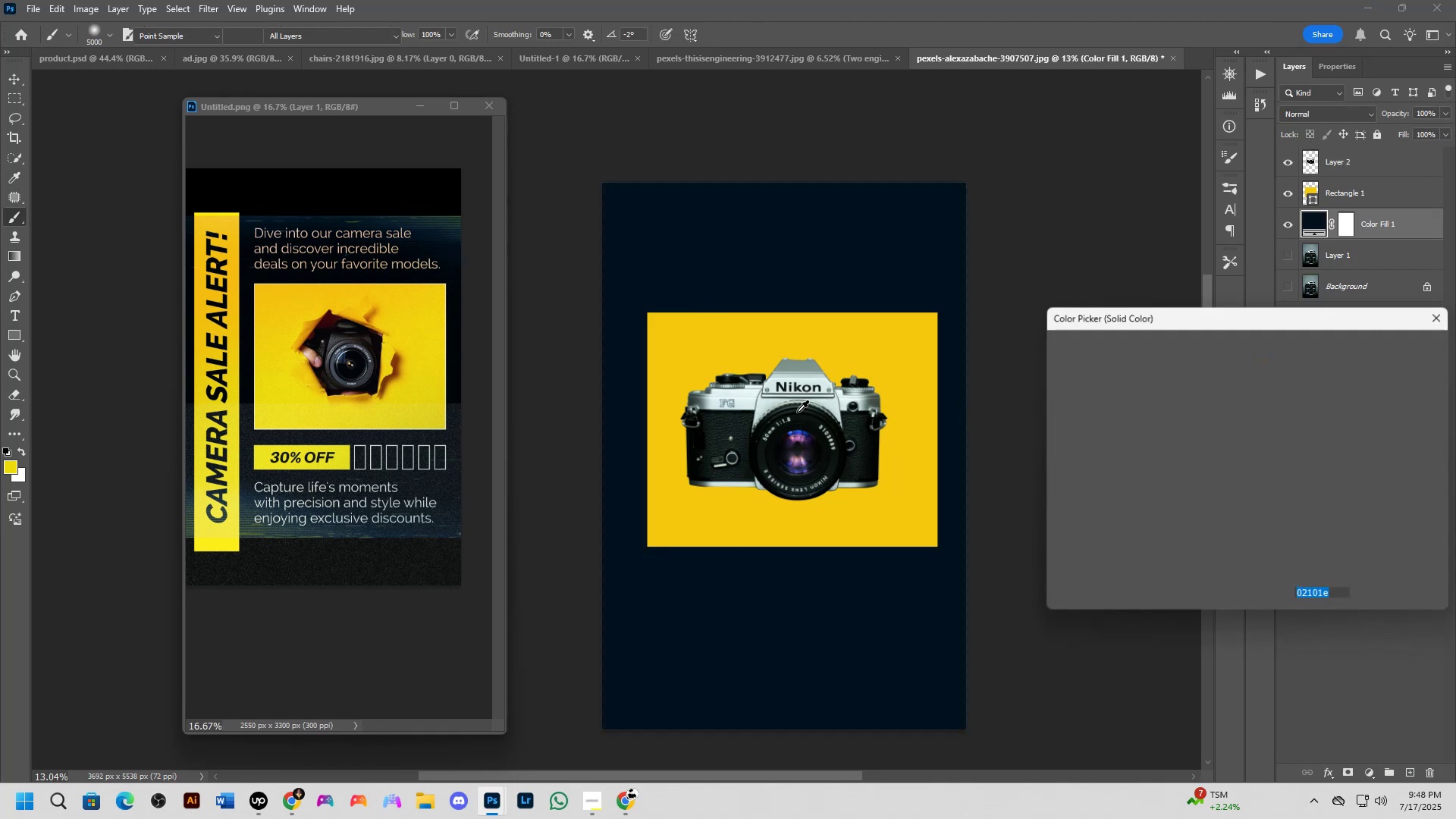 
left_click([733, 424])
 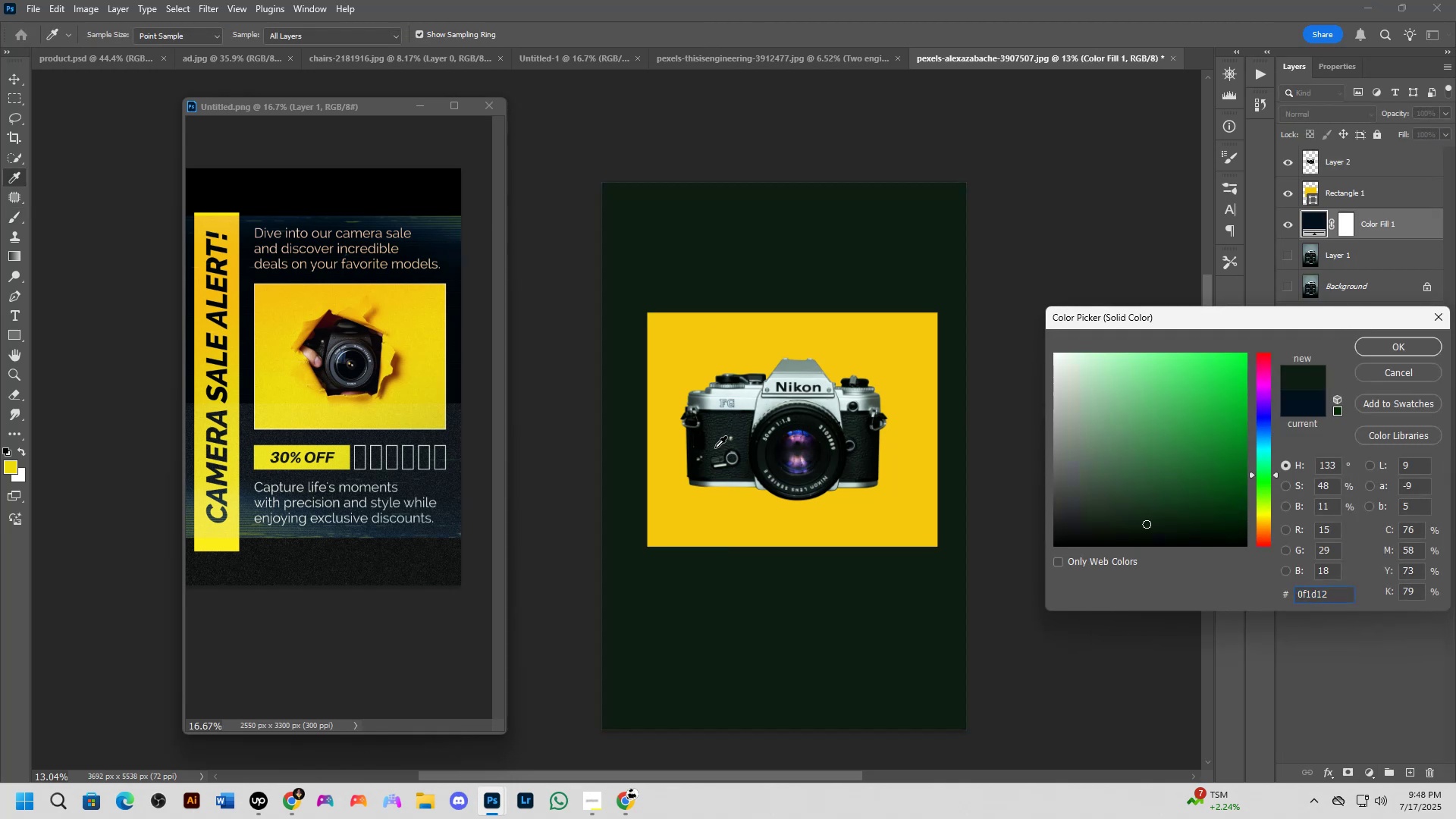 
left_click([721, 435])
 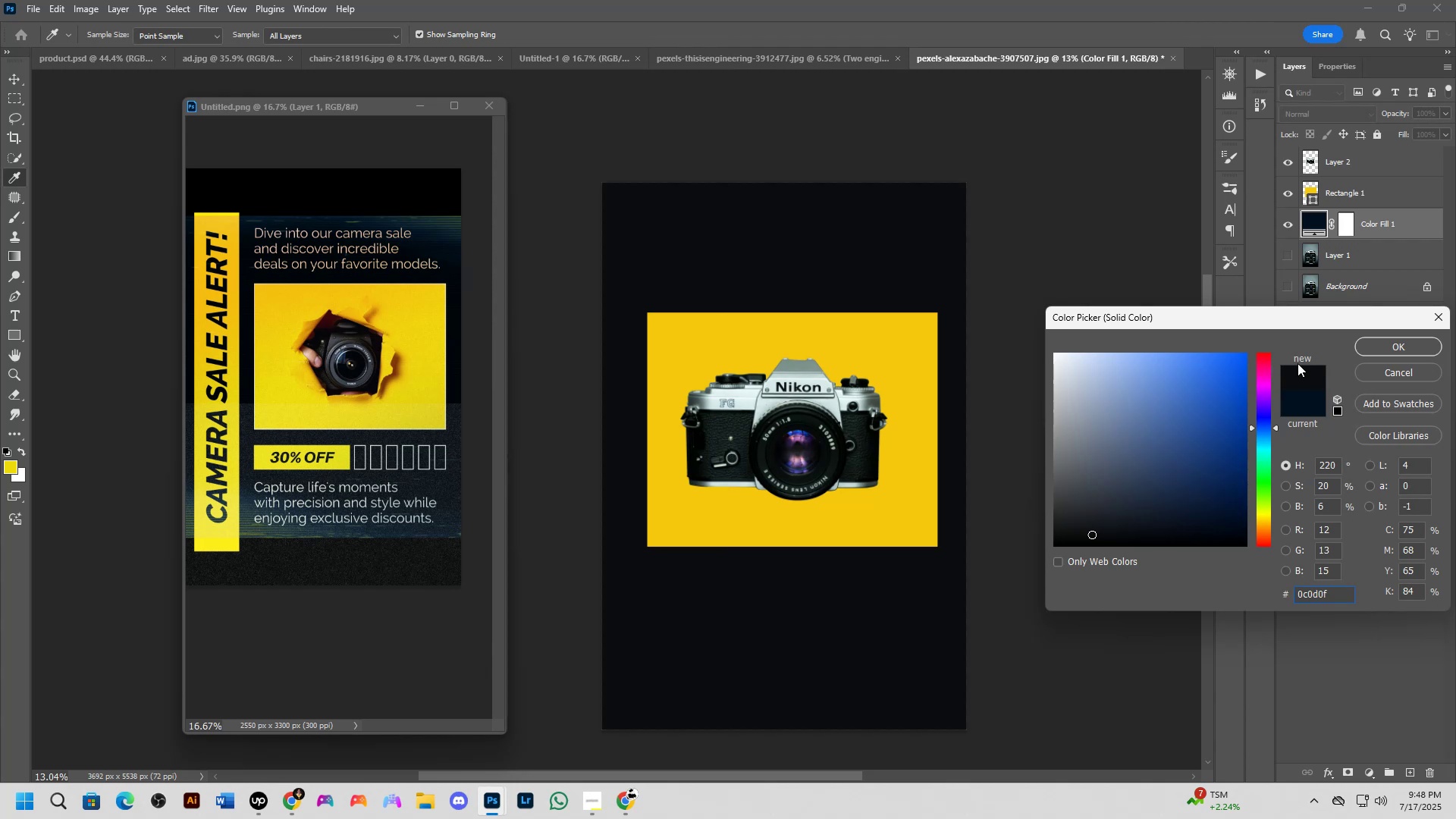 
left_click([1371, 349])
 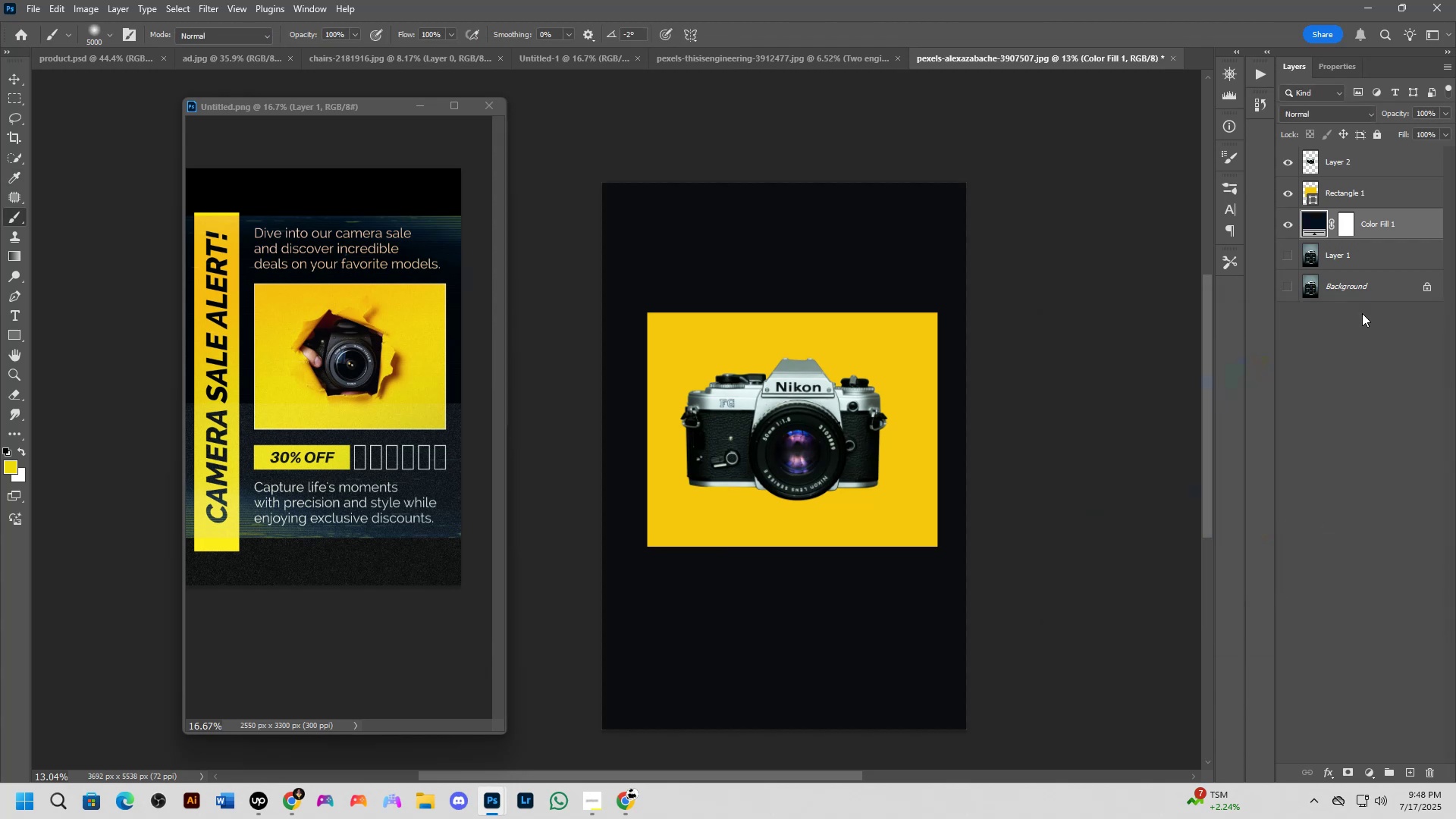 
wait(9.33)
 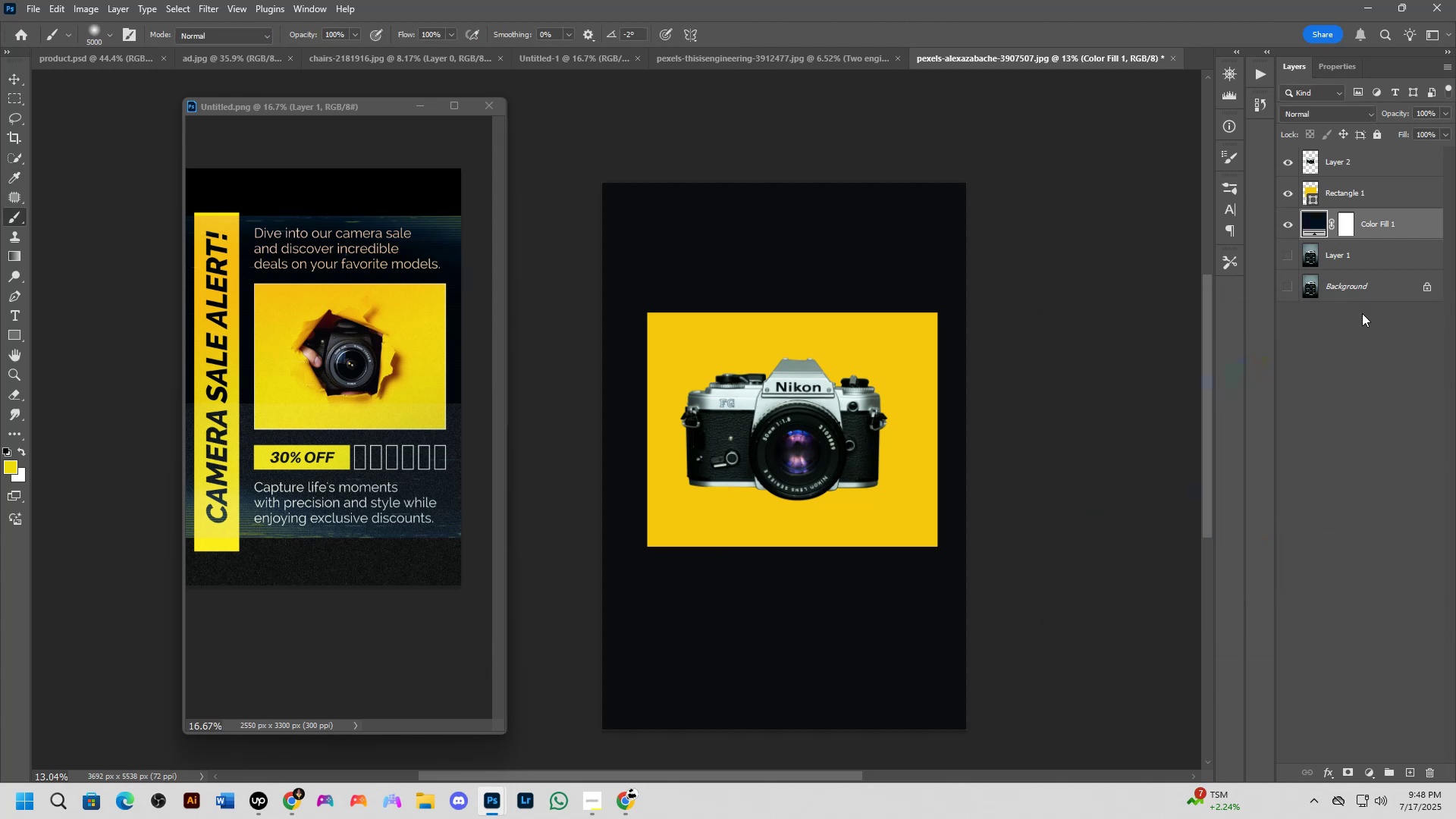 
key(Alt+AltLeft)
 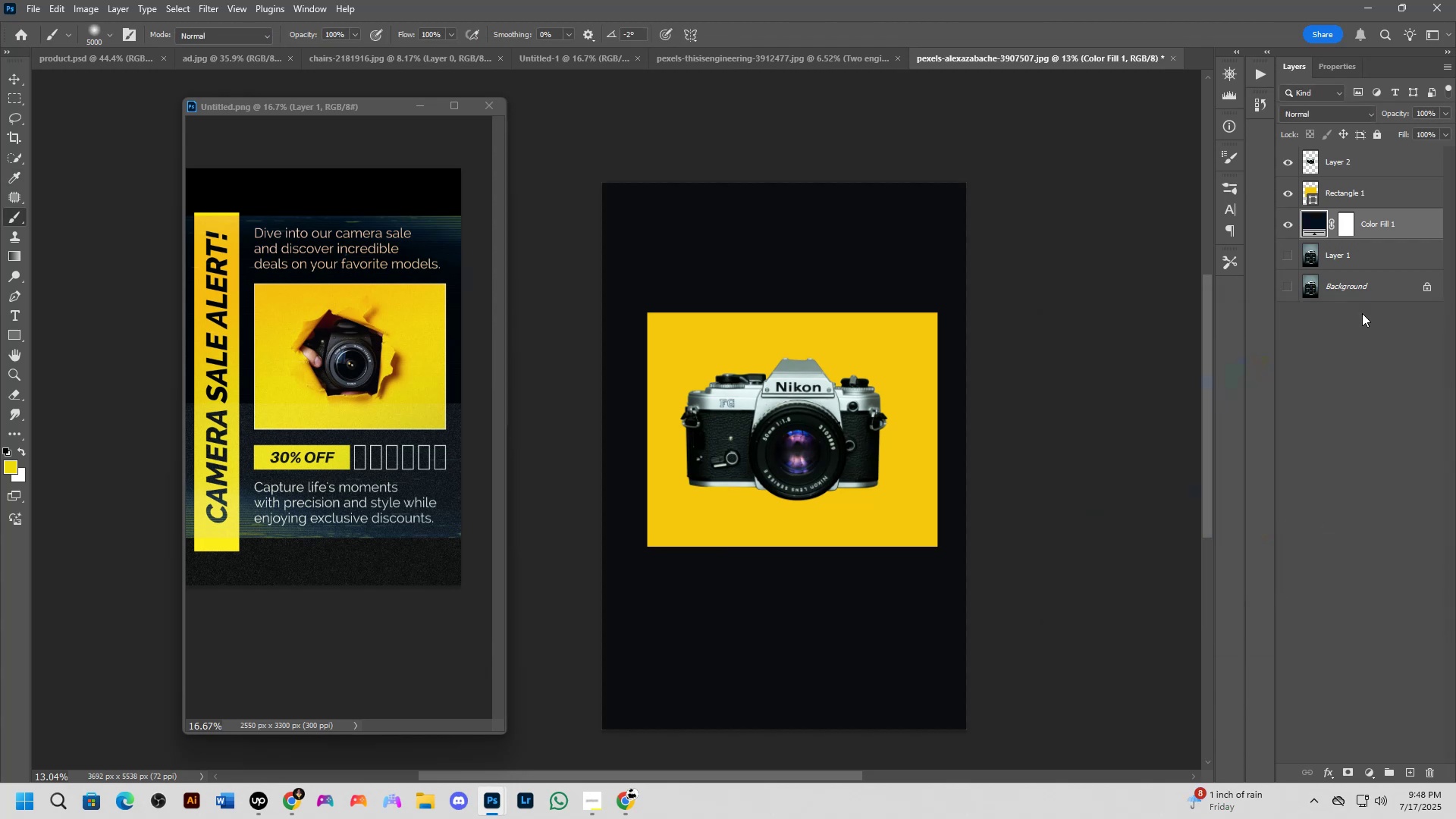 
key(Alt+Tab)
 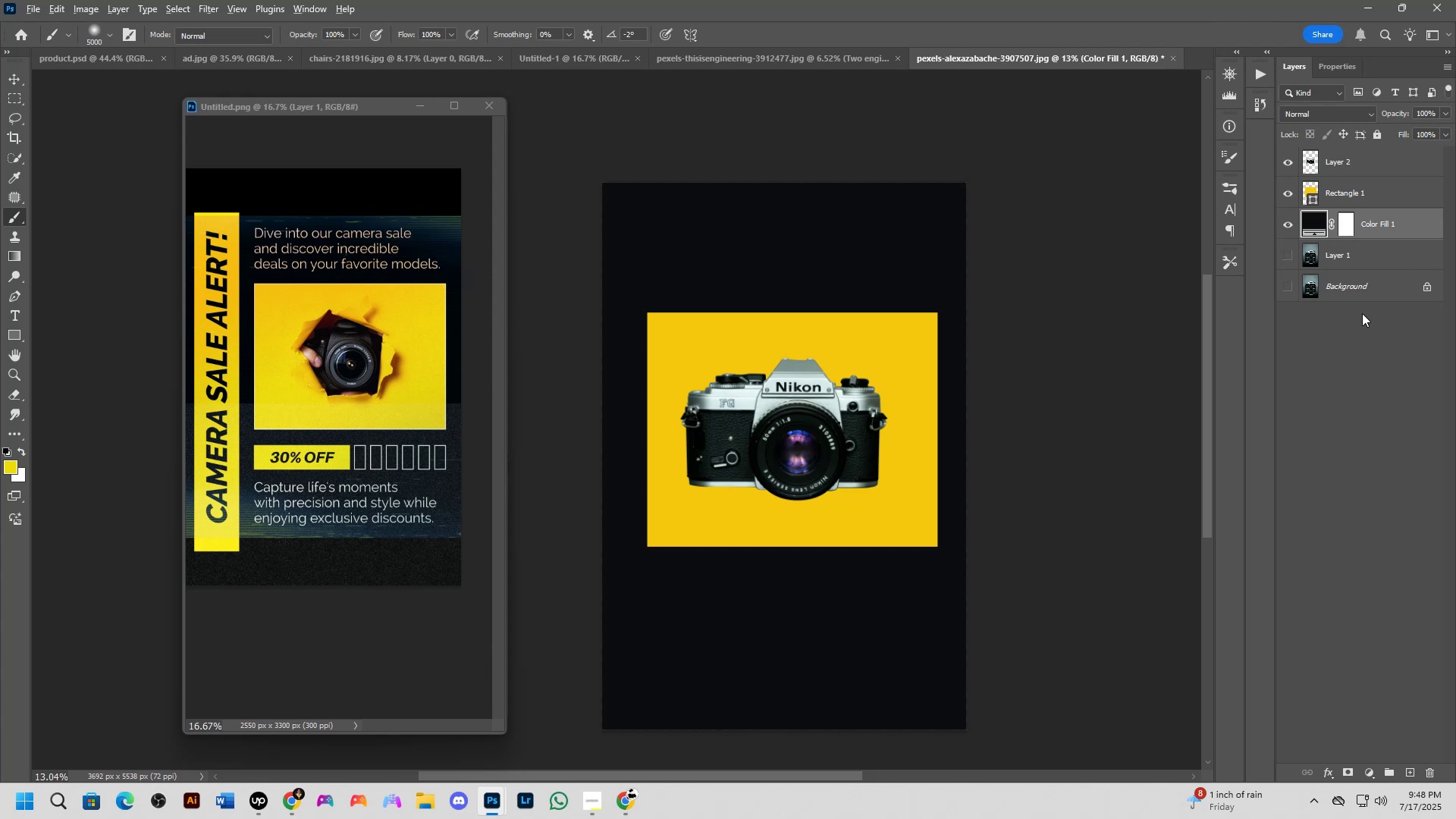 
key(Alt+AltLeft)
 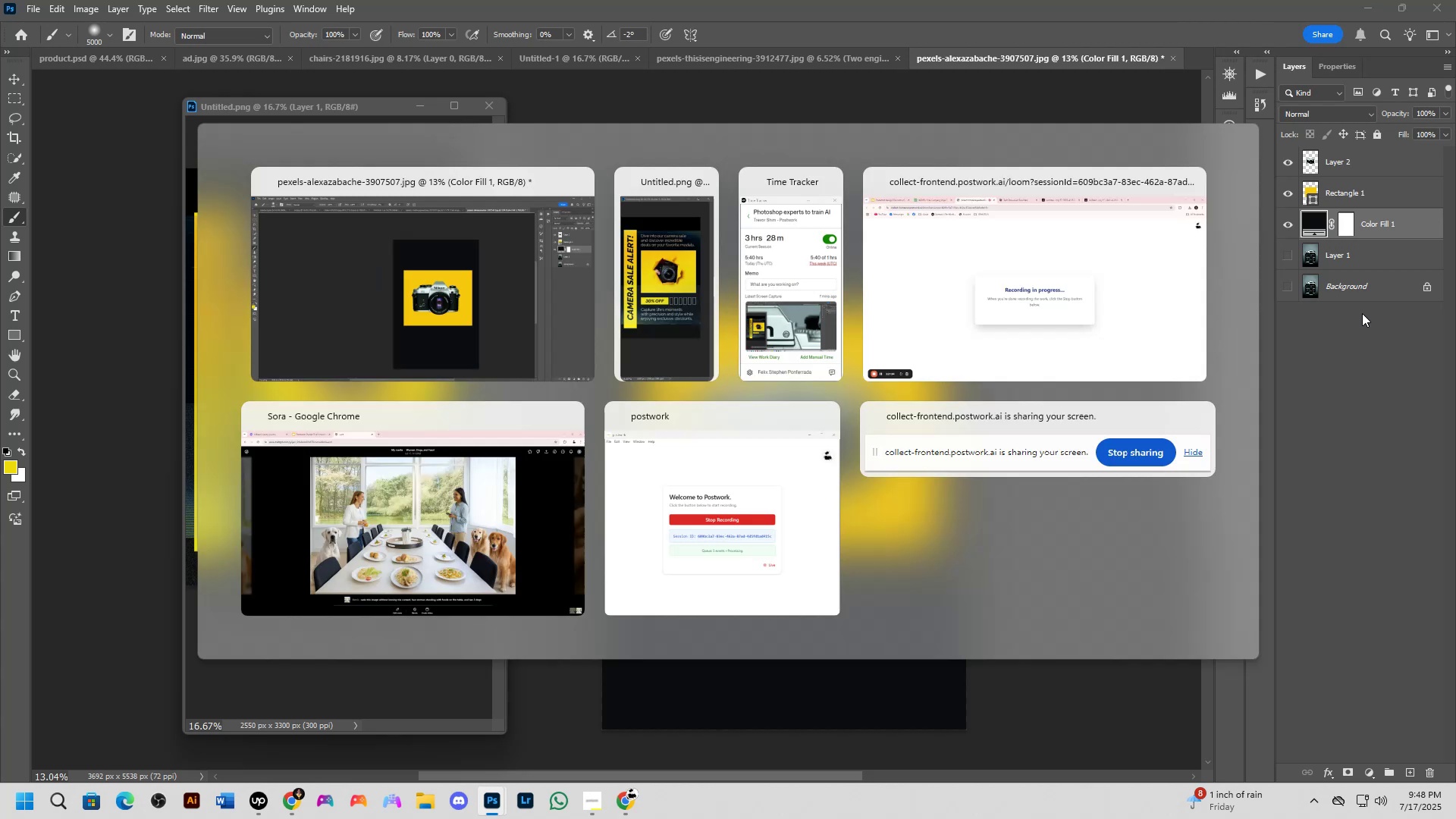 
key(Alt+Tab)
 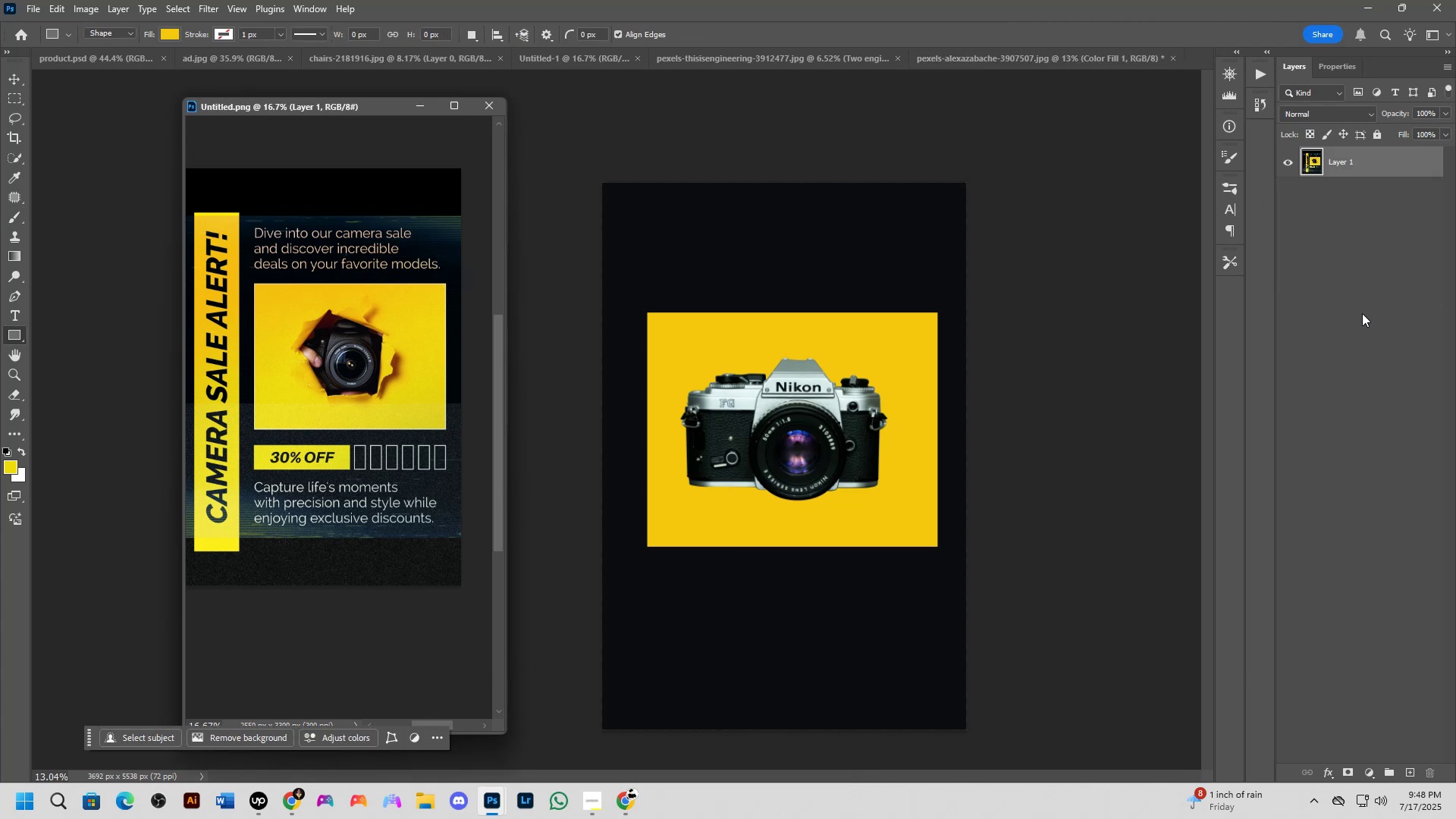 
key(Alt+Tab)
 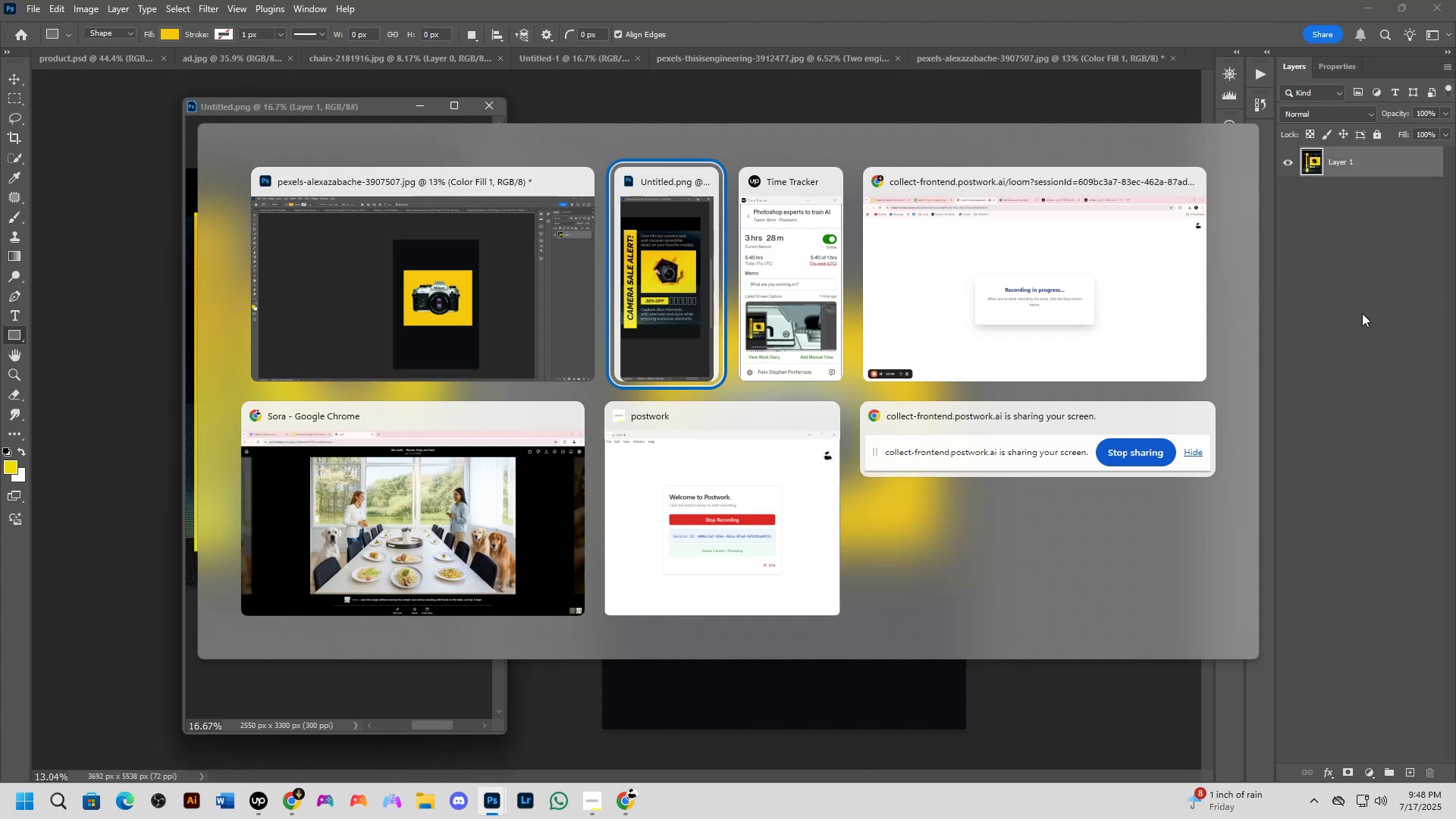 
key(Alt+Tab)
 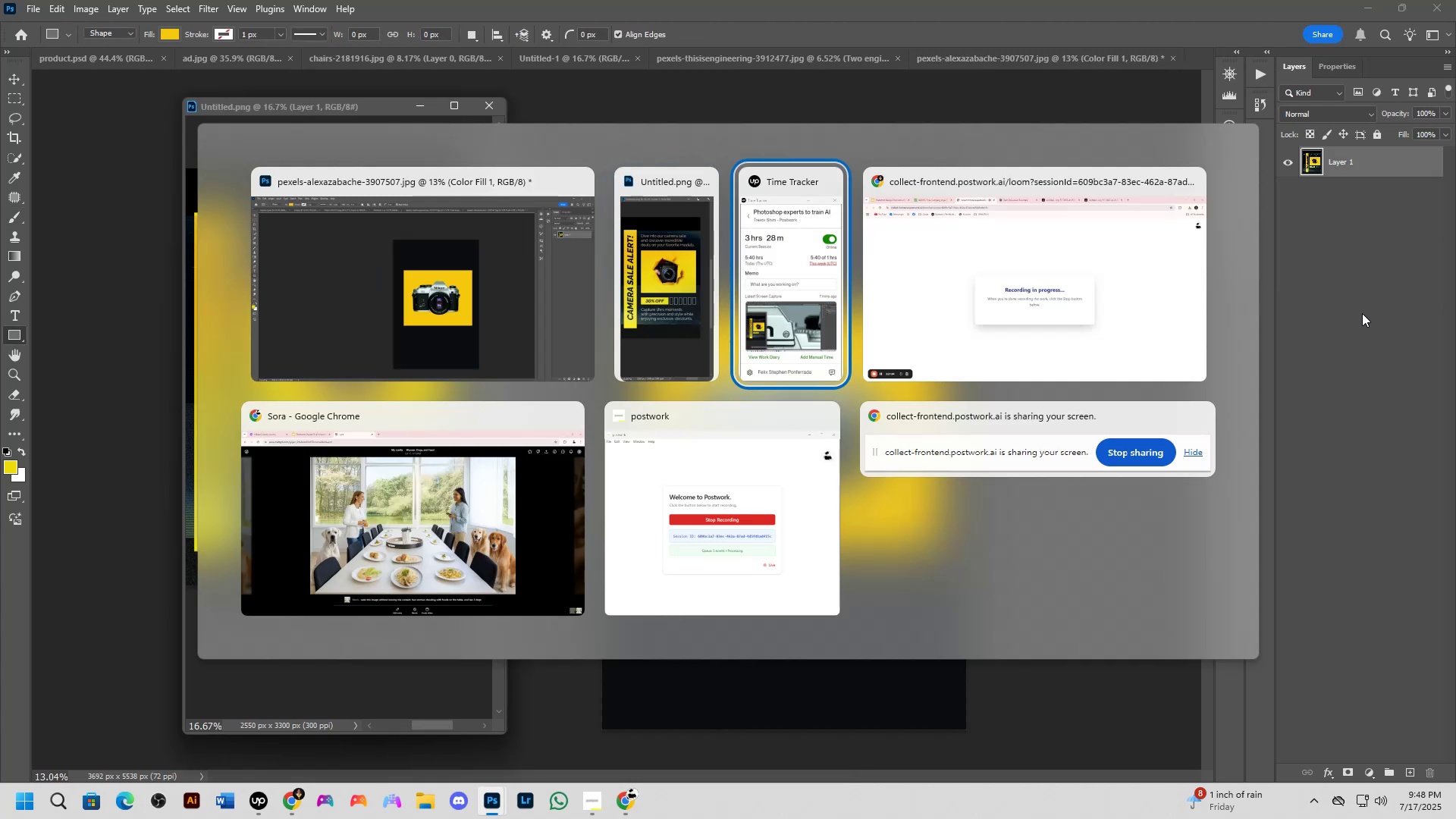 
key(Alt+AltLeft)
 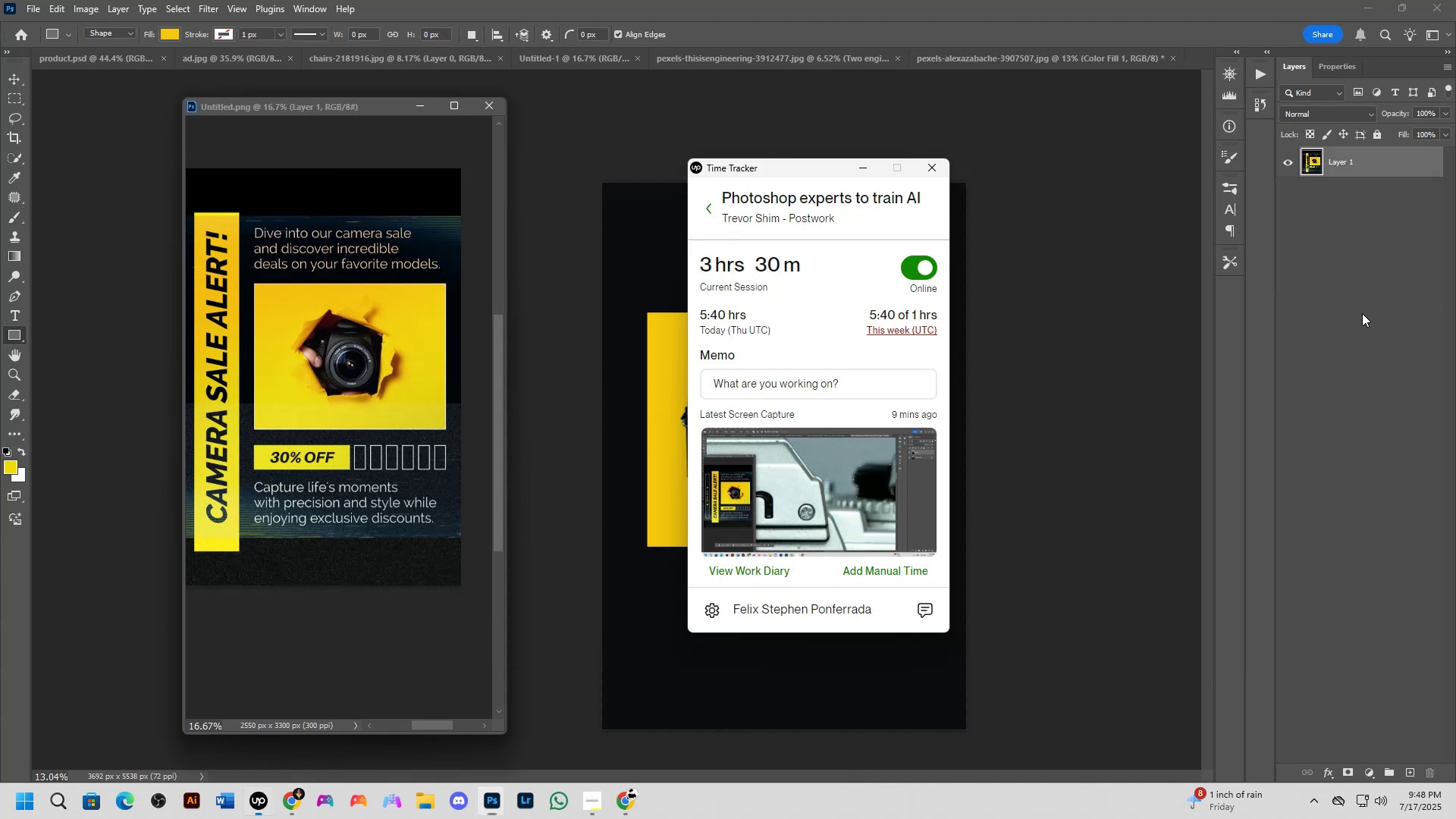 
key(Alt+Tab)
 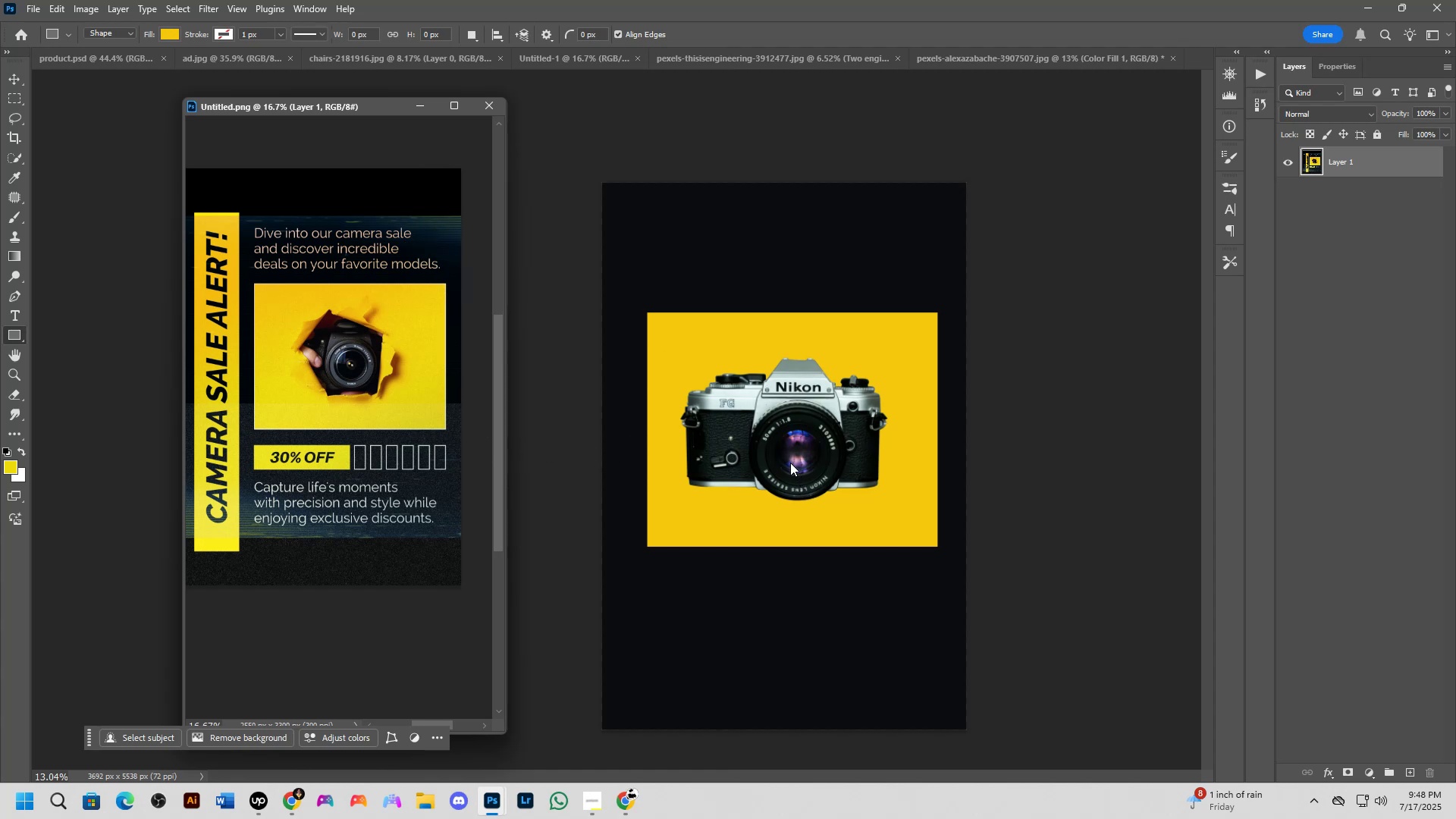 
wait(40.51)
 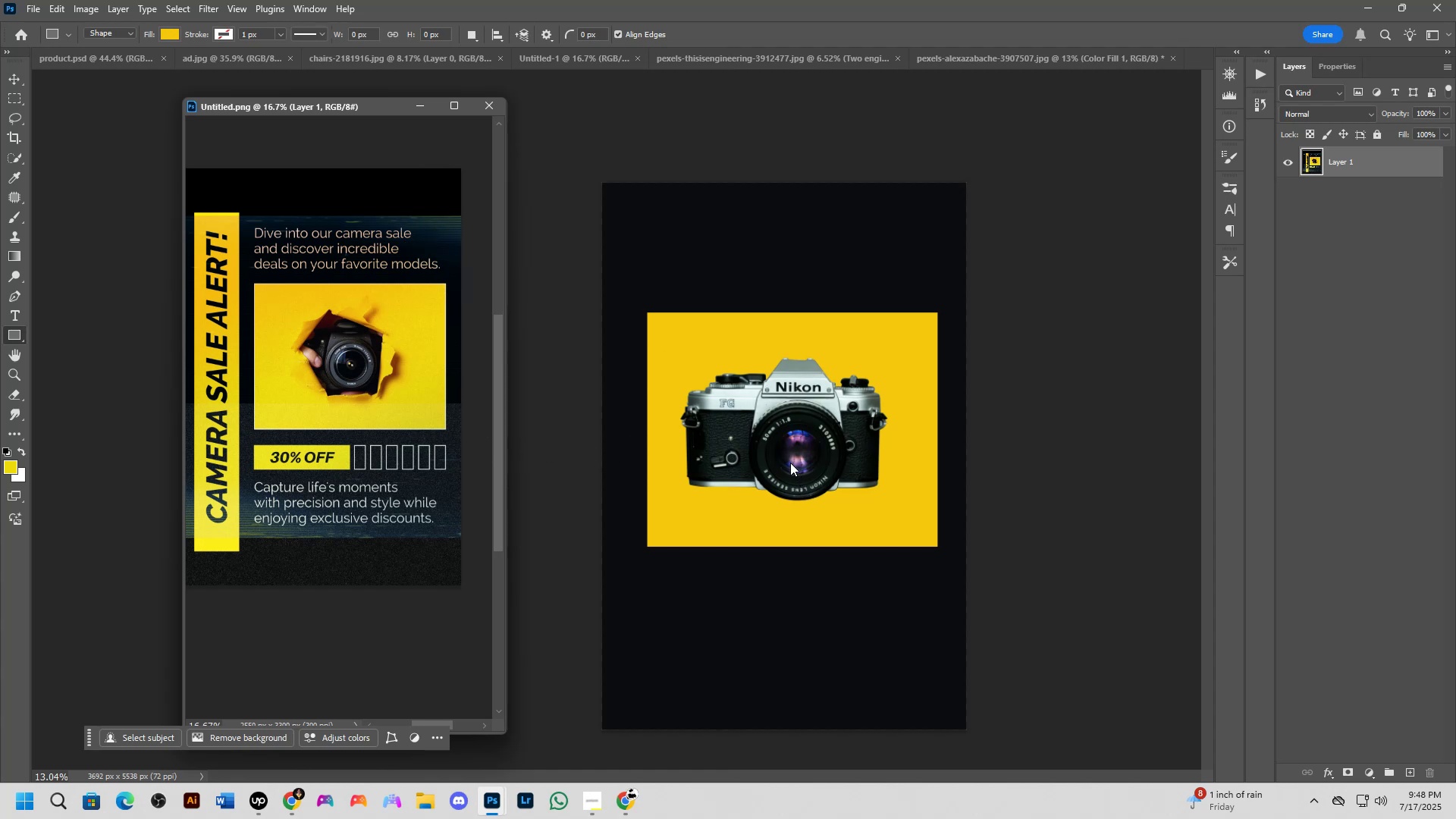 
scroll: coordinate [314, 385], scroll_direction: down, amount: 4.0
 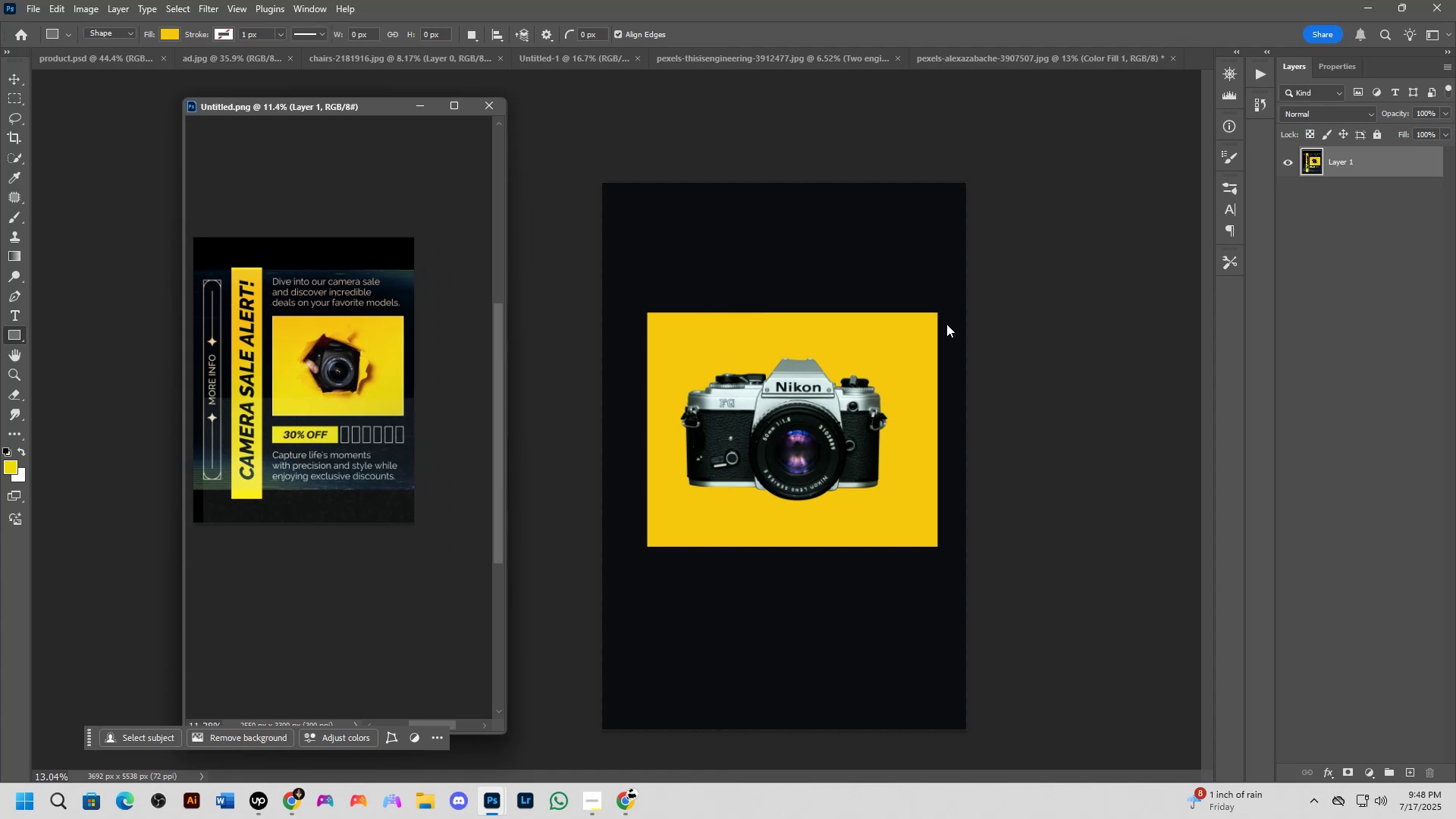 
hold_key(key=ControlLeft, duration=0.35)
left_click([814, 407])
 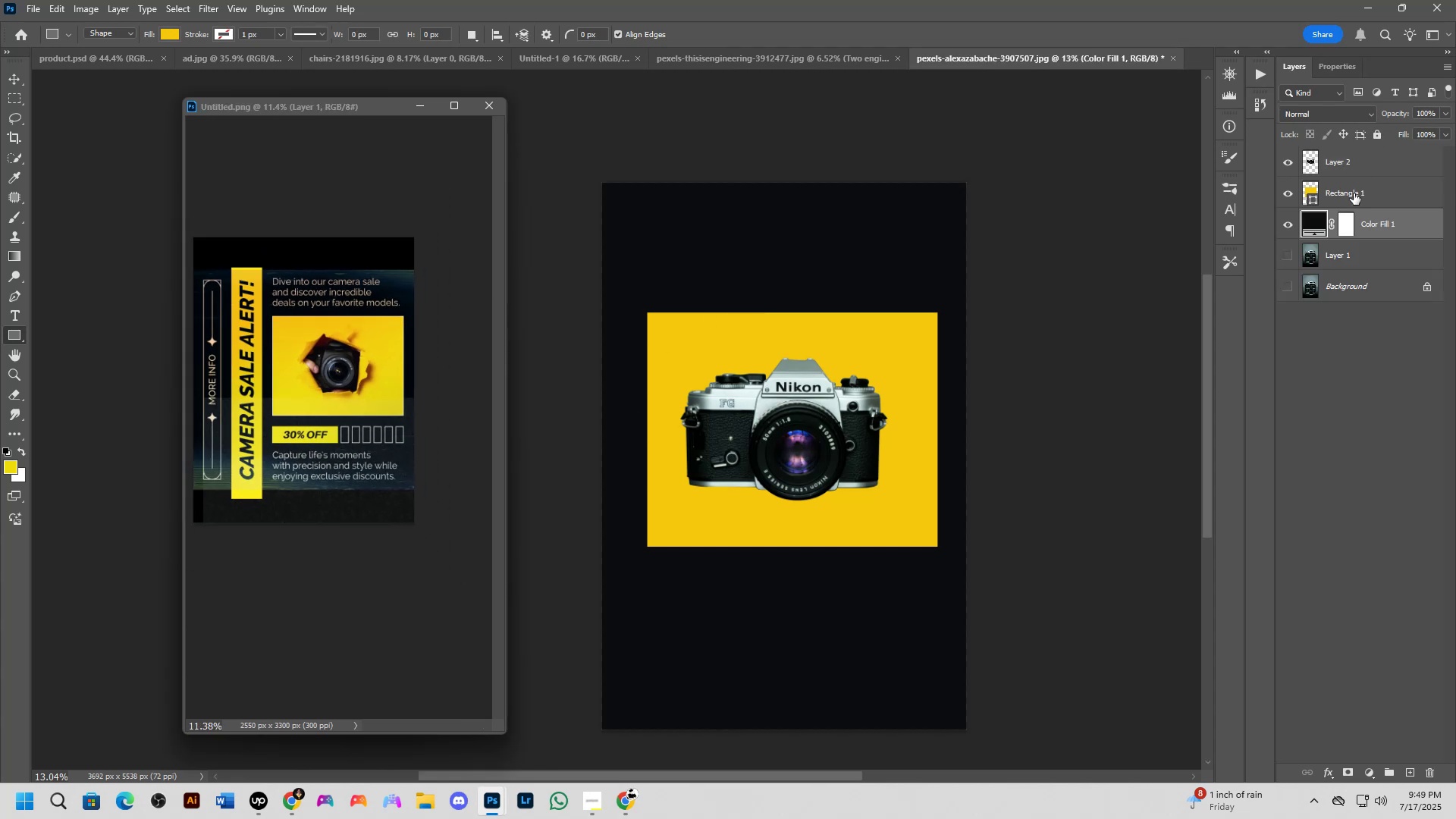 
left_click([1356, 191])
 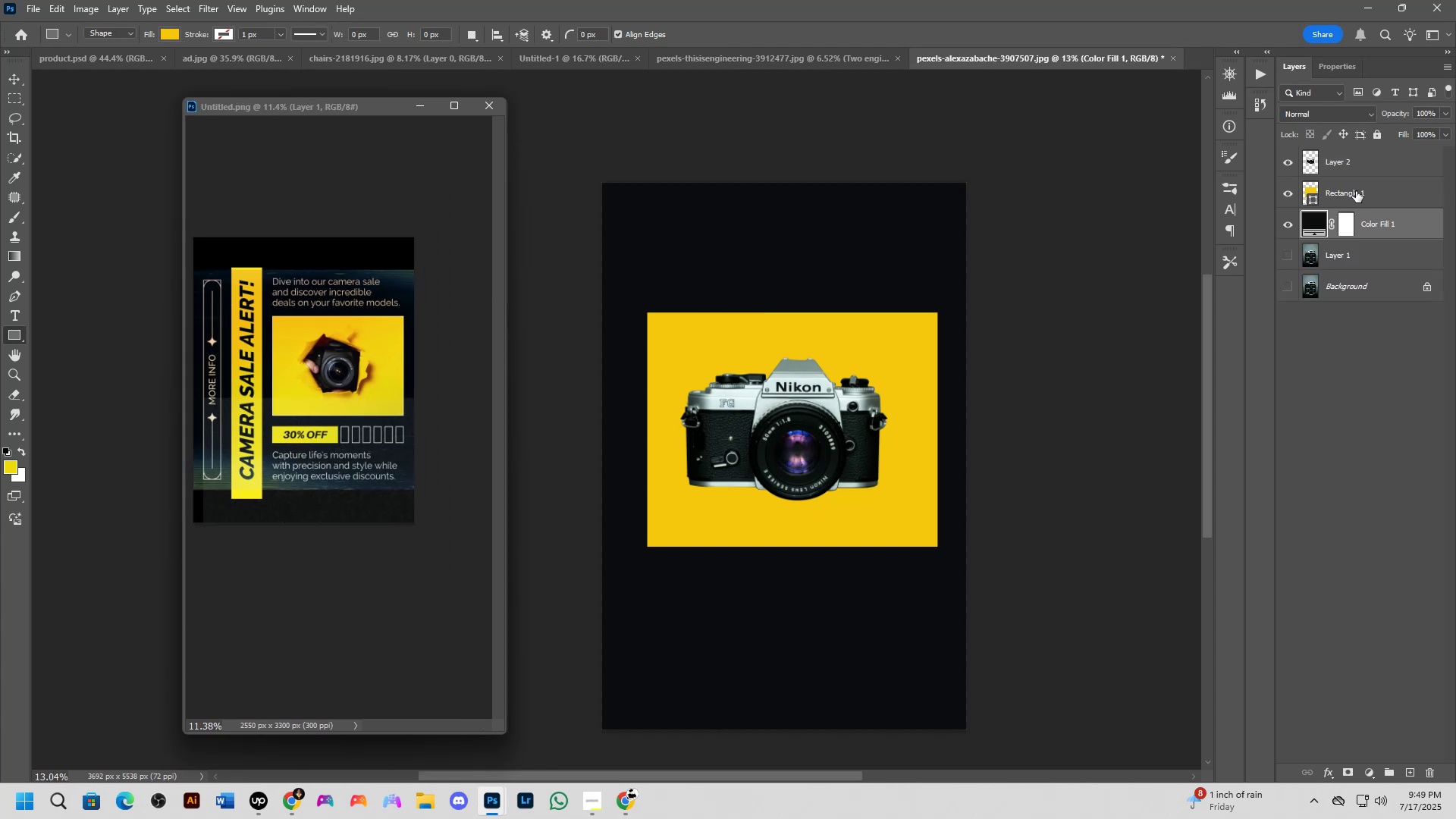 
hold_key(key=ControlLeft, duration=0.33)
double_click([1367, 171])
 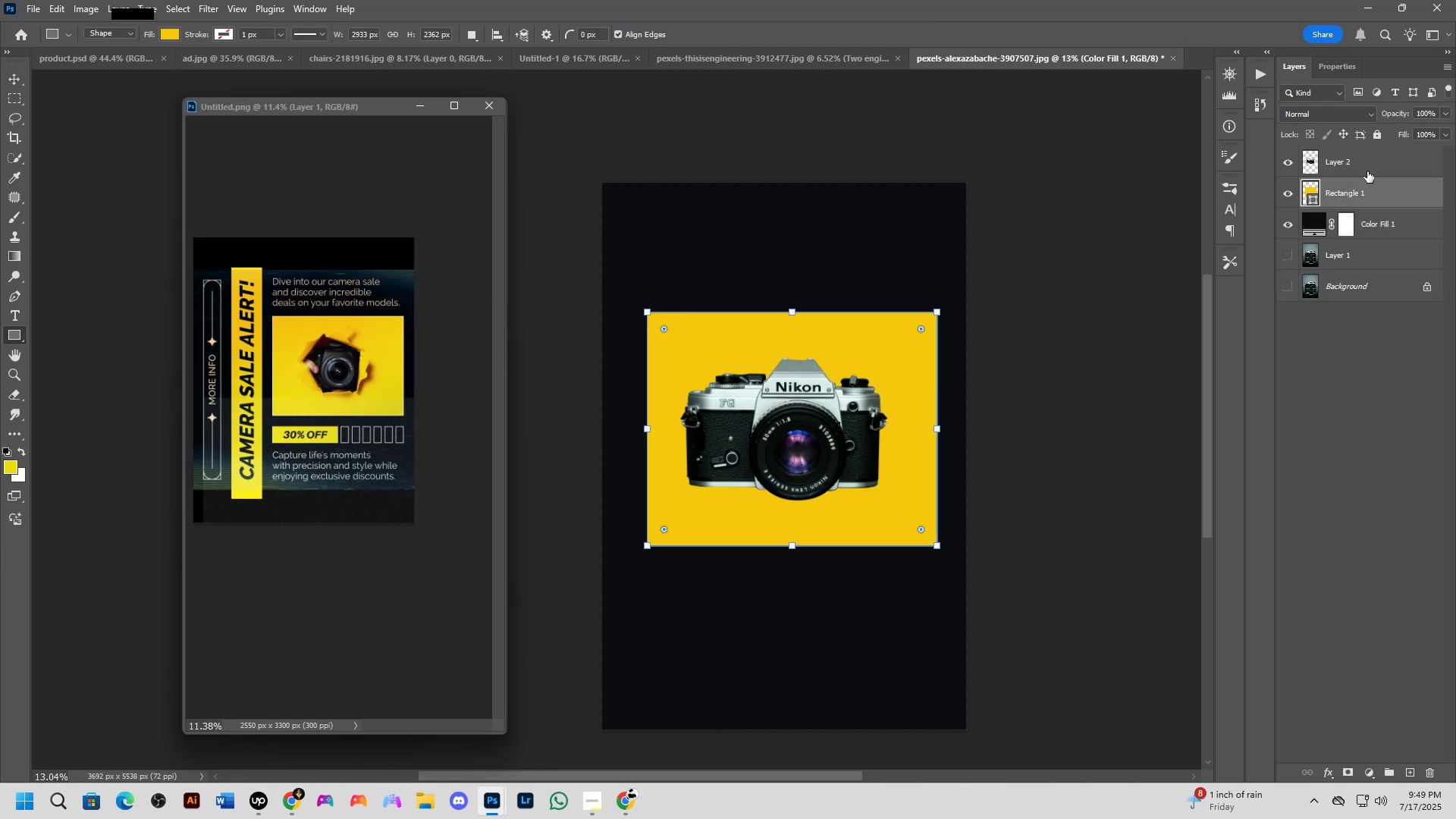 
key(Control+T)
 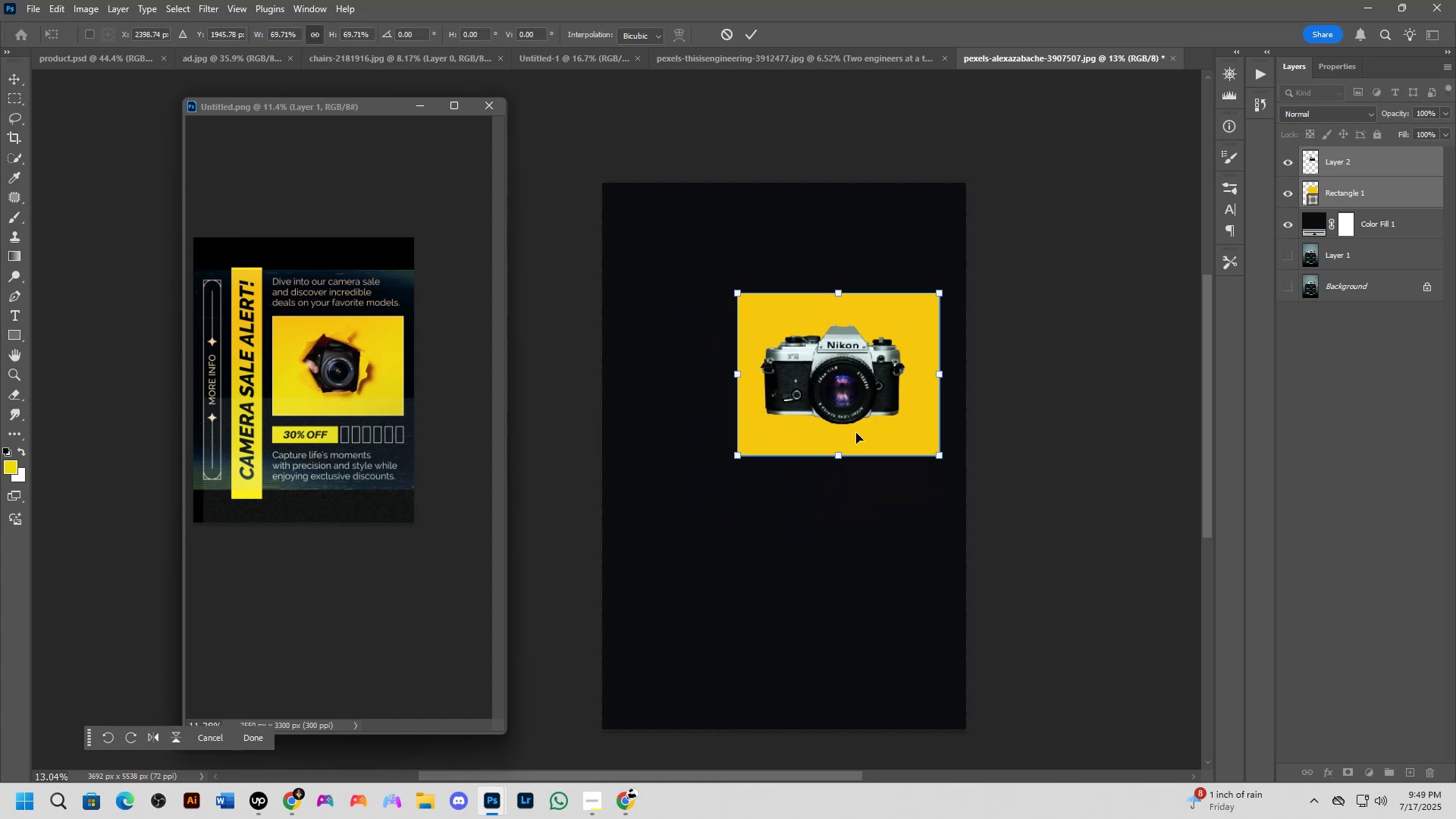 
wait(7.48)
 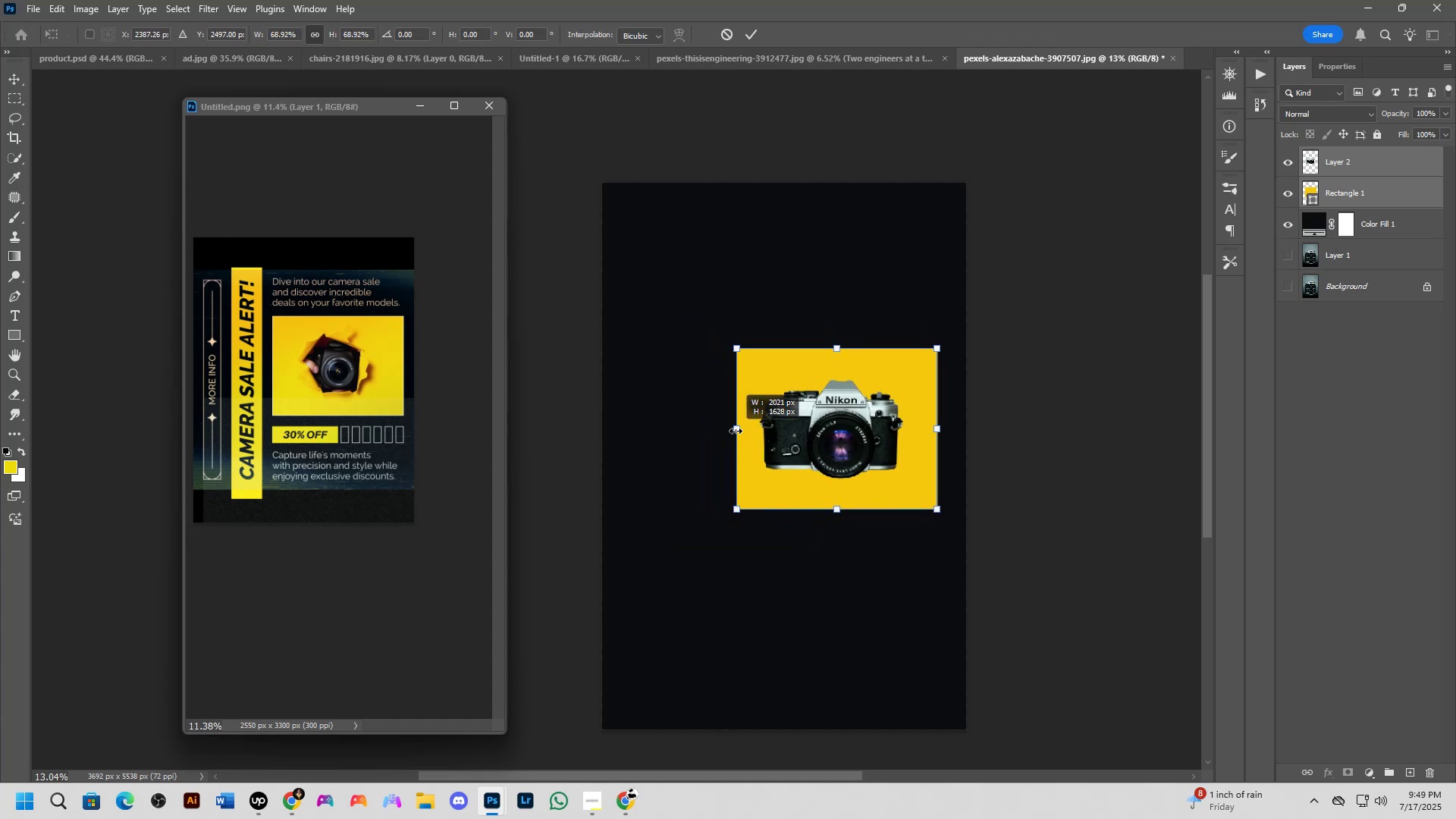 
key(NumpadEnter)
 